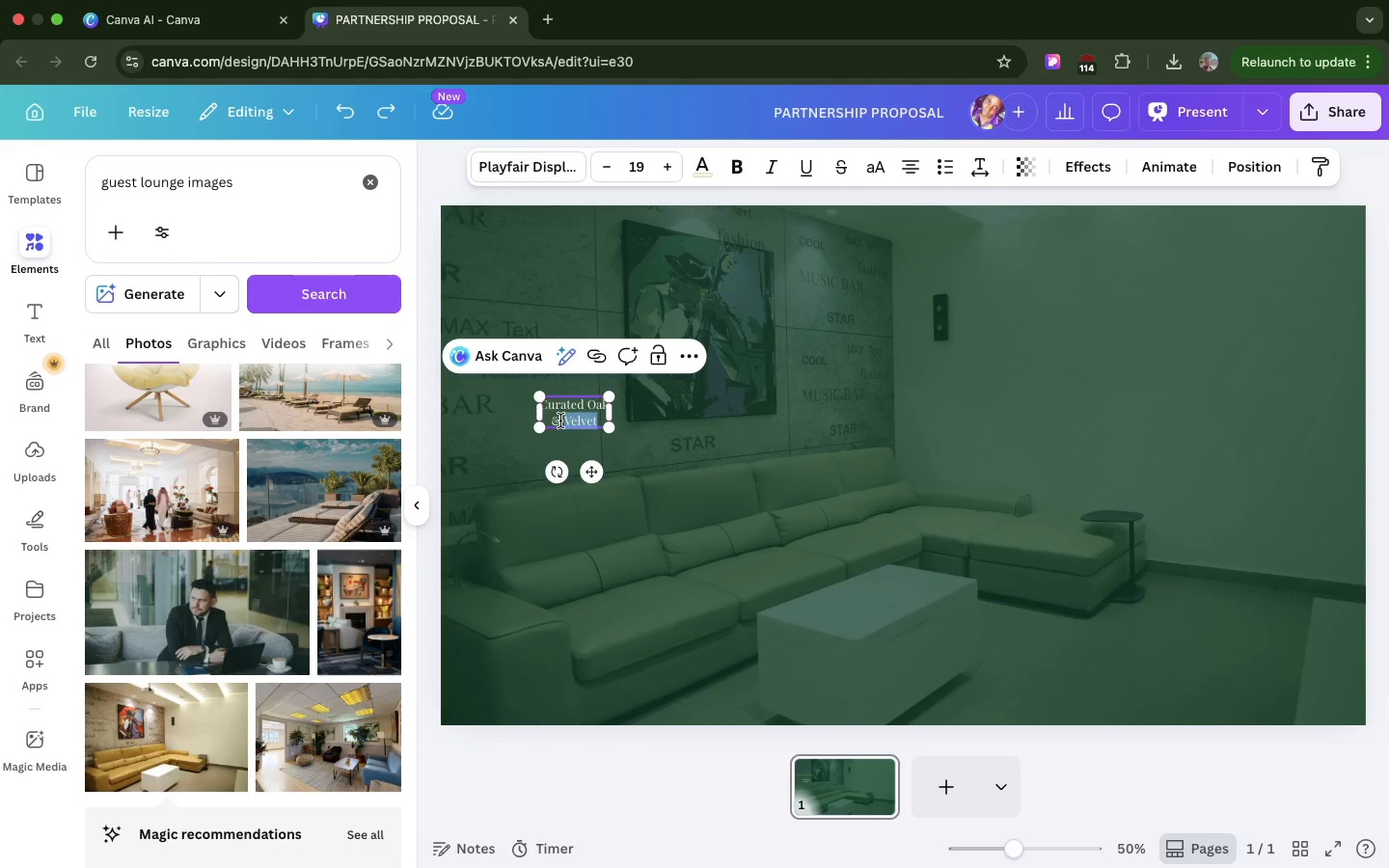 
left_click([560, 420])
 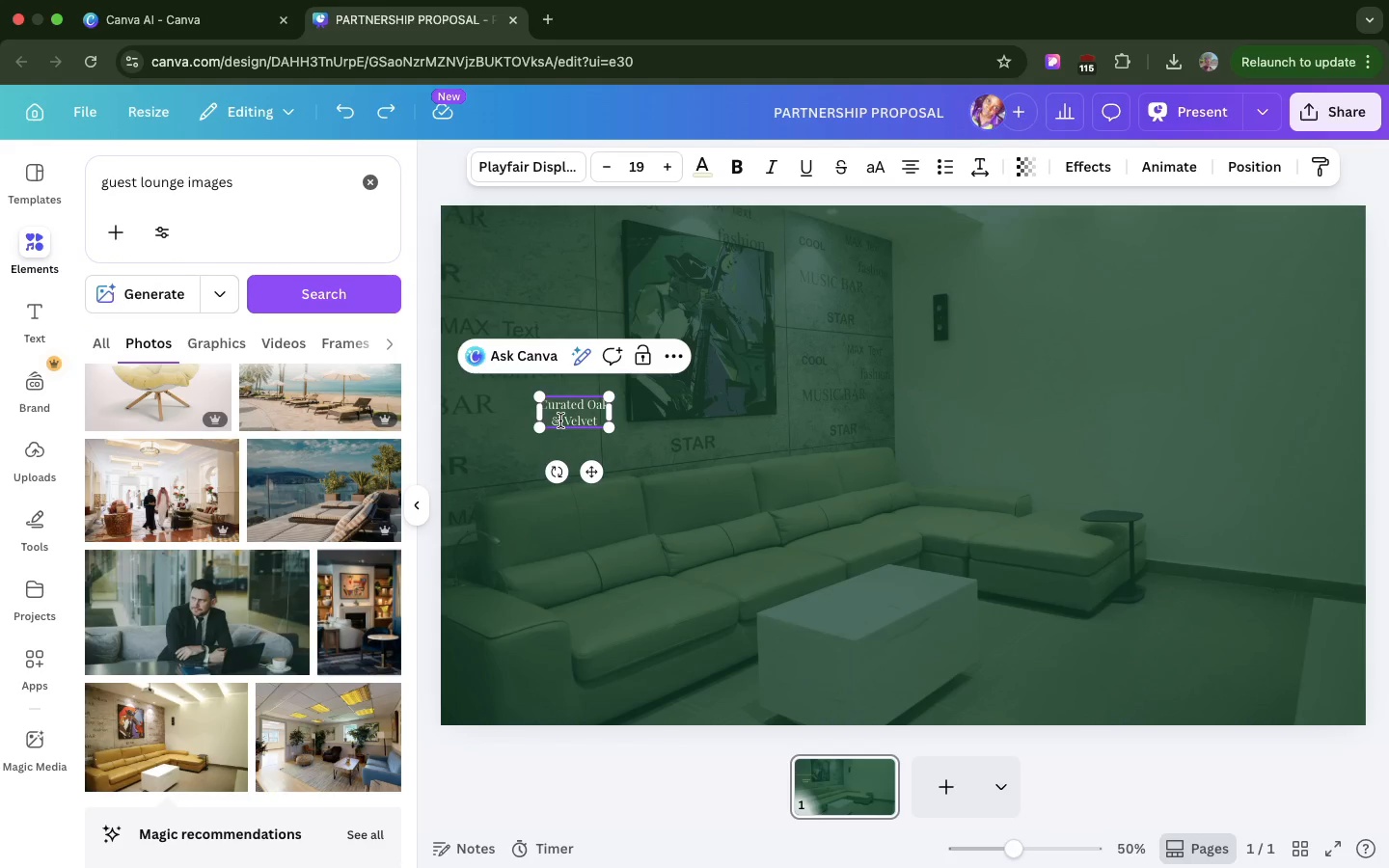 
left_click_drag(start_coordinate=[560, 420], to_coordinate=[549, 421])
 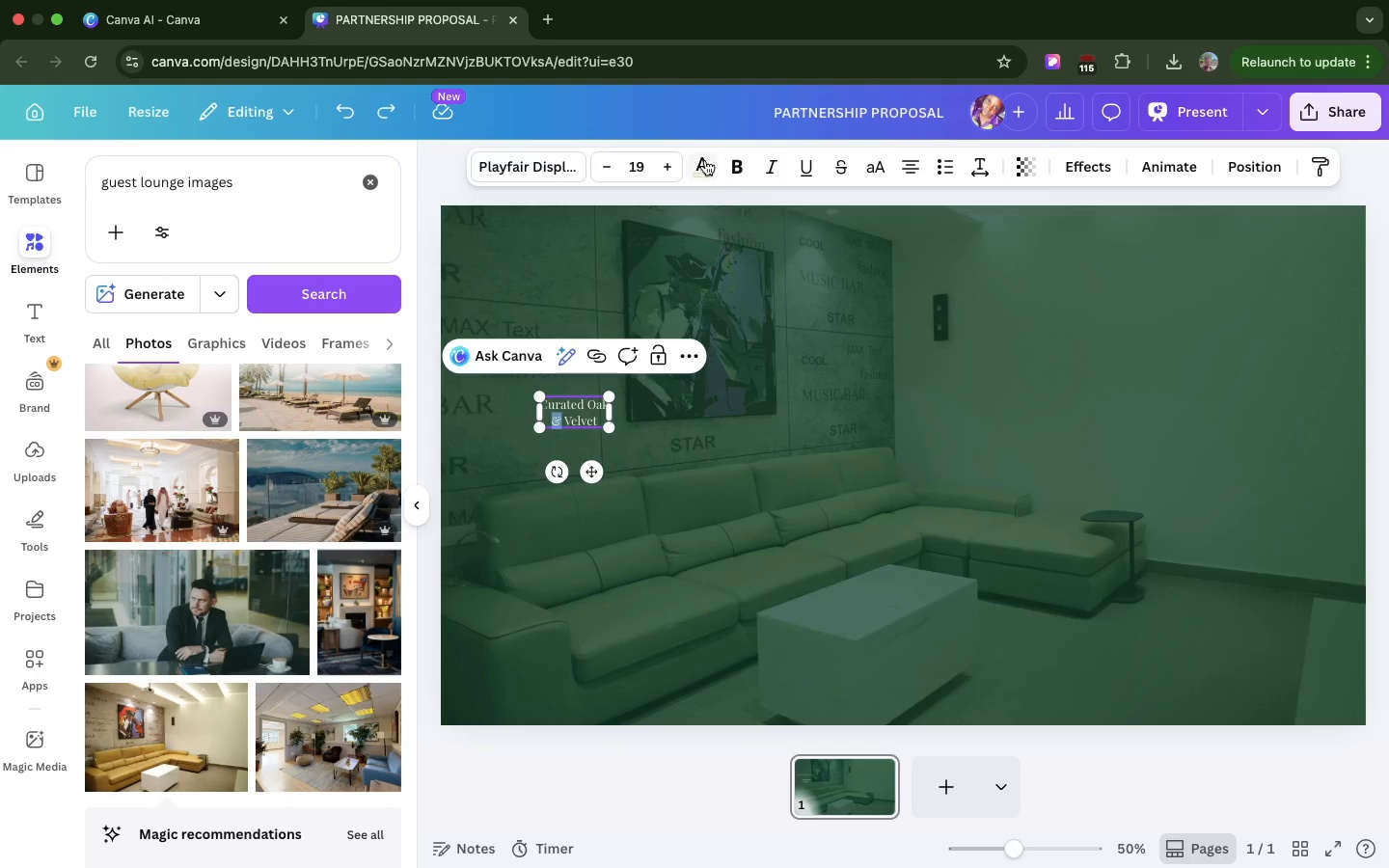 
left_click([704, 161])
 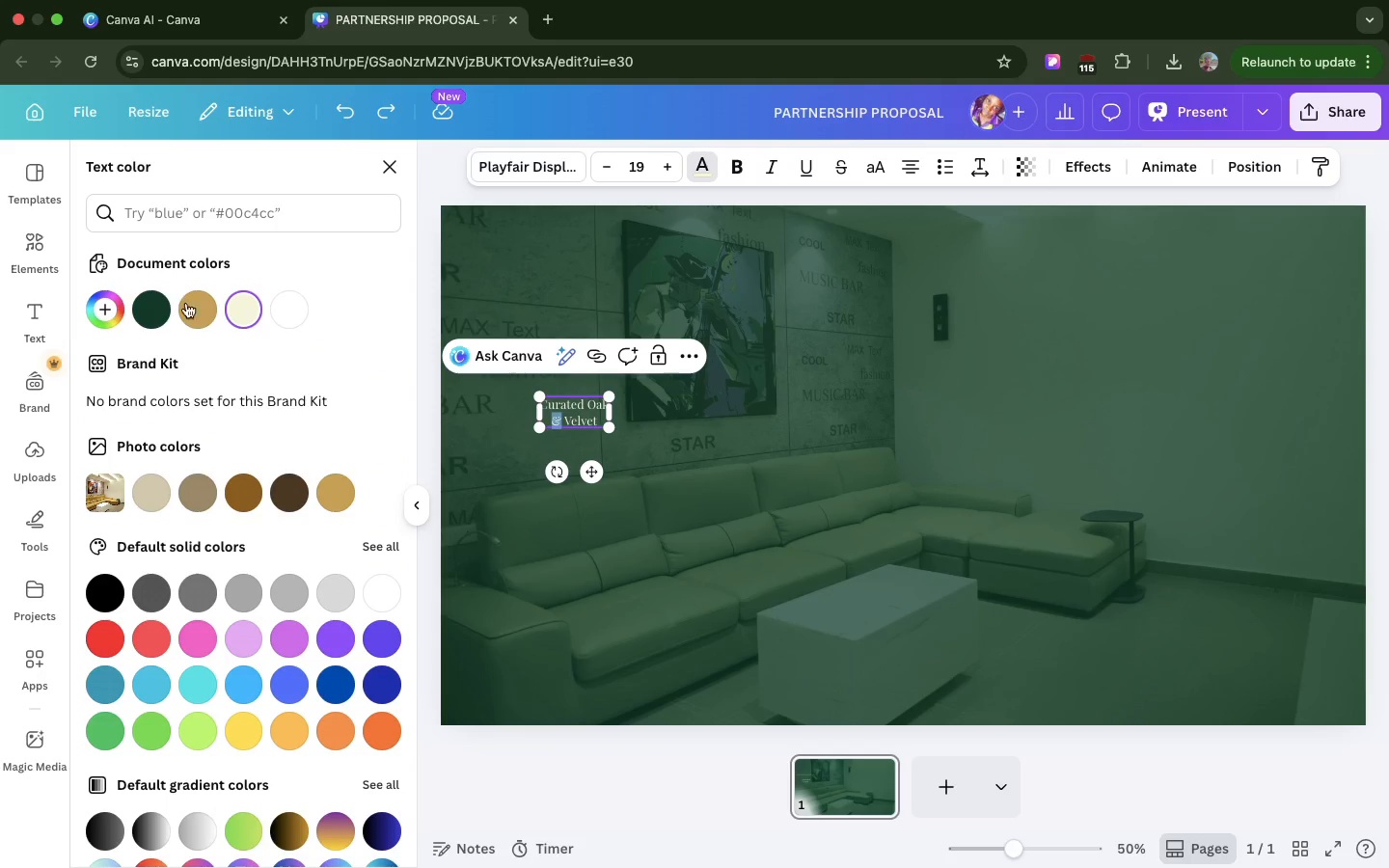 
left_click([197, 311])
 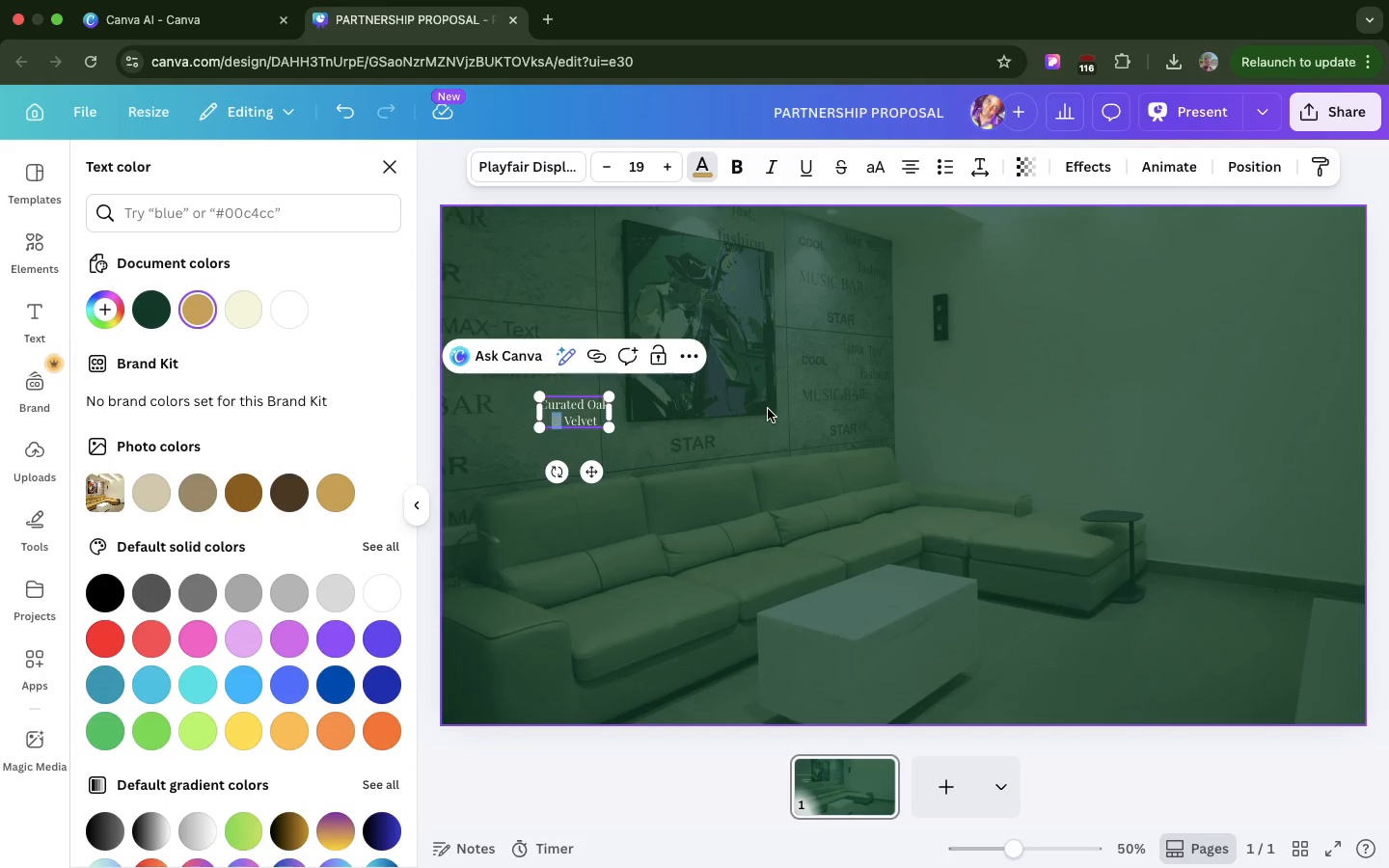 
left_click([768, 409])
 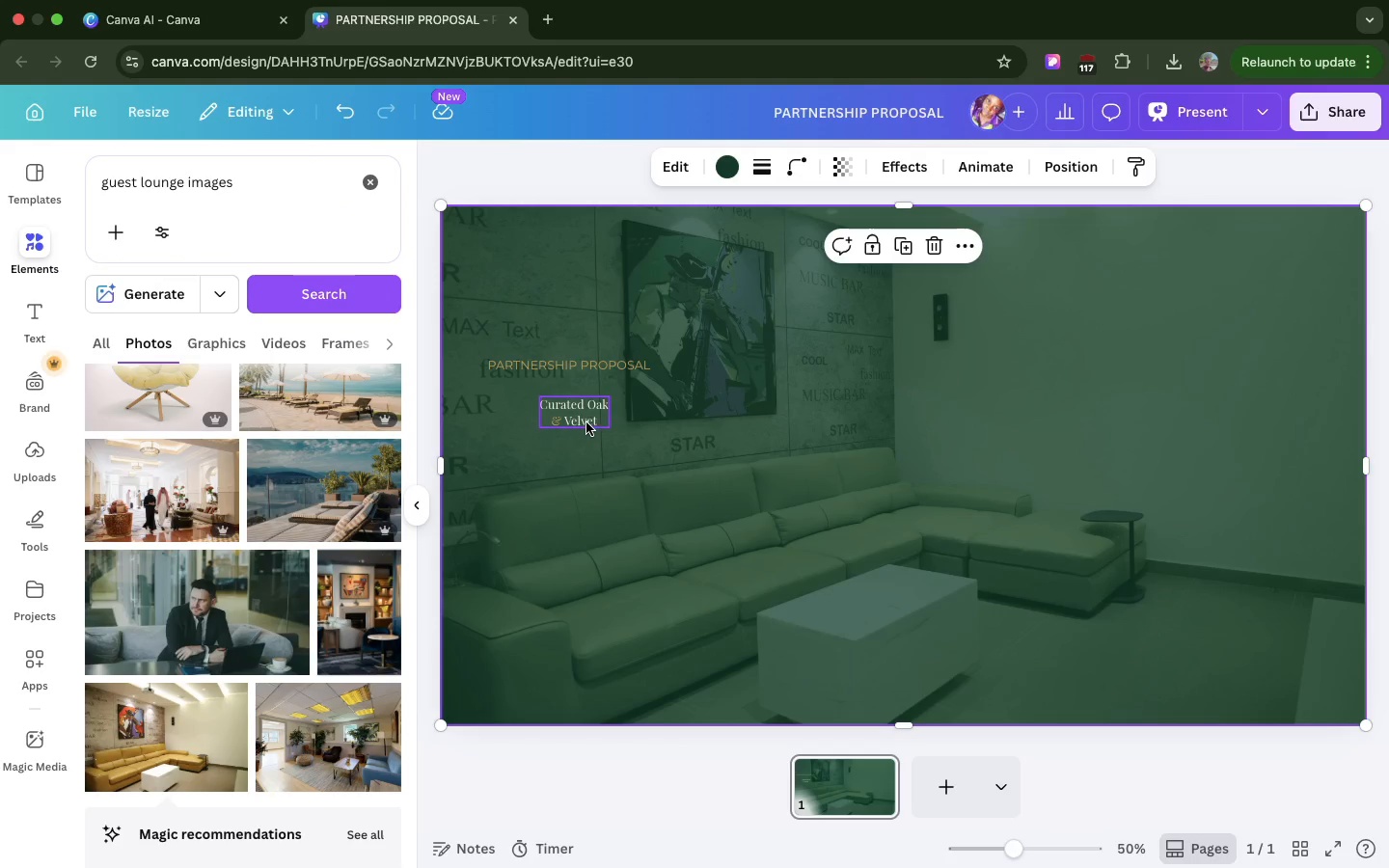 
left_click([586, 422])
 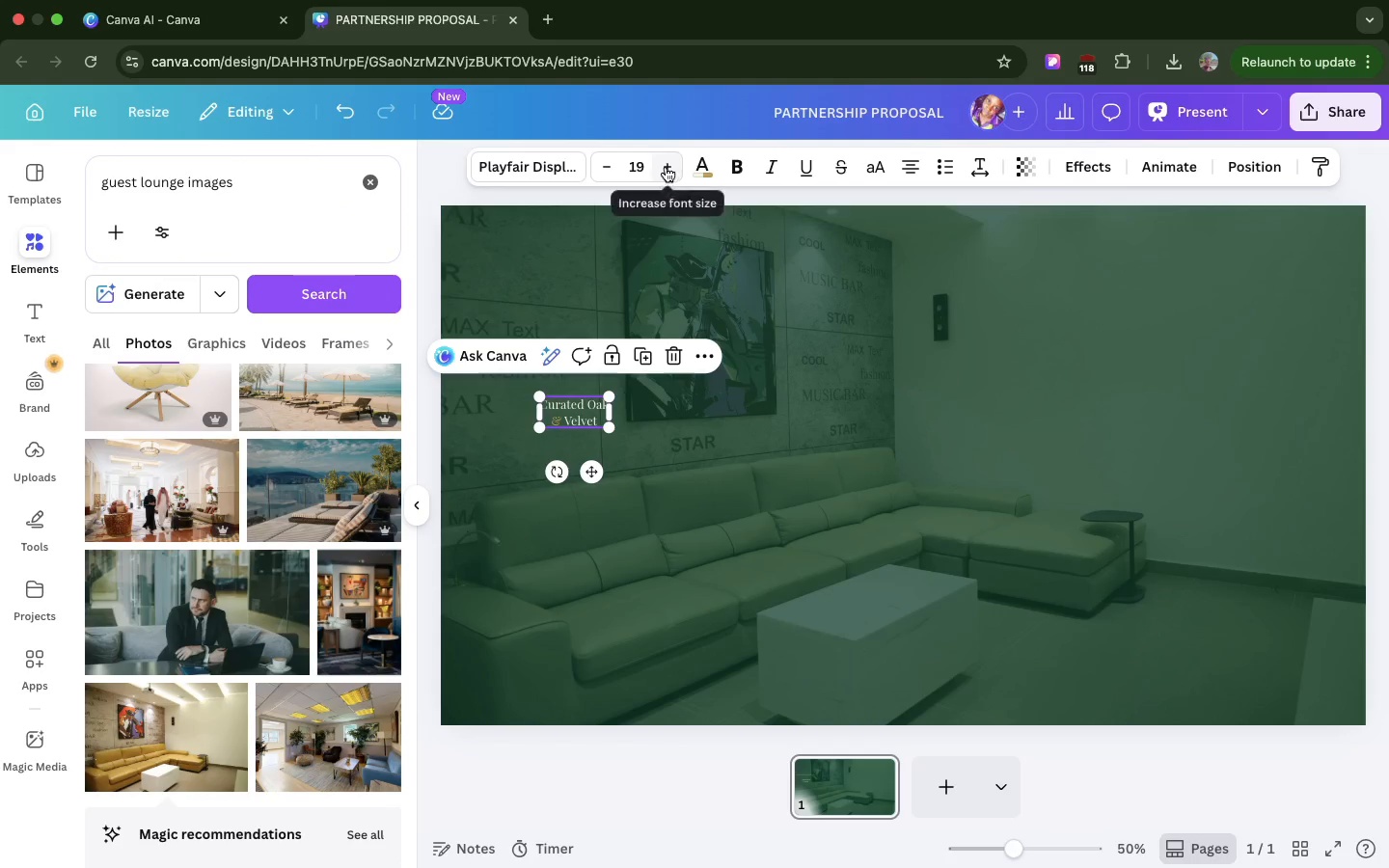 
left_click([666, 167])
 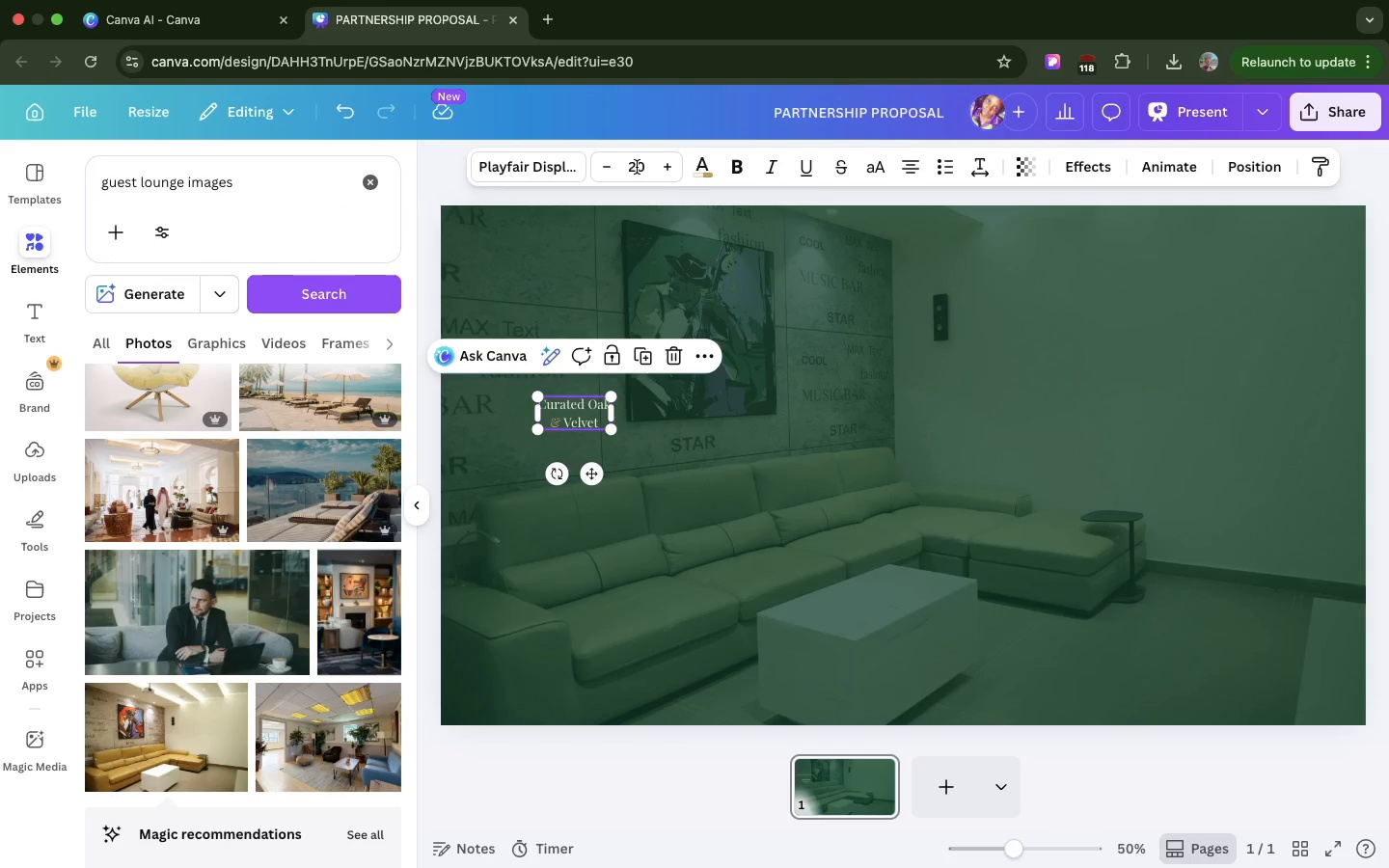 
left_click([637, 167])
 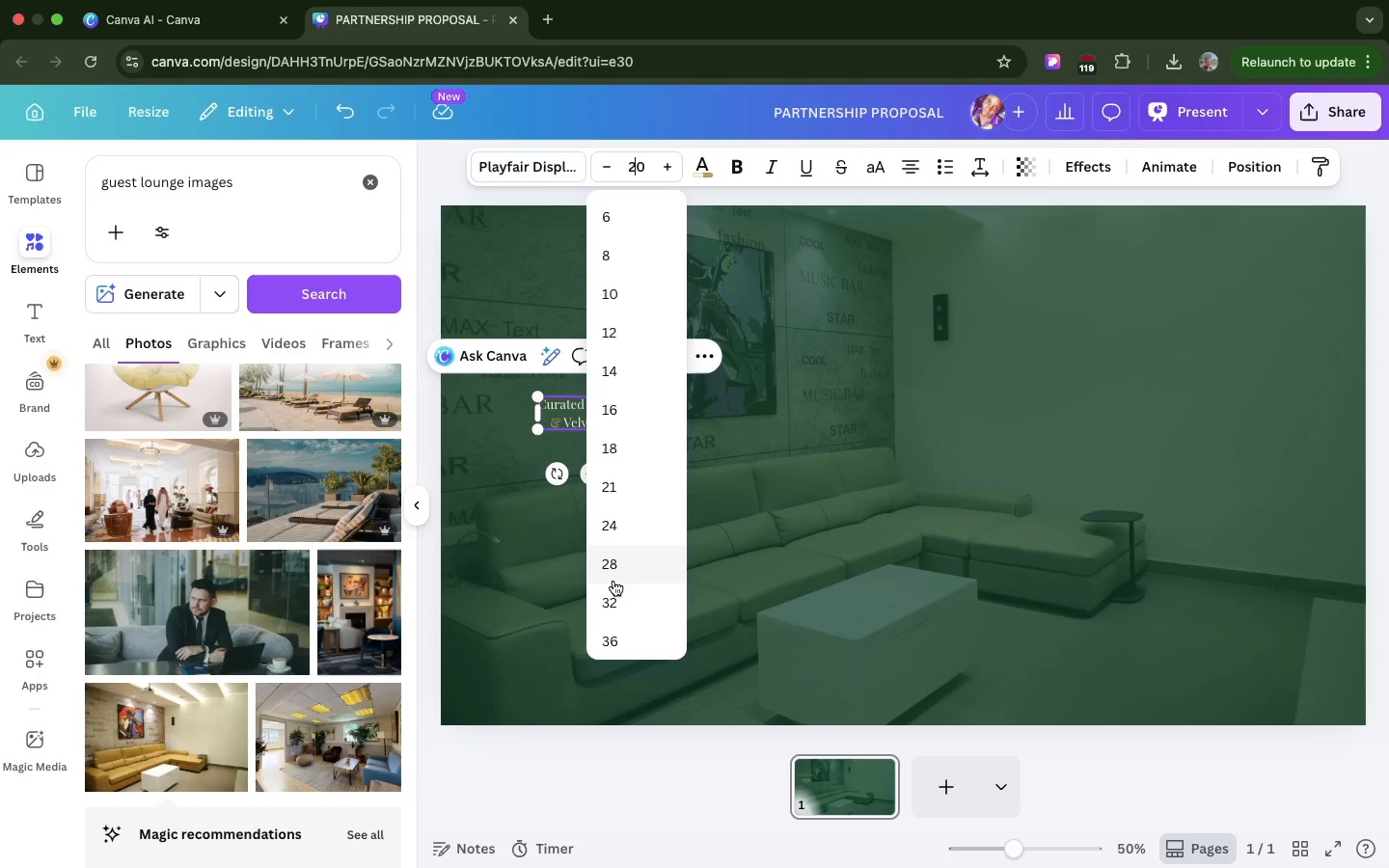 
scroll: coordinate [613, 581], scroll_direction: down, amount: 12.0
 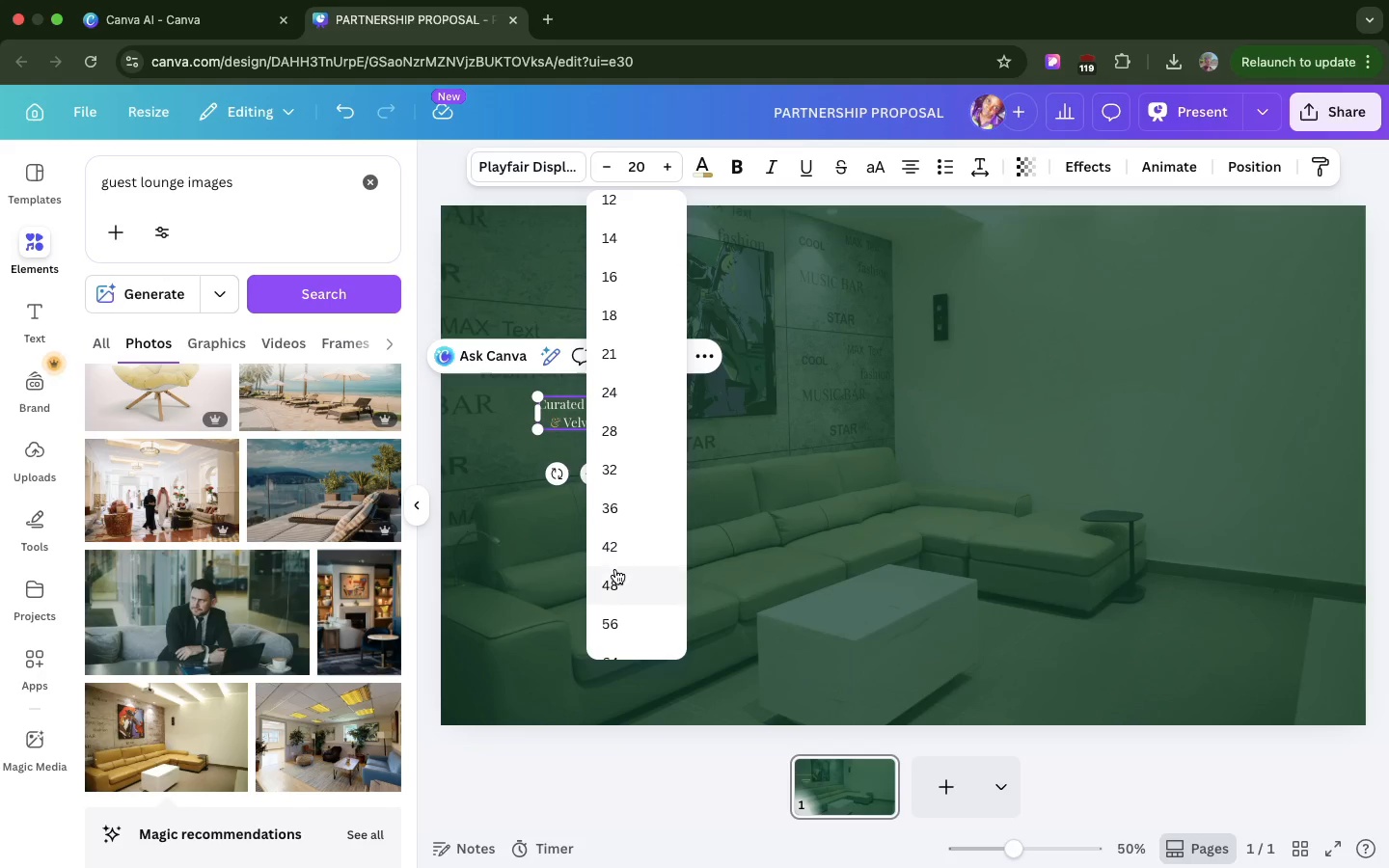 
left_click([614, 578])
 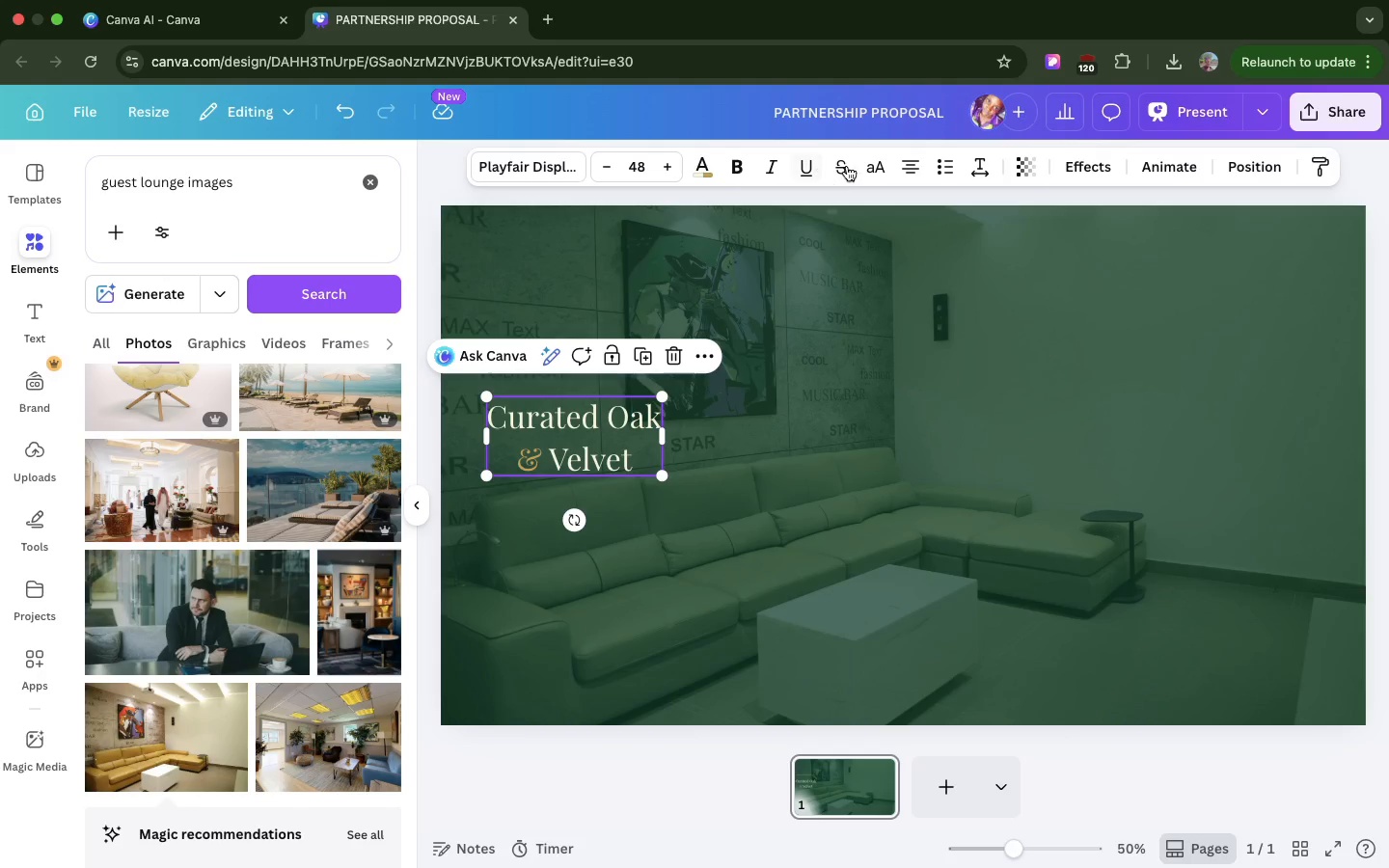 
left_click([908, 169])
 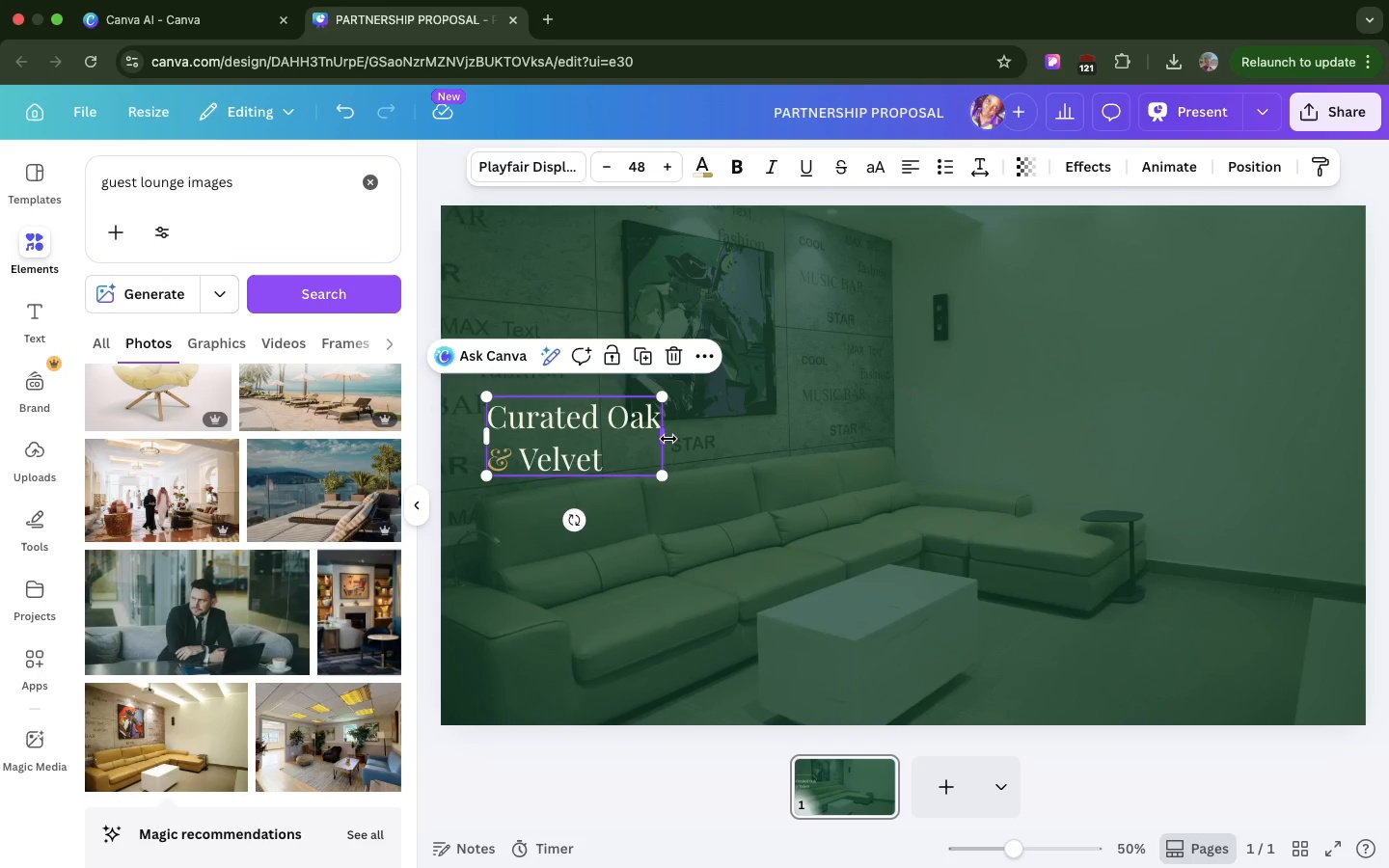 
left_click_drag(start_coordinate=[668, 439], to_coordinate=[764, 438])
 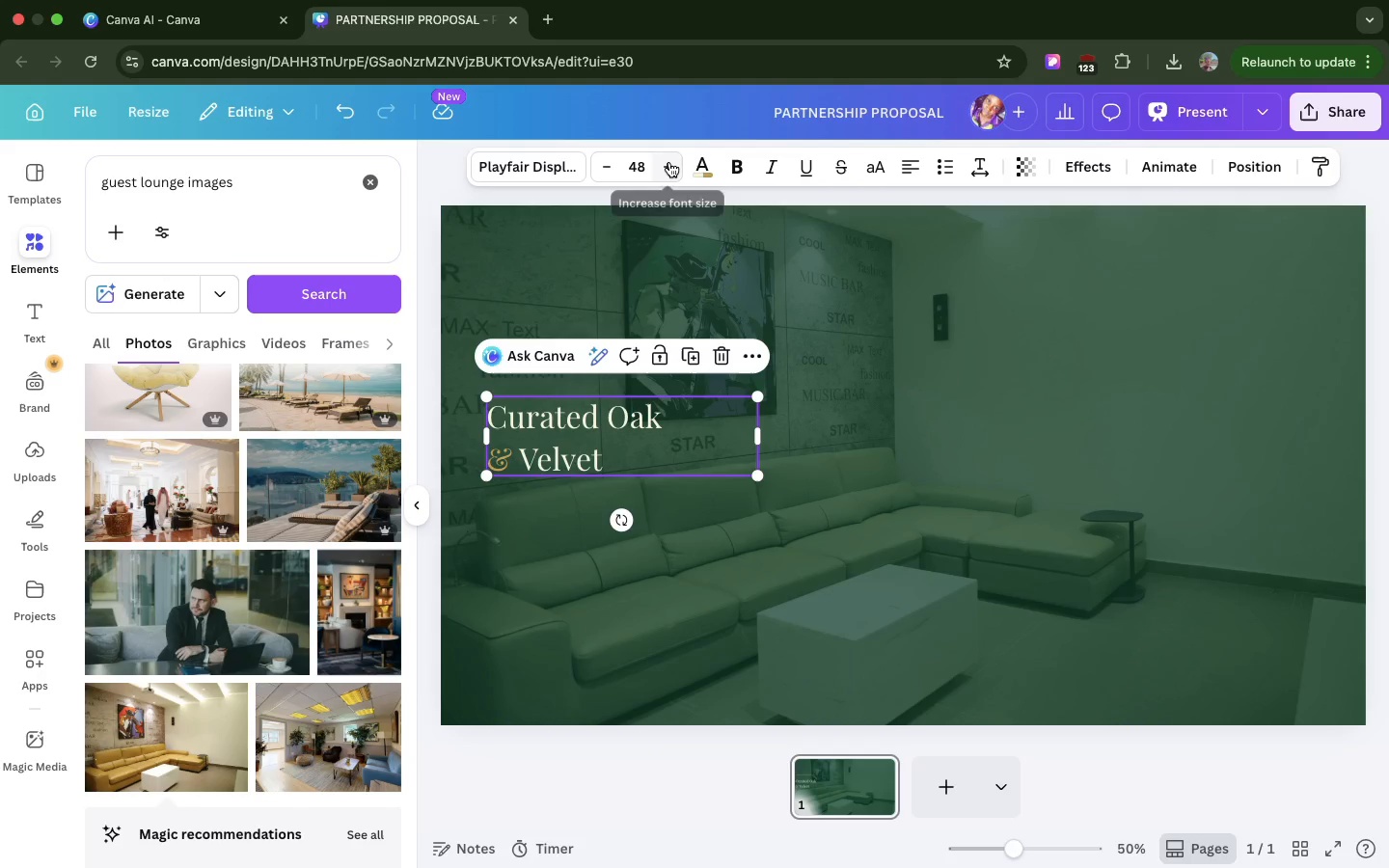 
double_click([669, 162])
 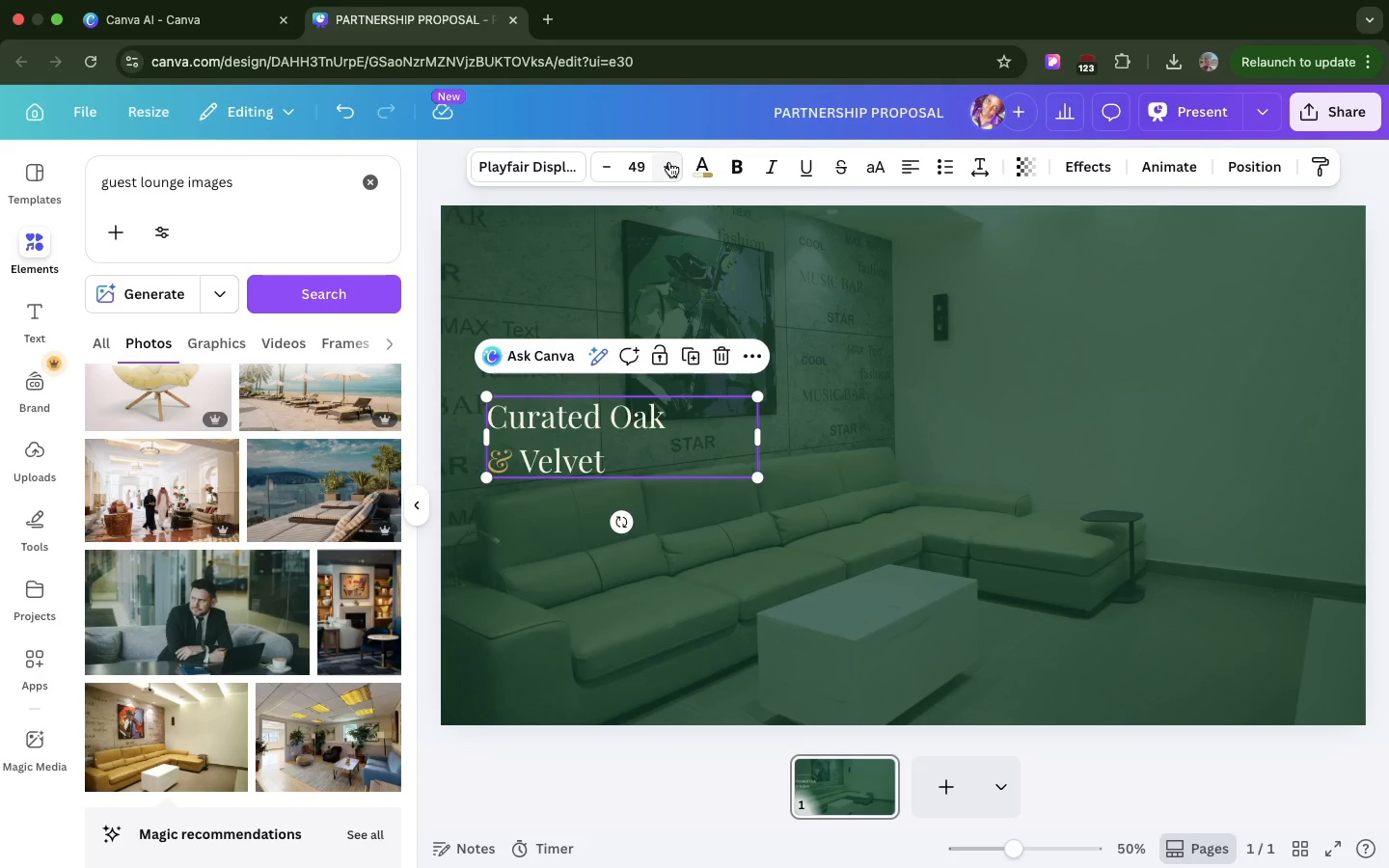 
triple_click([669, 162])
 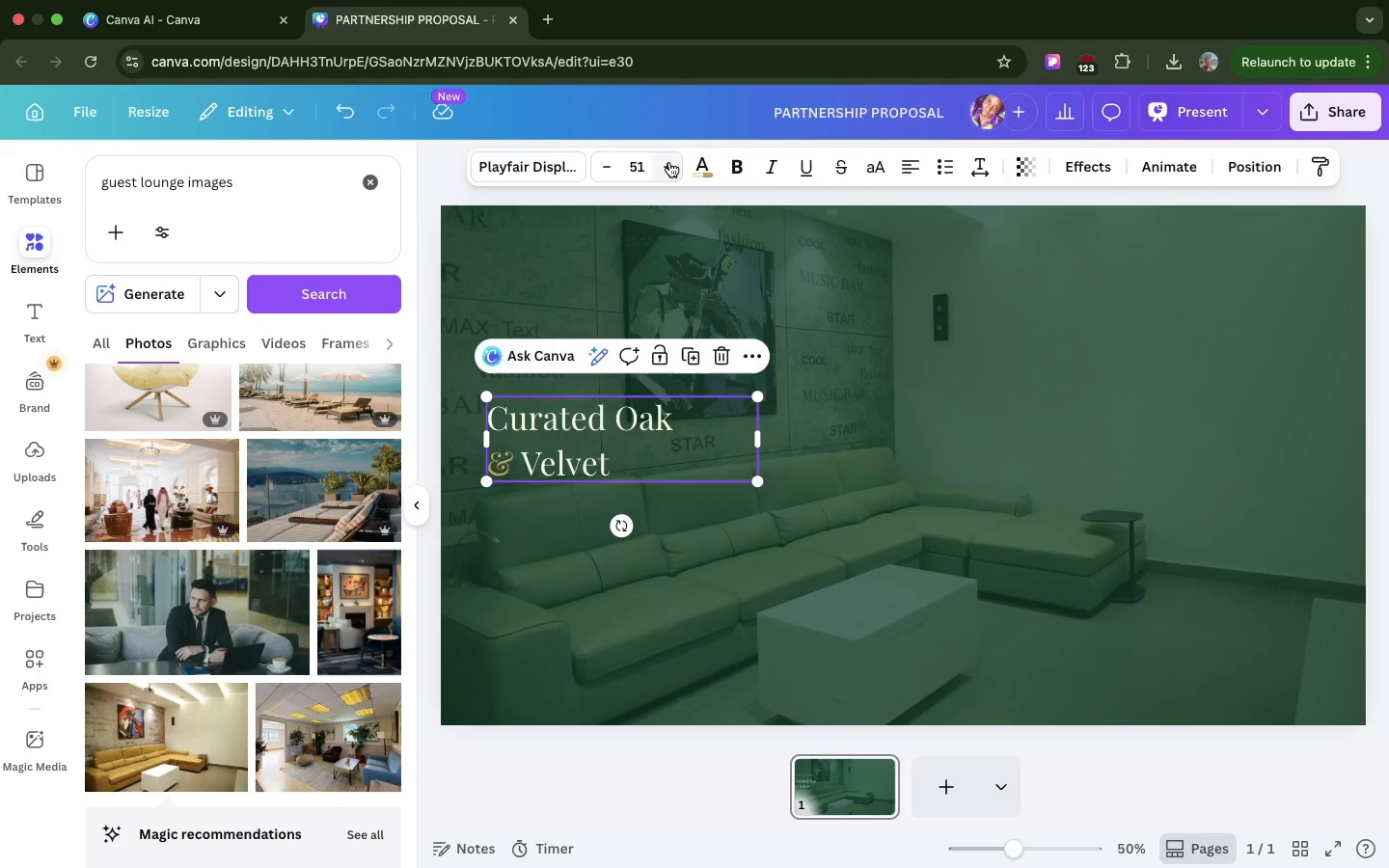 
triple_click([669, 162])
 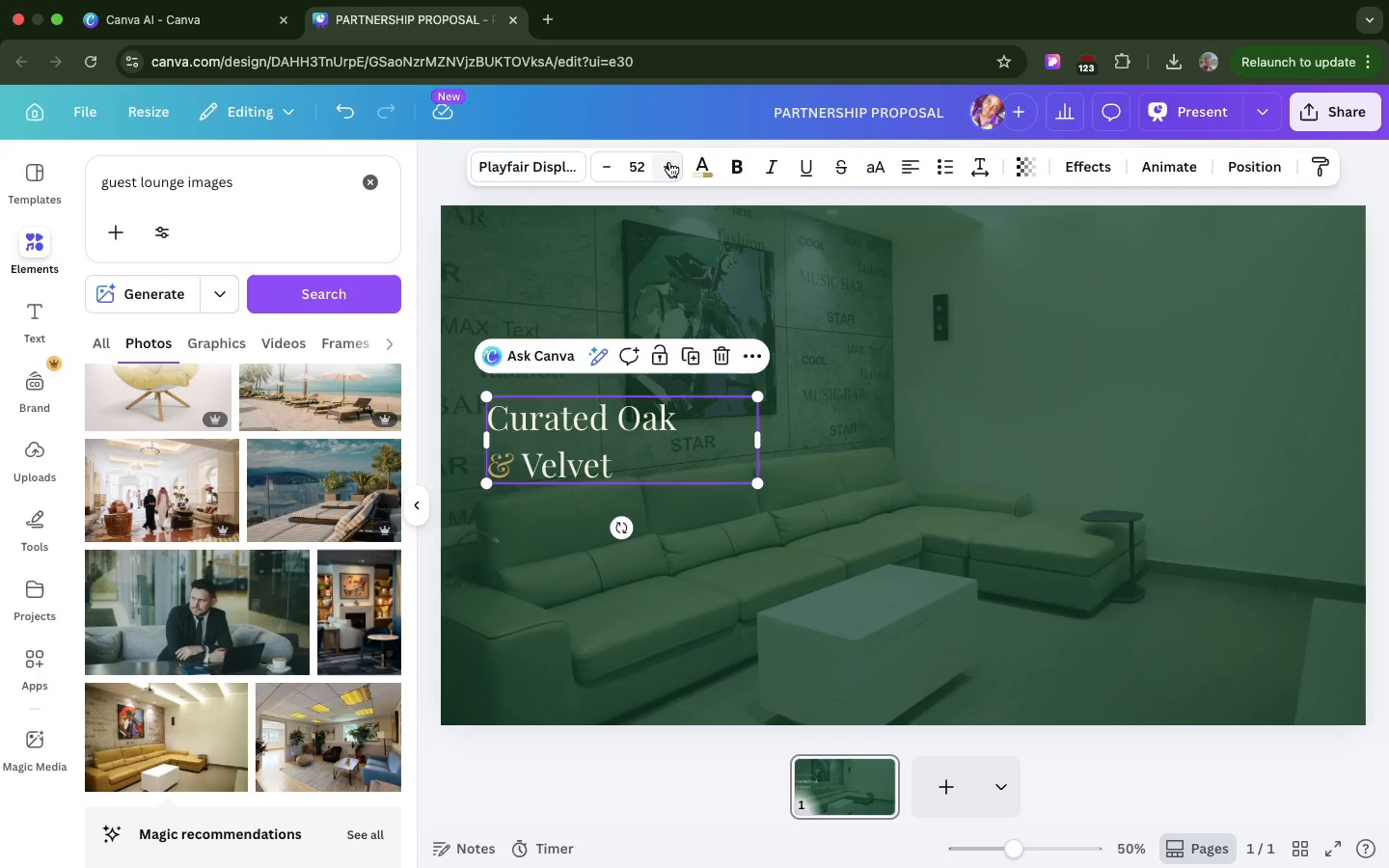 
triple_click([669, 162])
 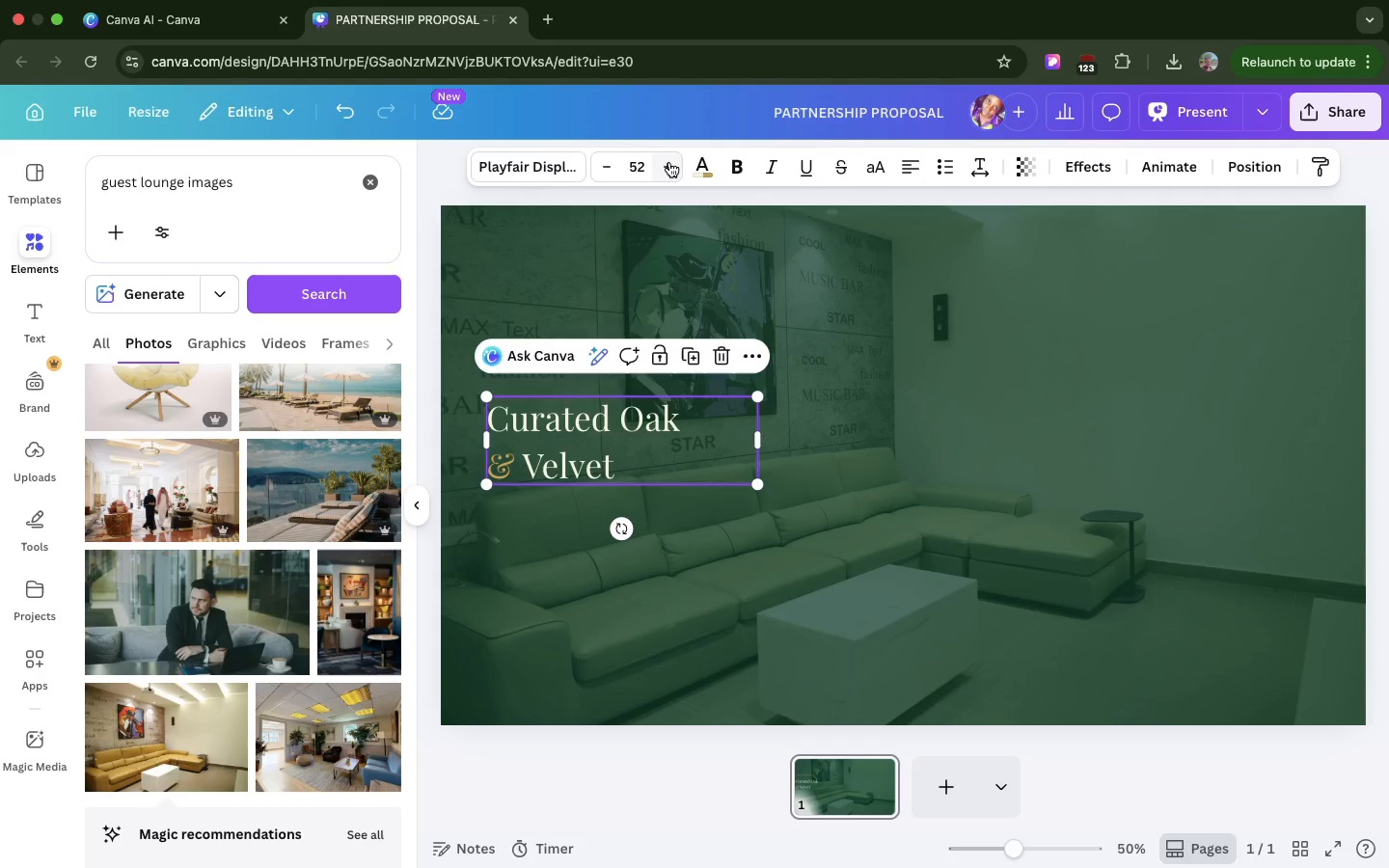 
triple_click([669, 162])
 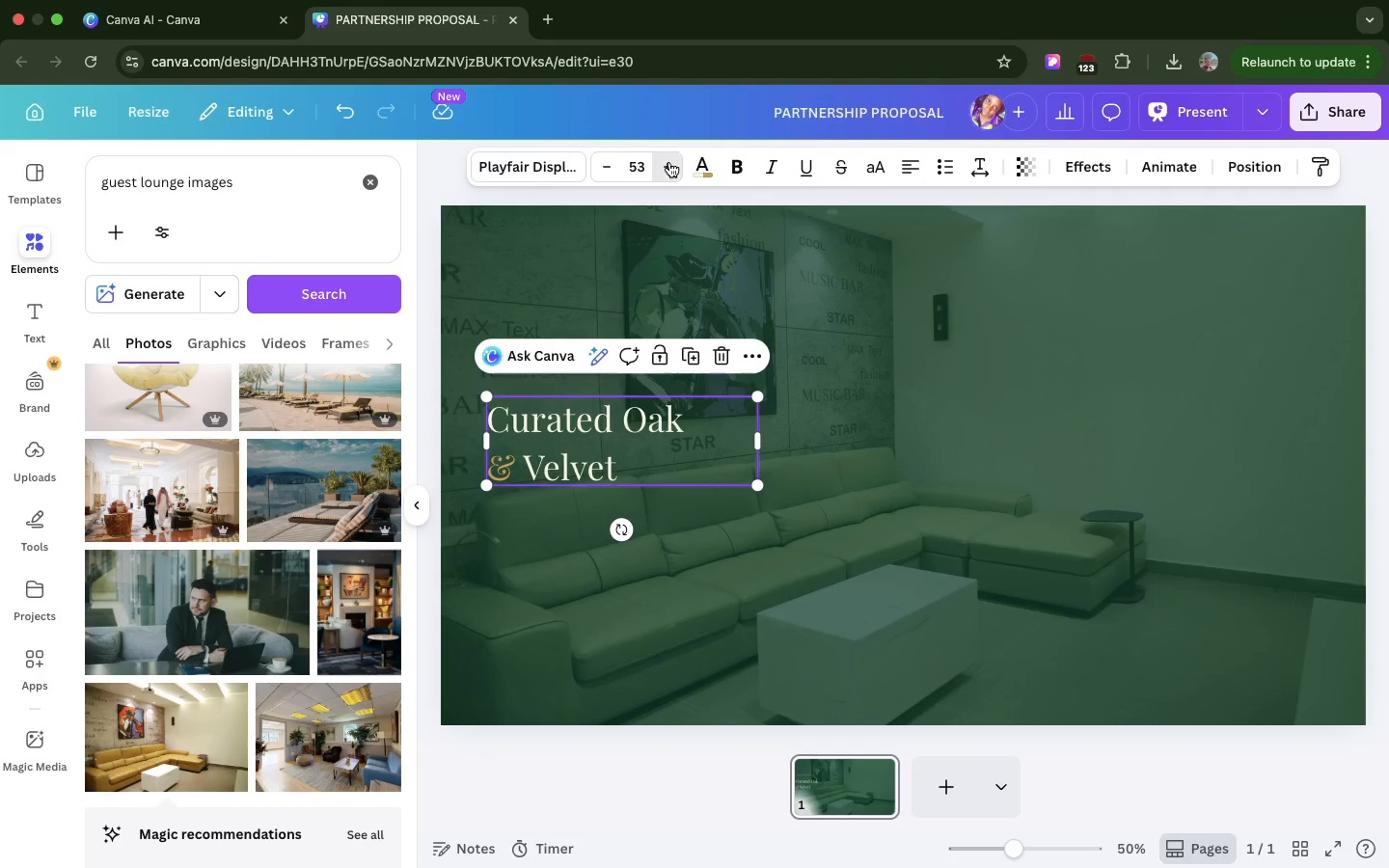 
triple_click([669, 162])
 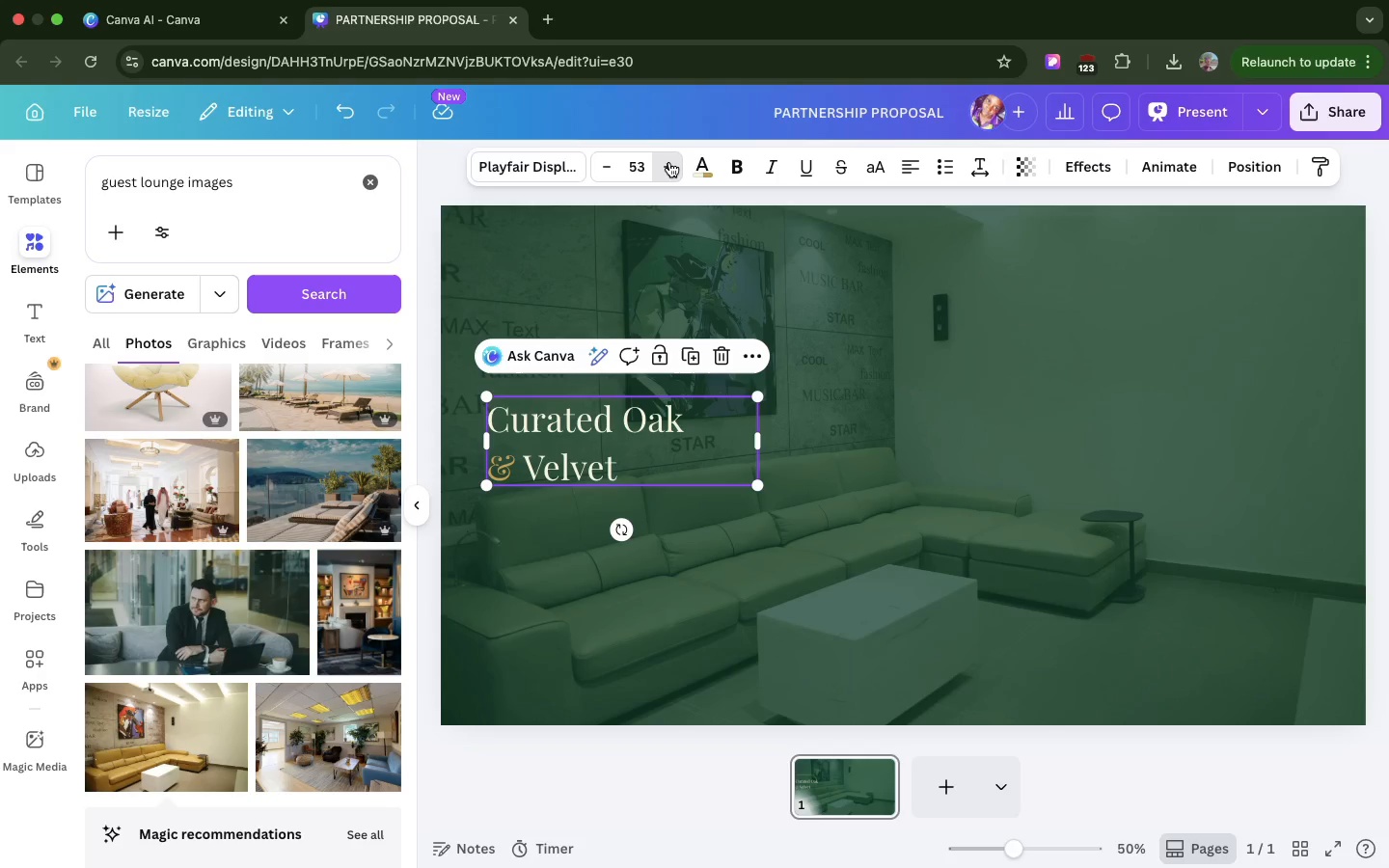 
triple_click([669, 162])
 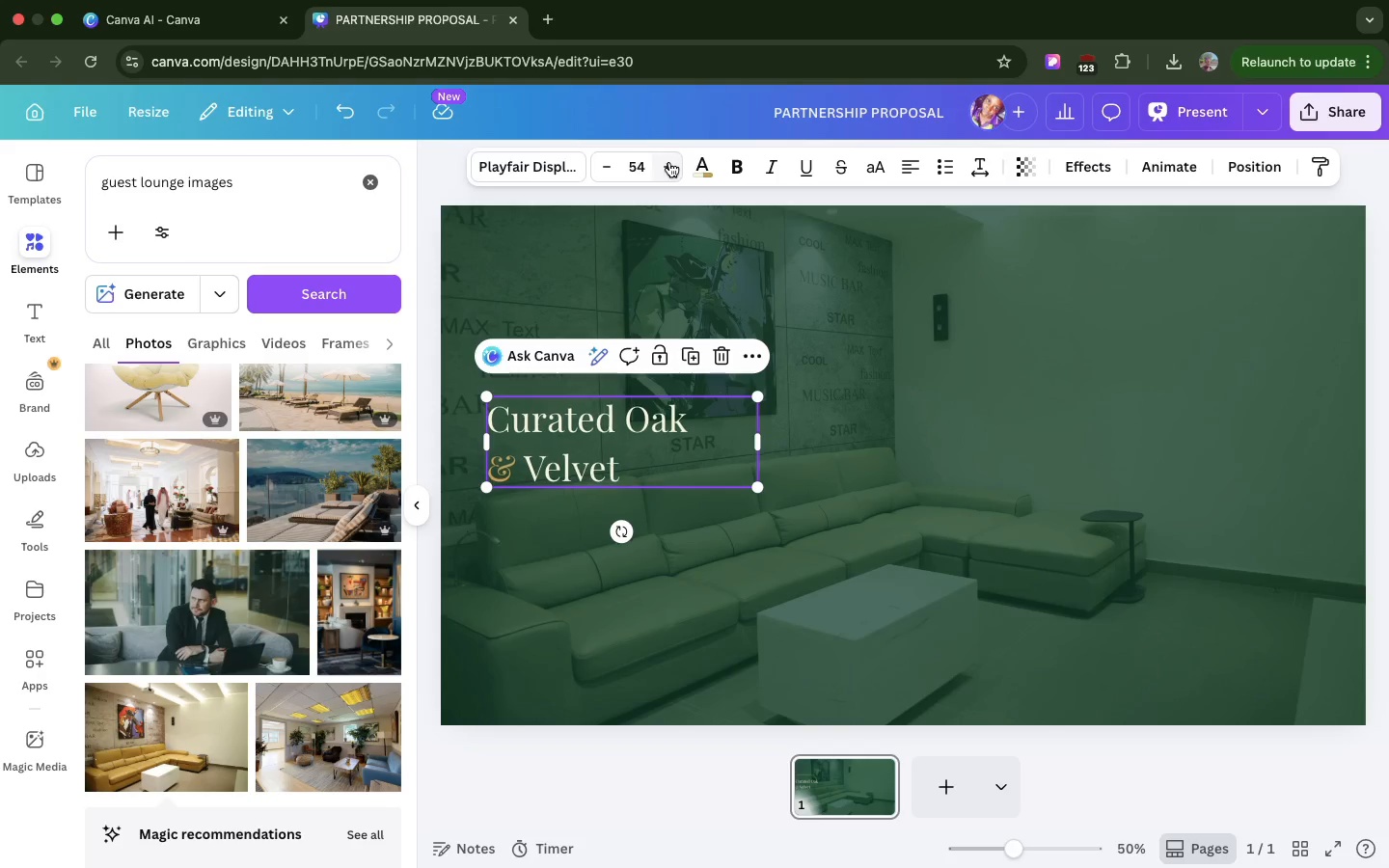 
triple_click([669, 162])
 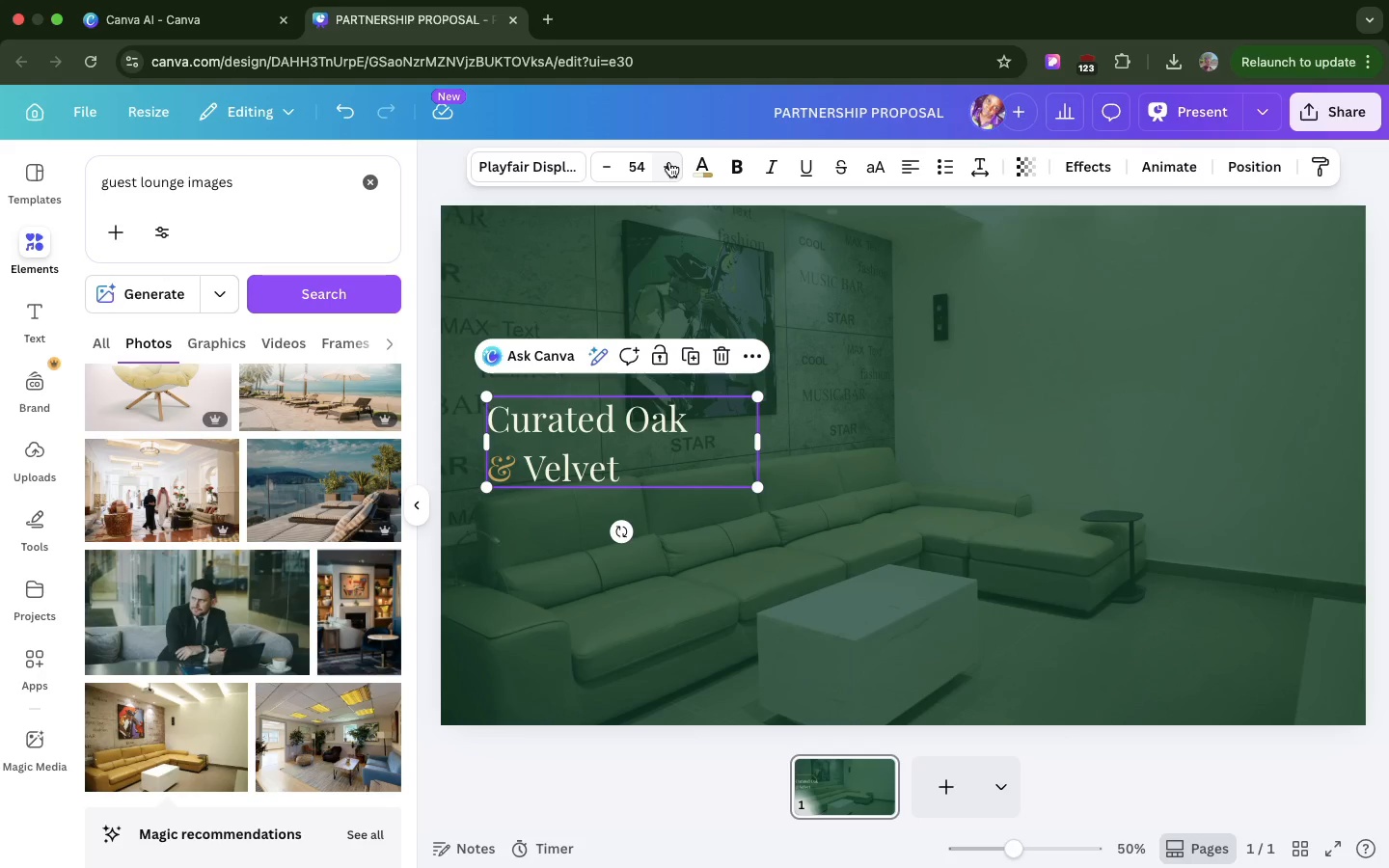 
triple_click([669, 162])
 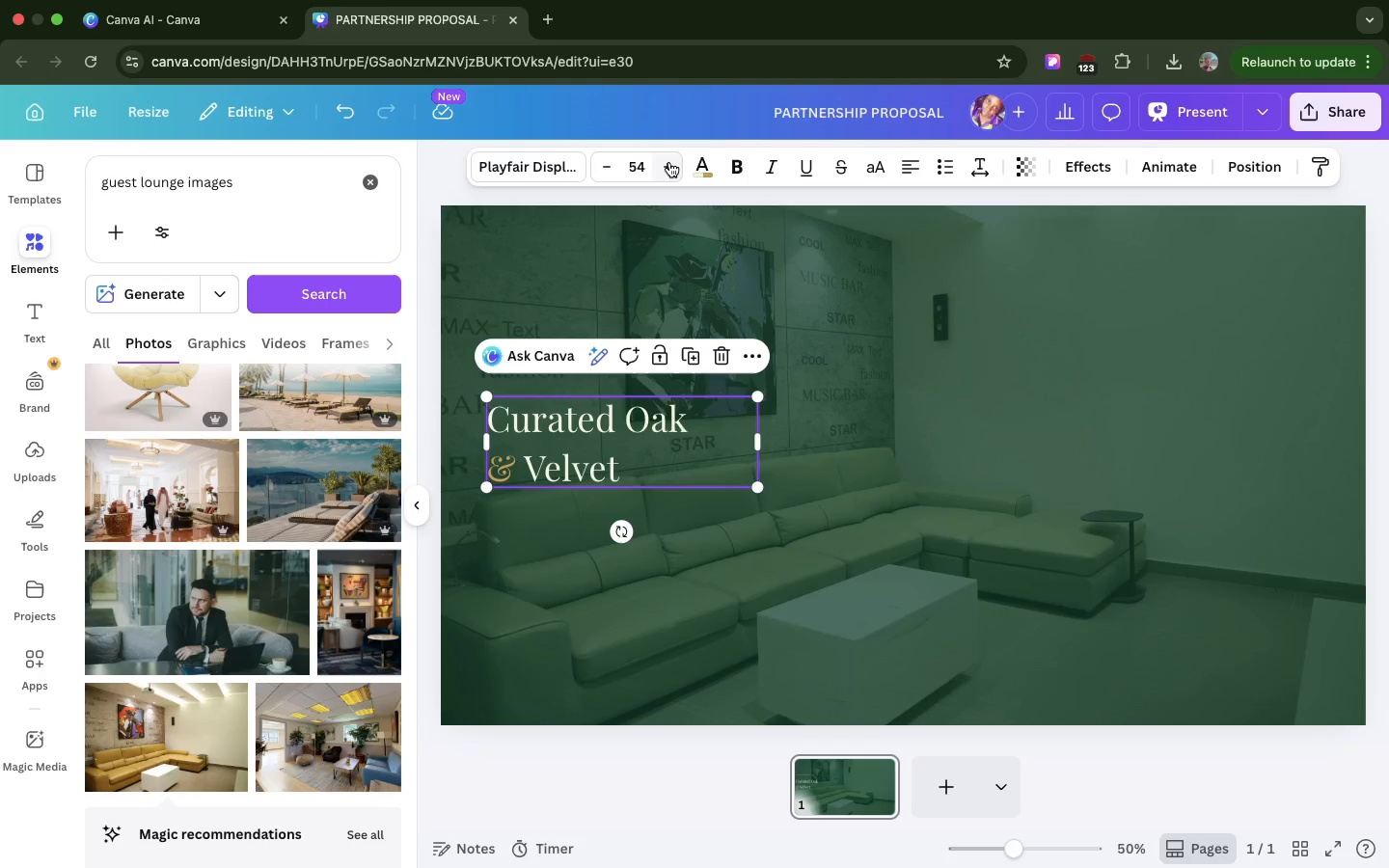 
triple_click([669, 162])
 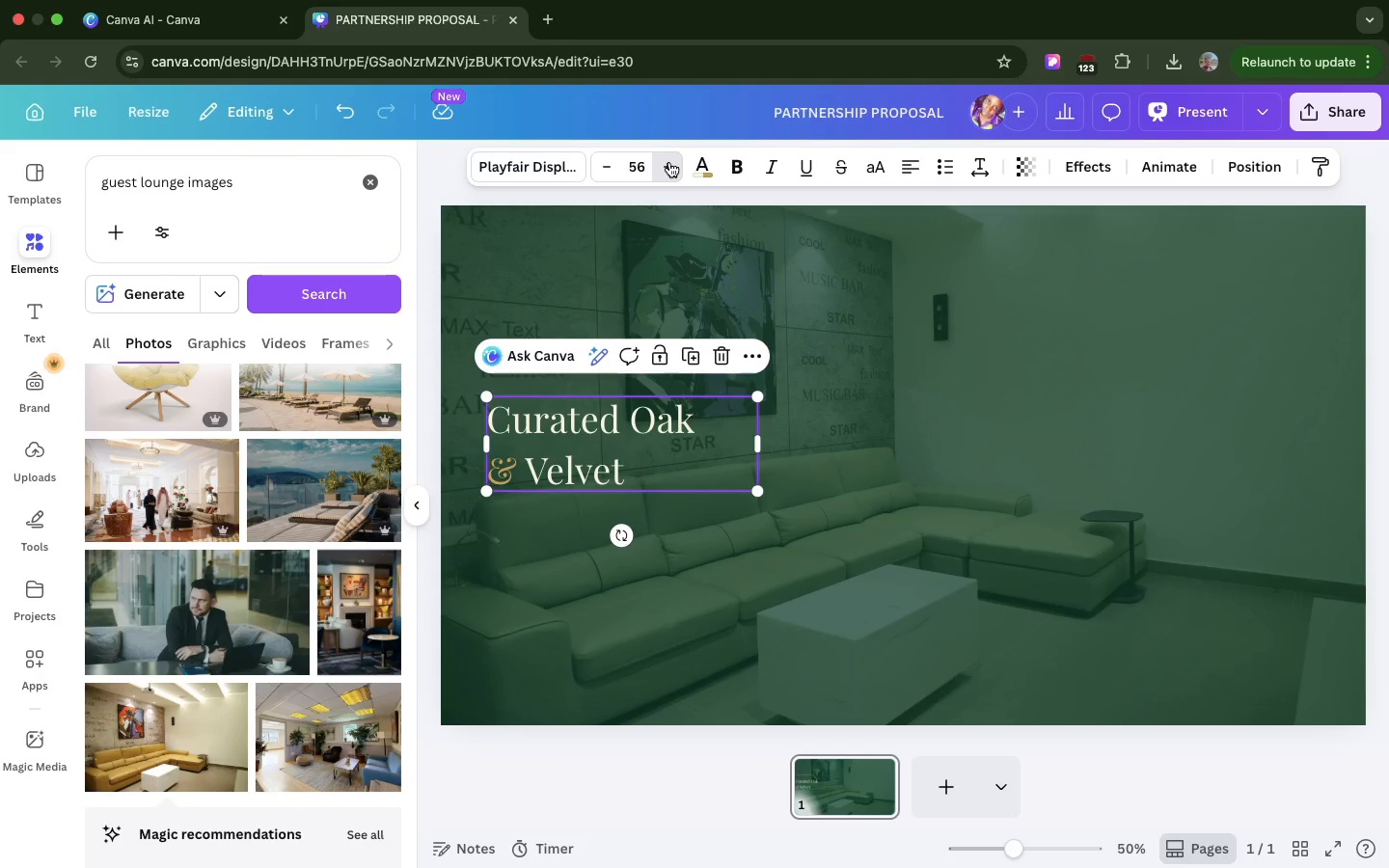 
triple_click([669, 162])
 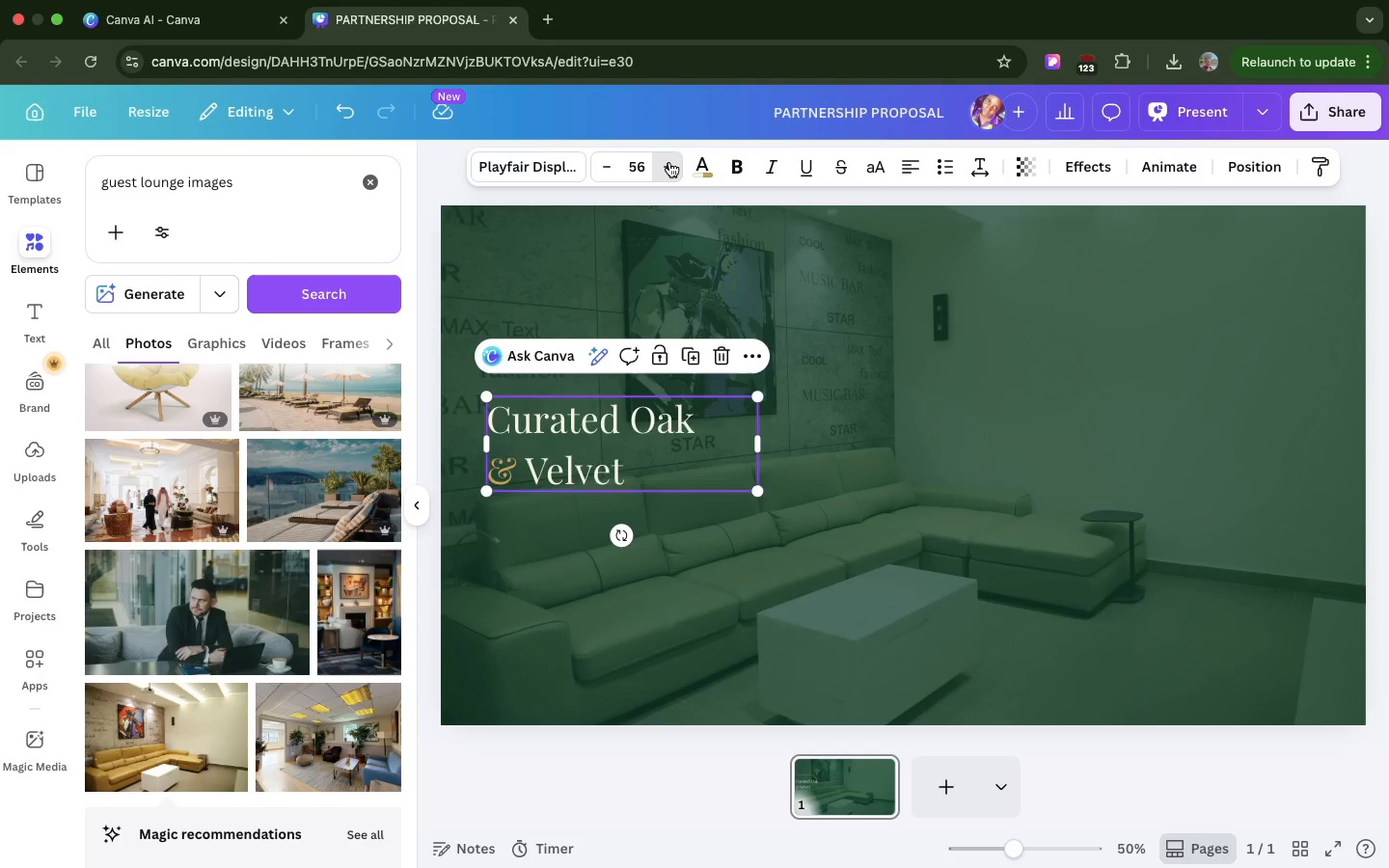 
triple_click([669, 162])
 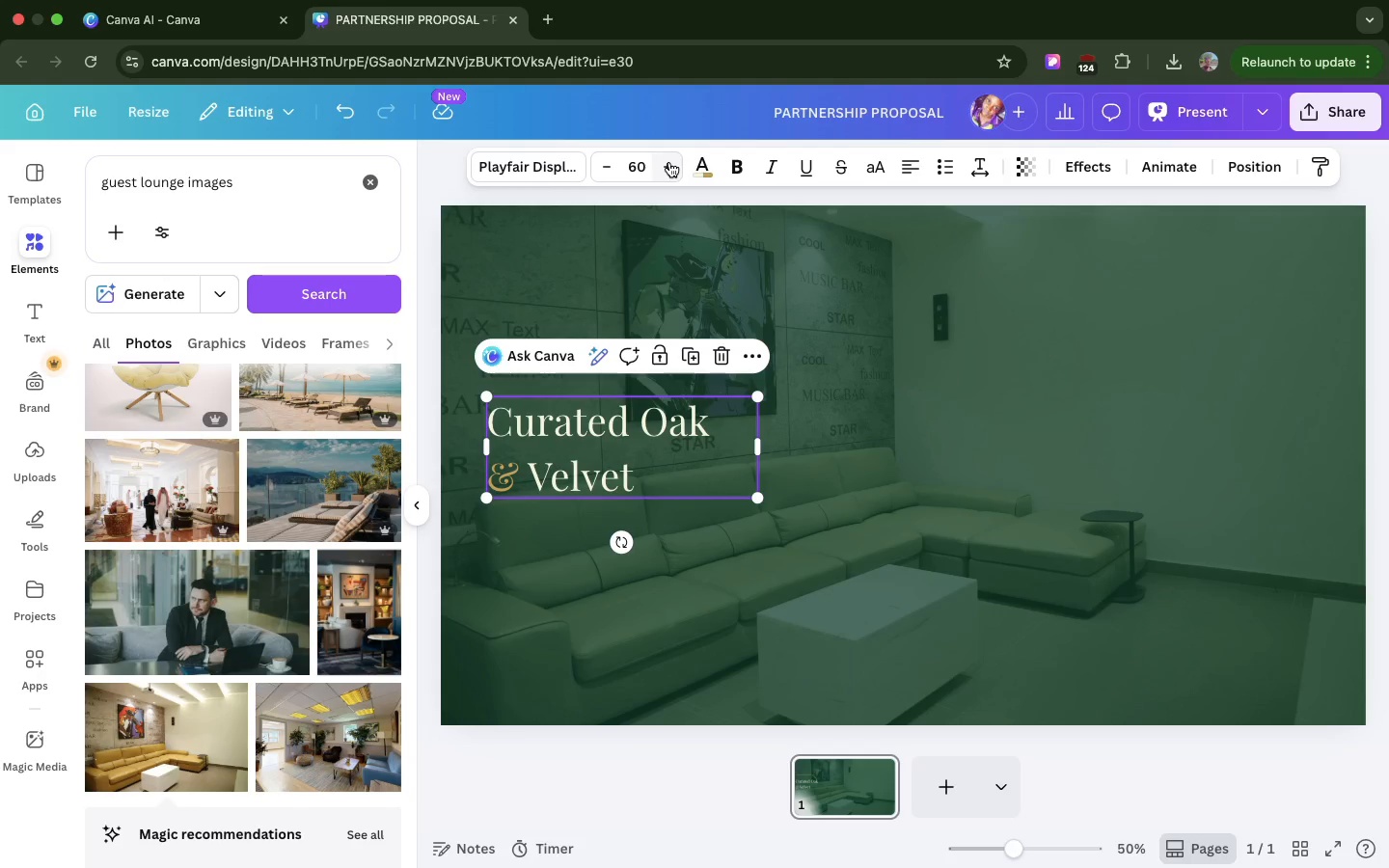 
triple_click([669, 162])
 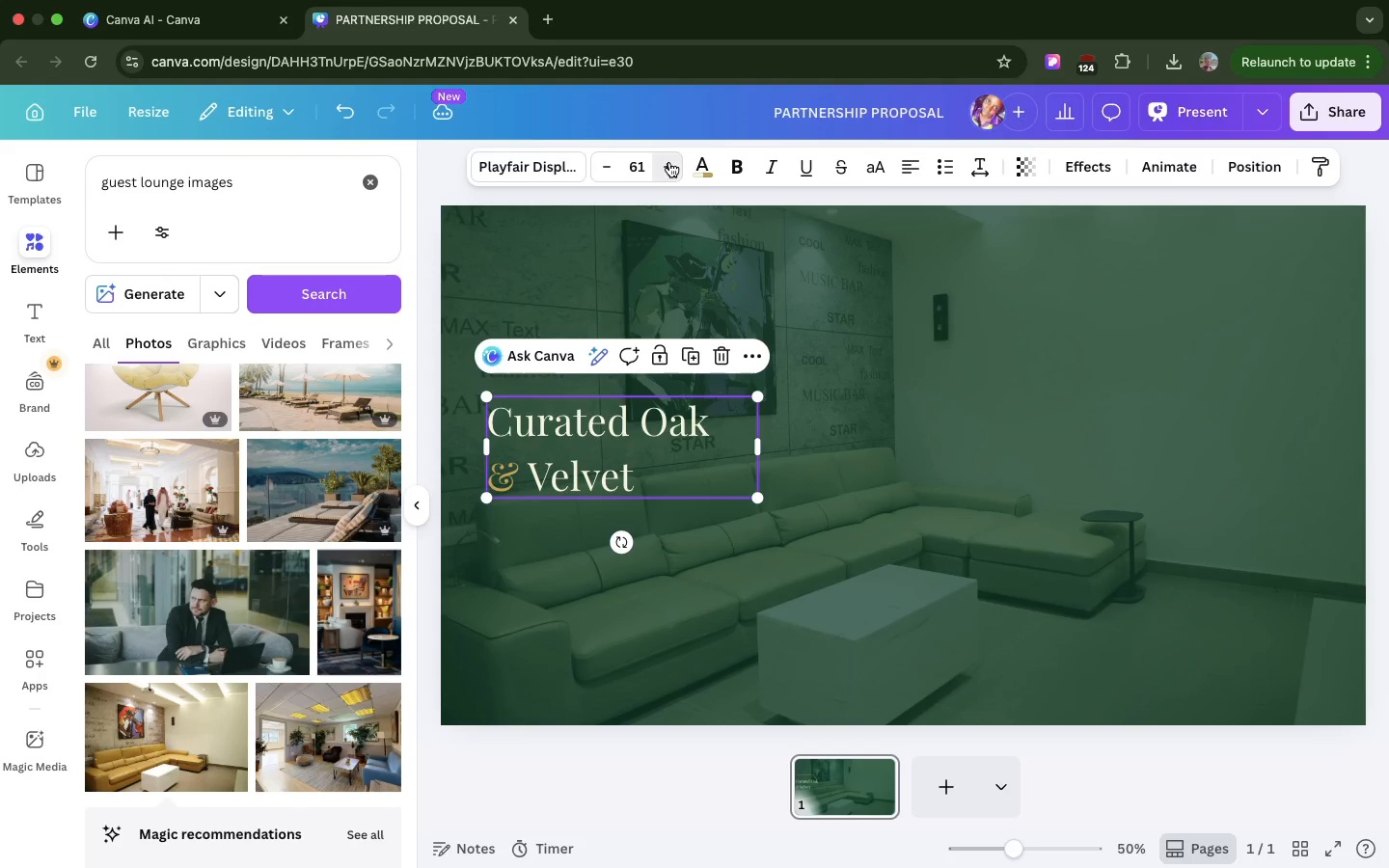 
triple_click([669, 162])
 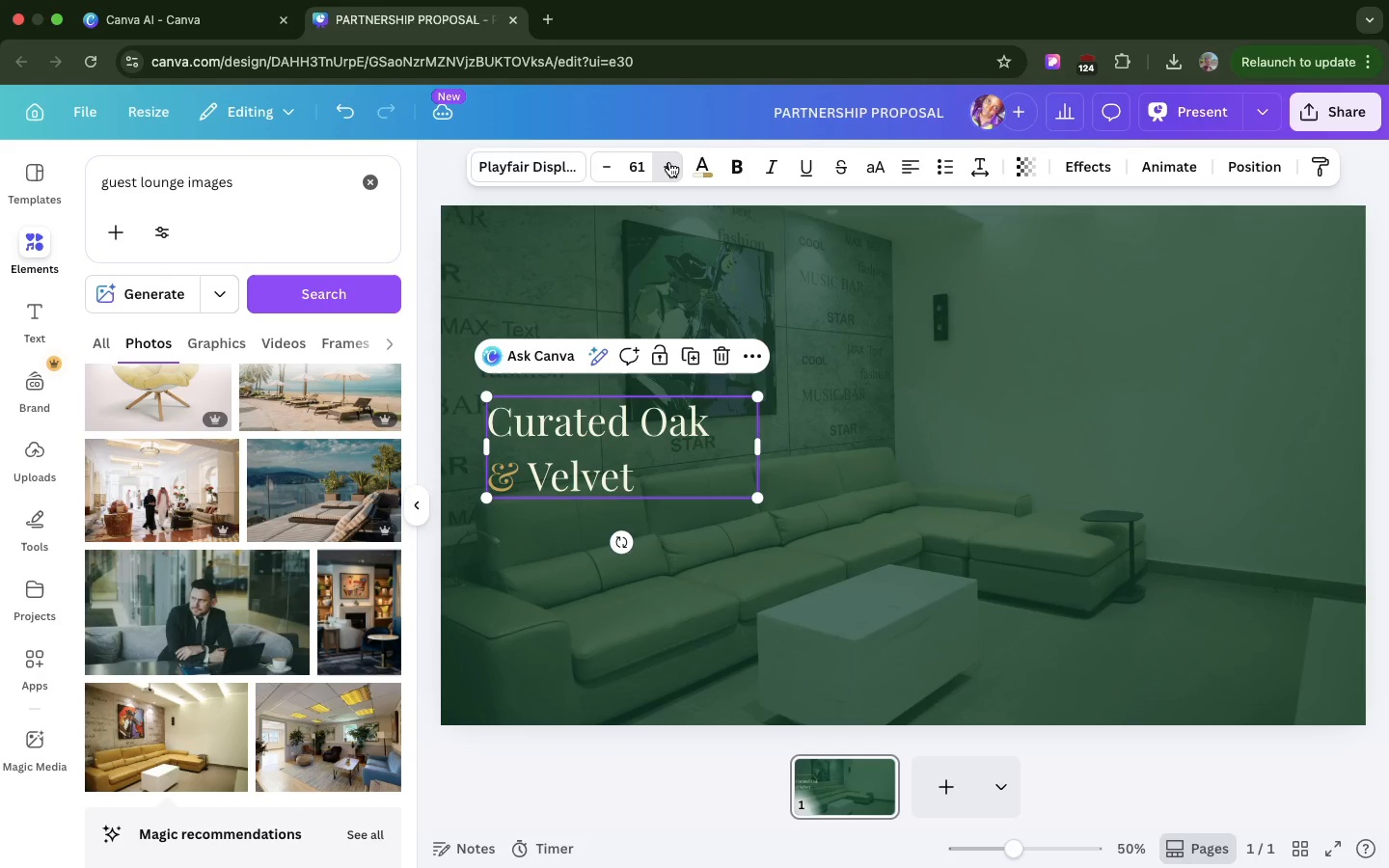 
triple_click([669, 162])
 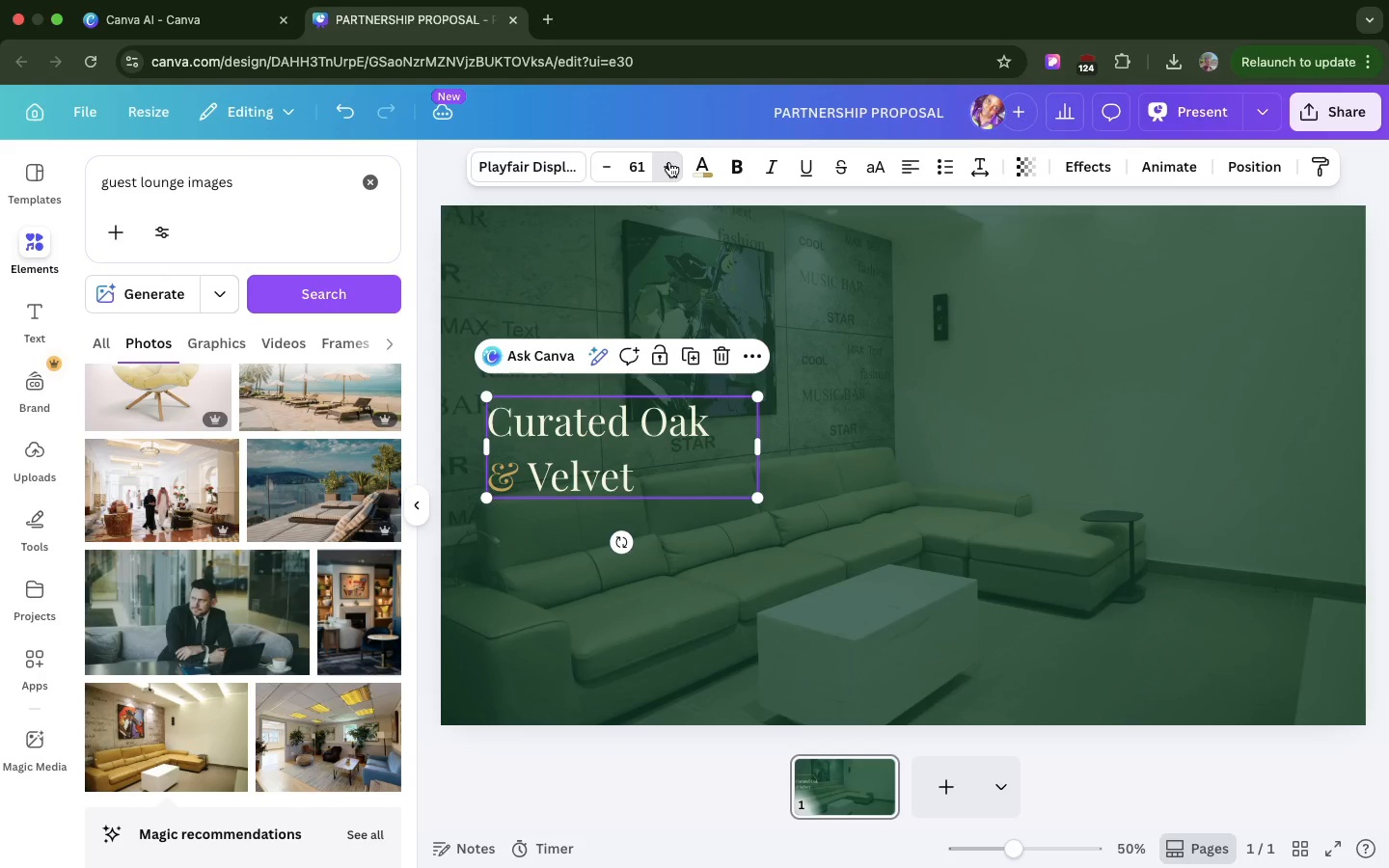 
triple_click([669, 162])
 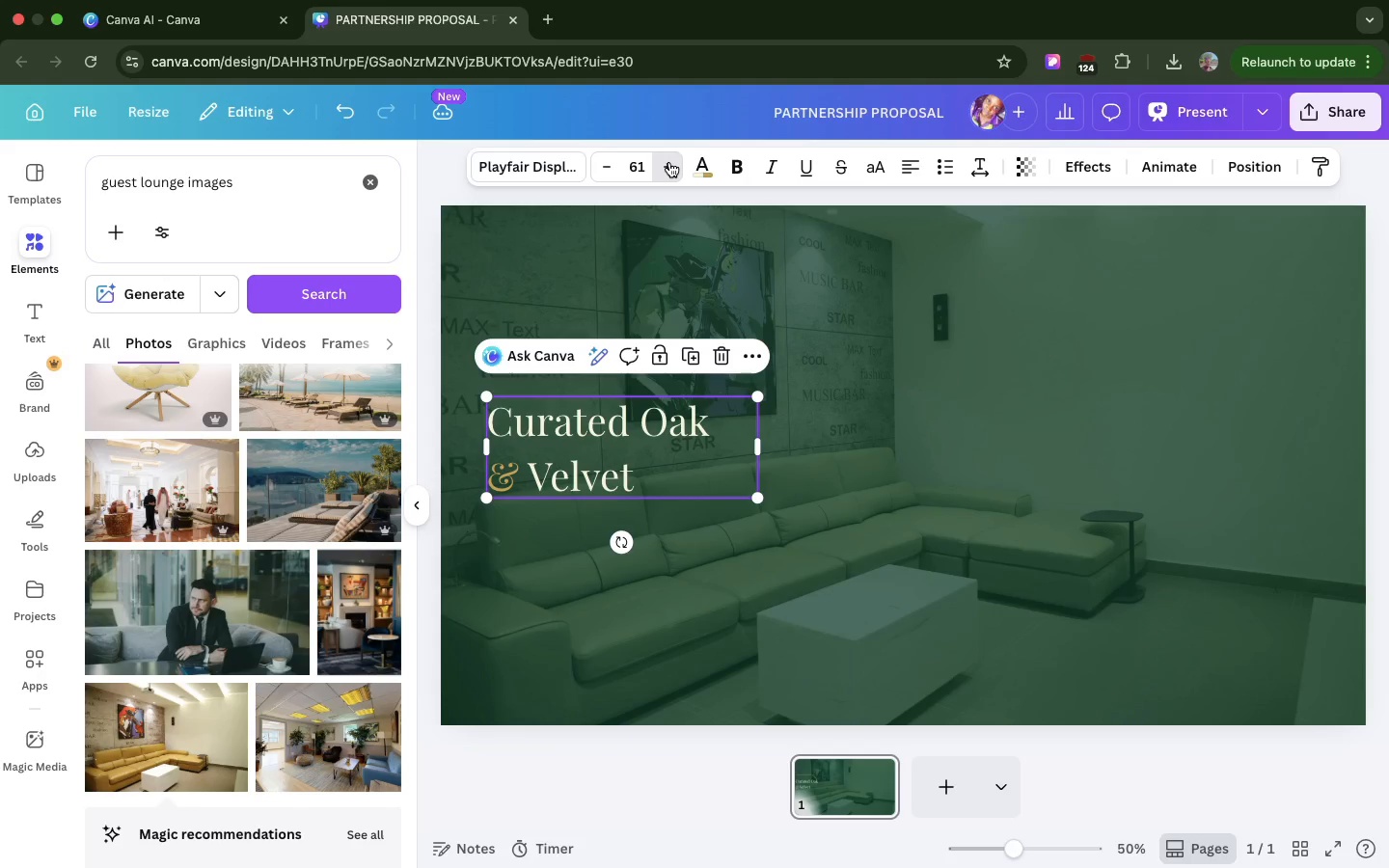 
triple_click([669, 162])
 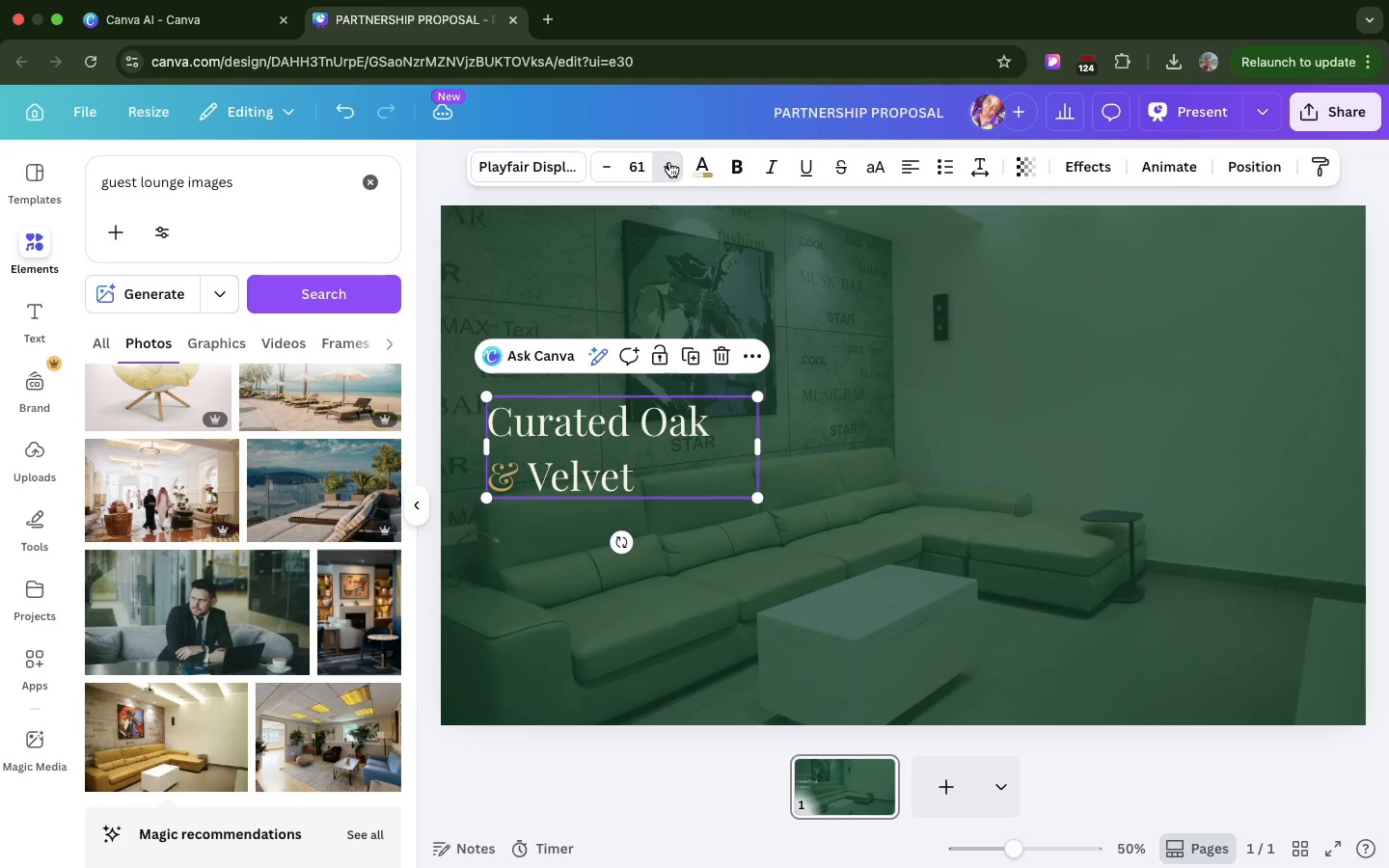 
triple_click([669, 162])
 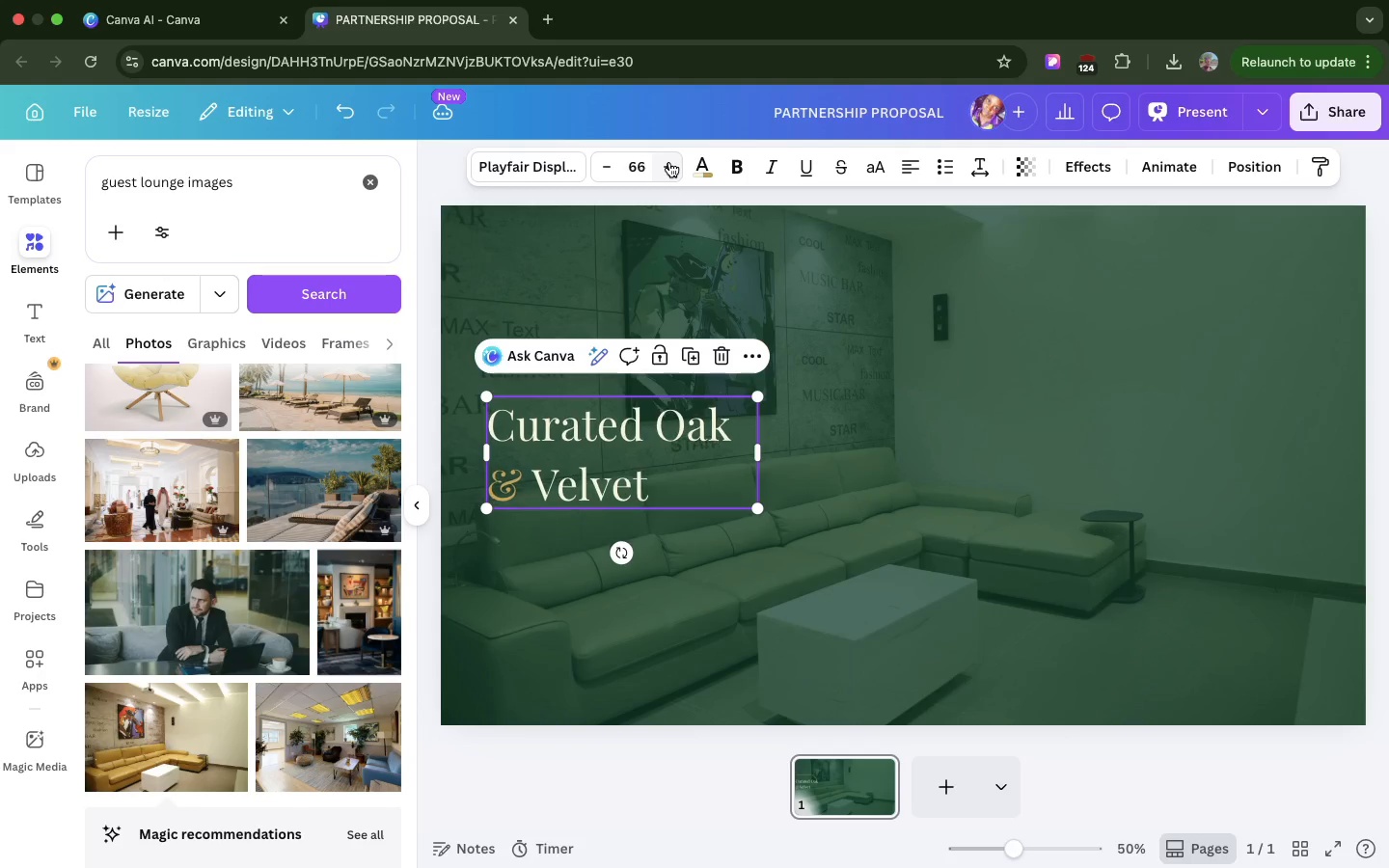 
triple_click([669, 162])
 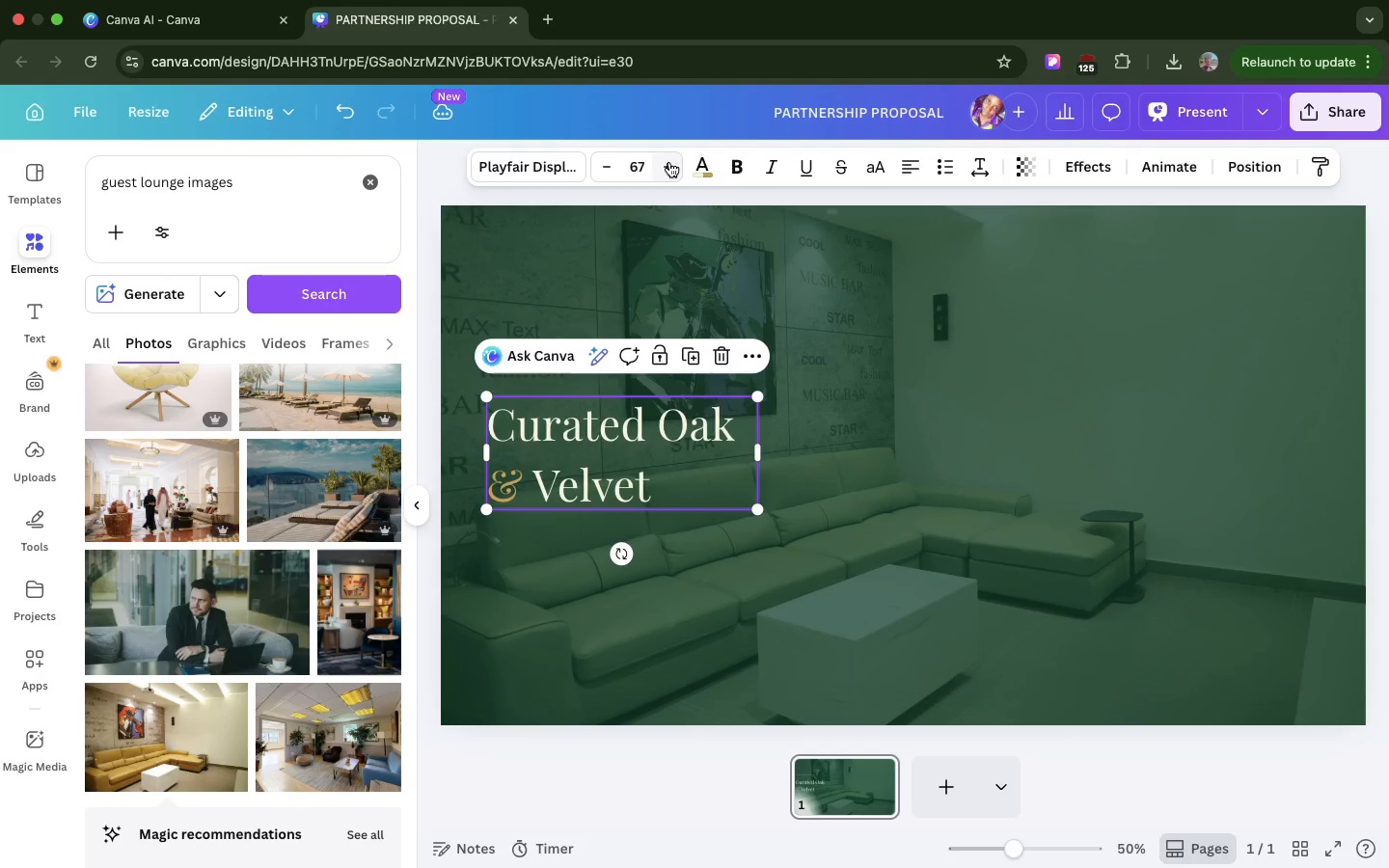 
triple_click([669, 162])
 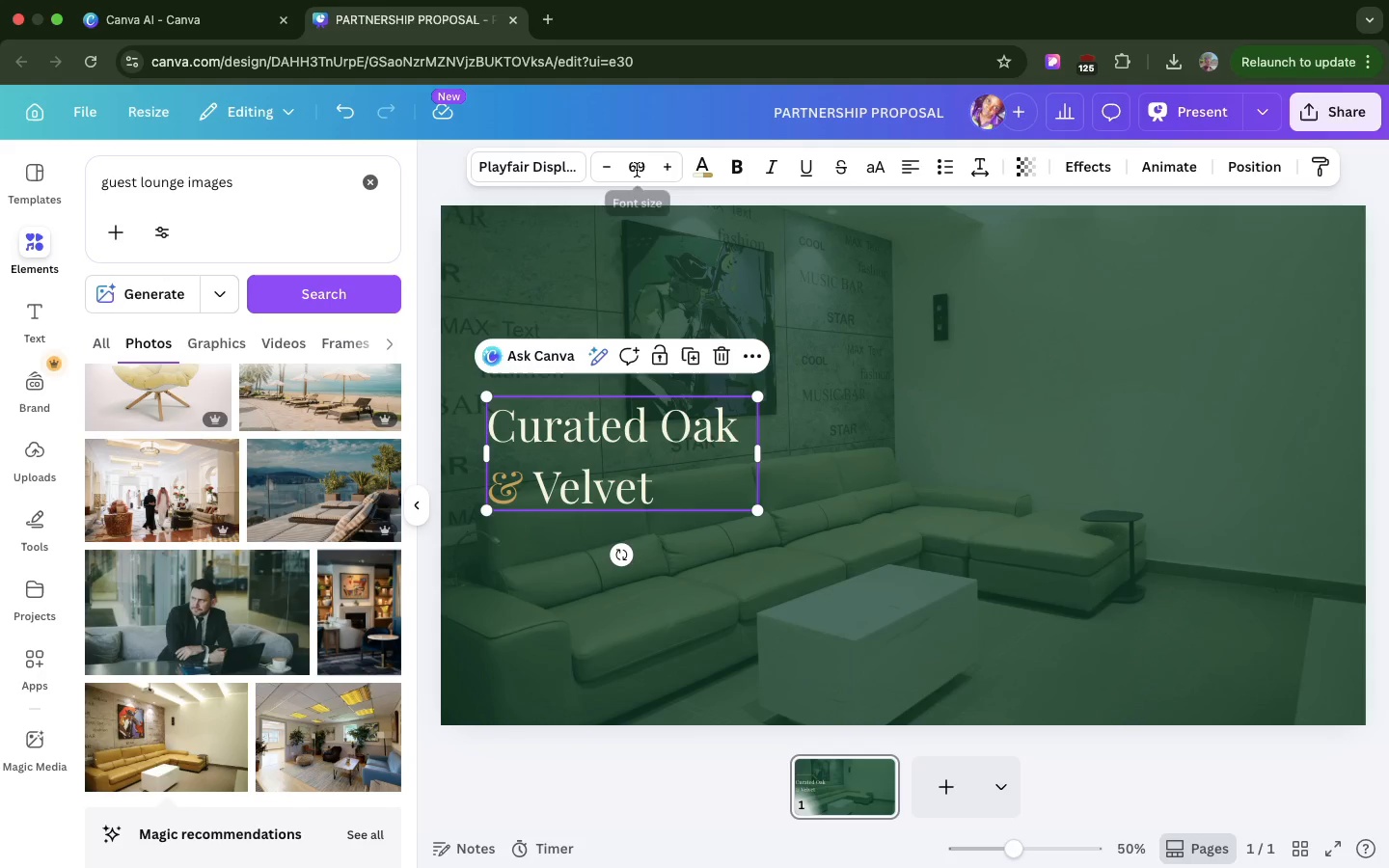 
left_click([637, 170])
 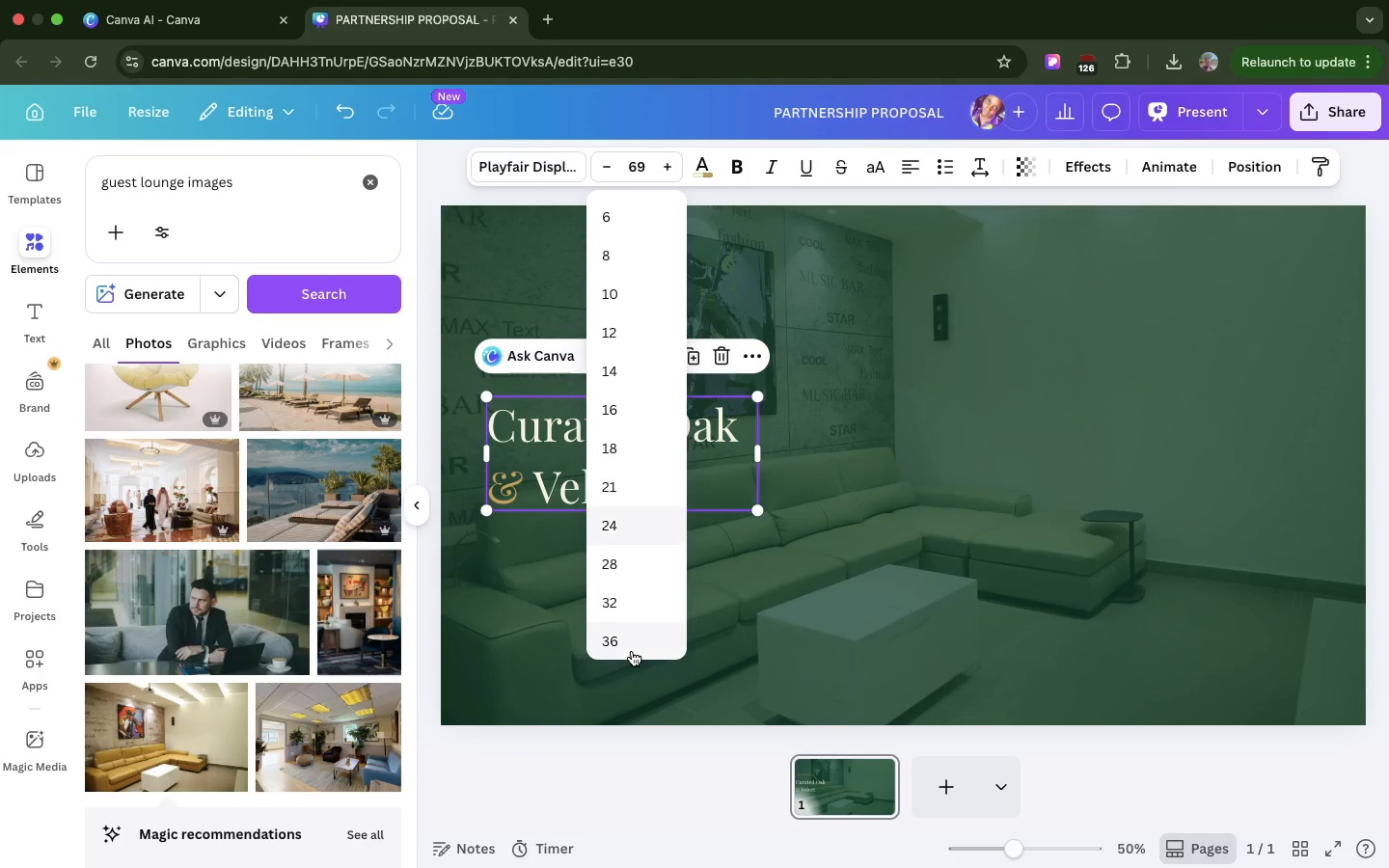 
scroll: coordinate [621, 584], scroll_direction: down, amount: 48.0
 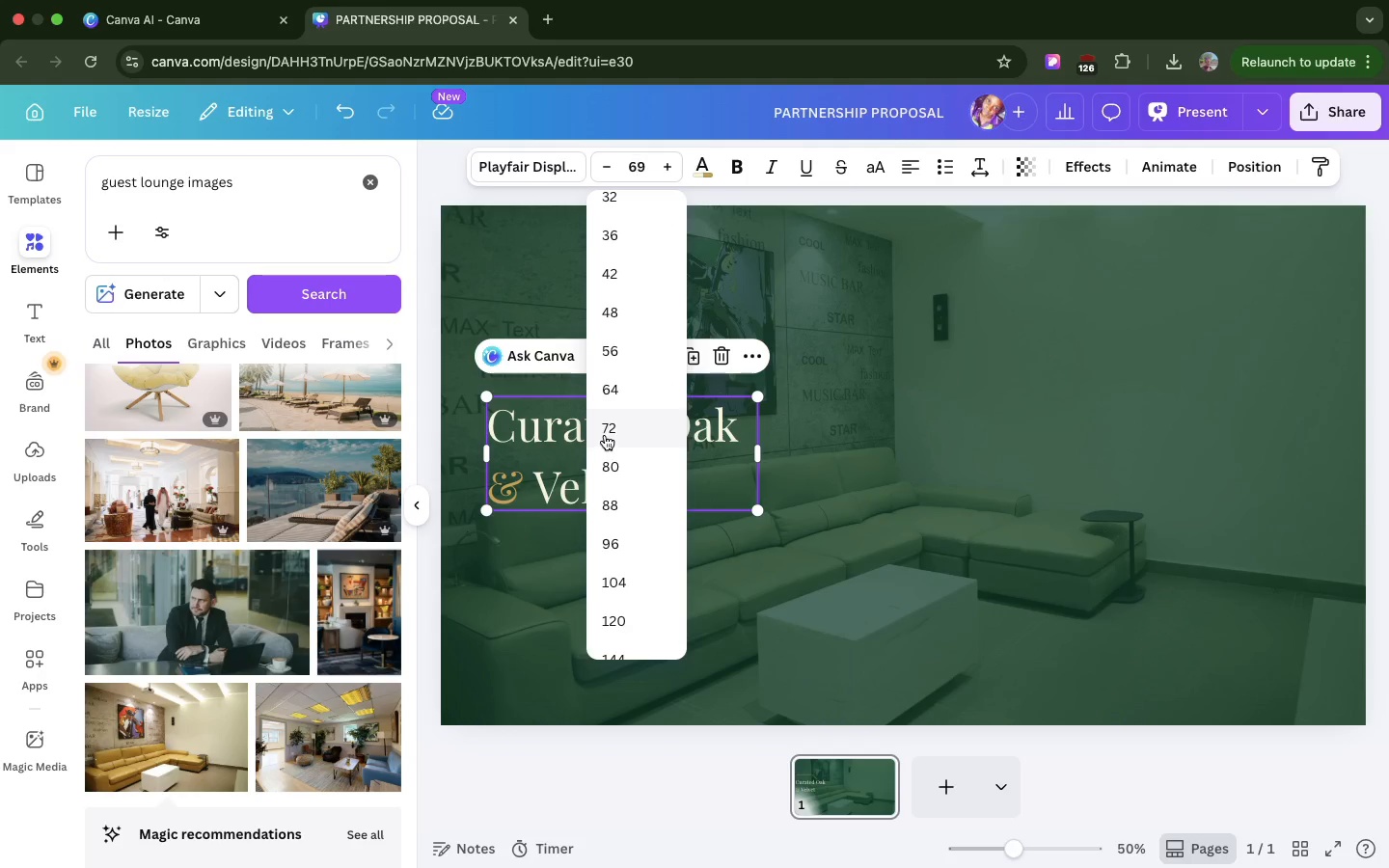 
left_click([605, 435])
 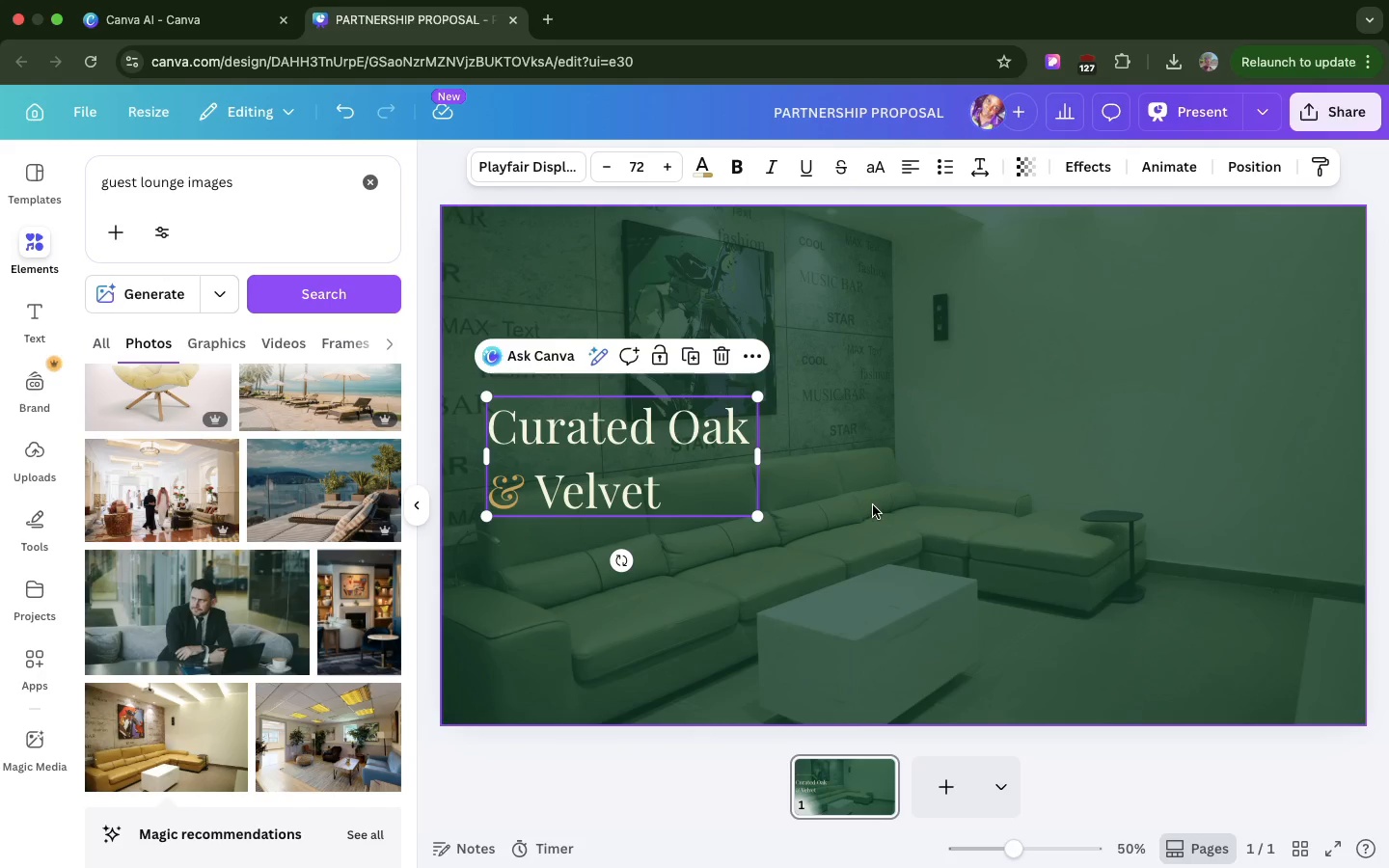 
left_click([873, 505])
 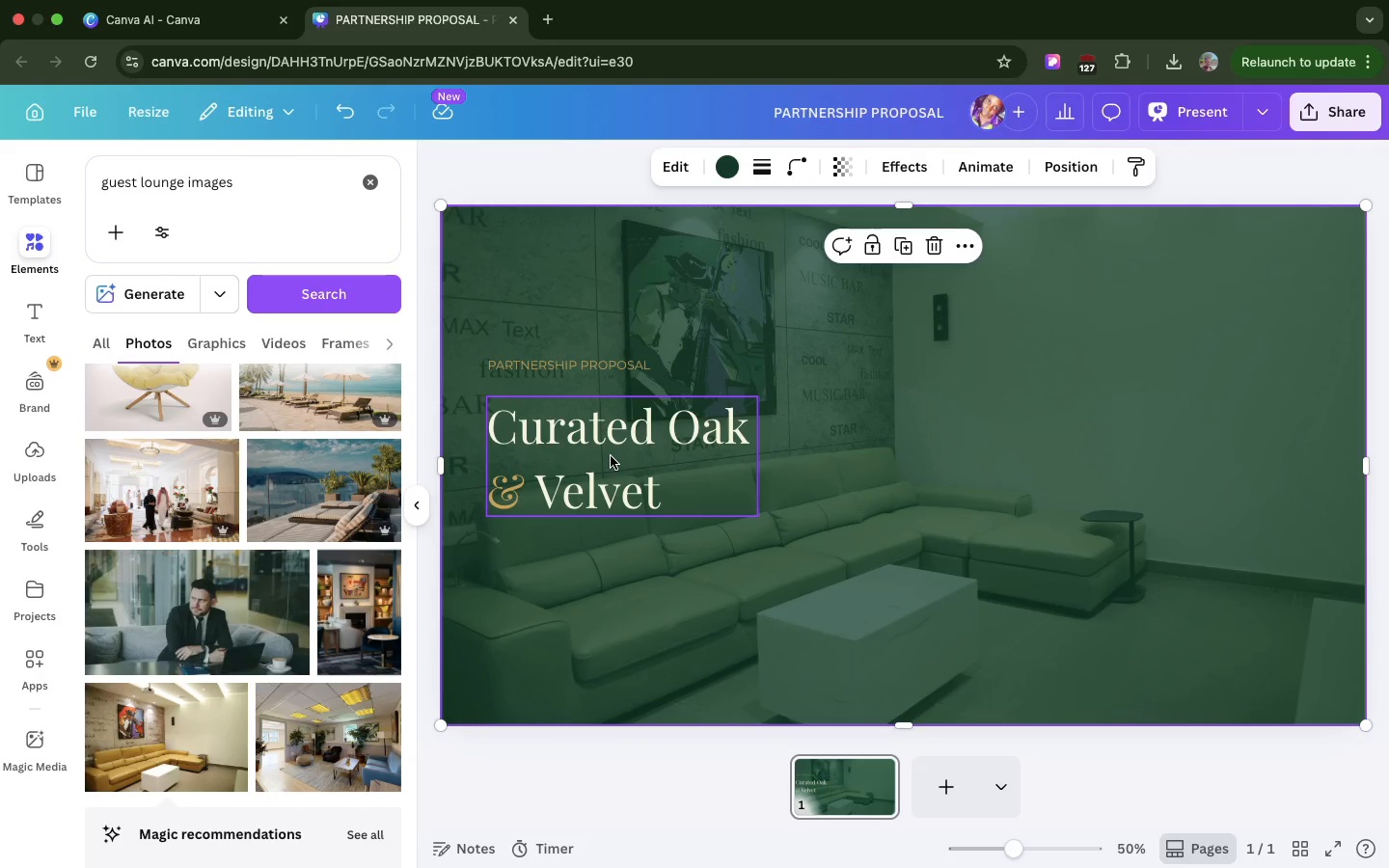 
left_click_drag(start_coordinate=[611, 456], to_coordinate=[607, 449])
 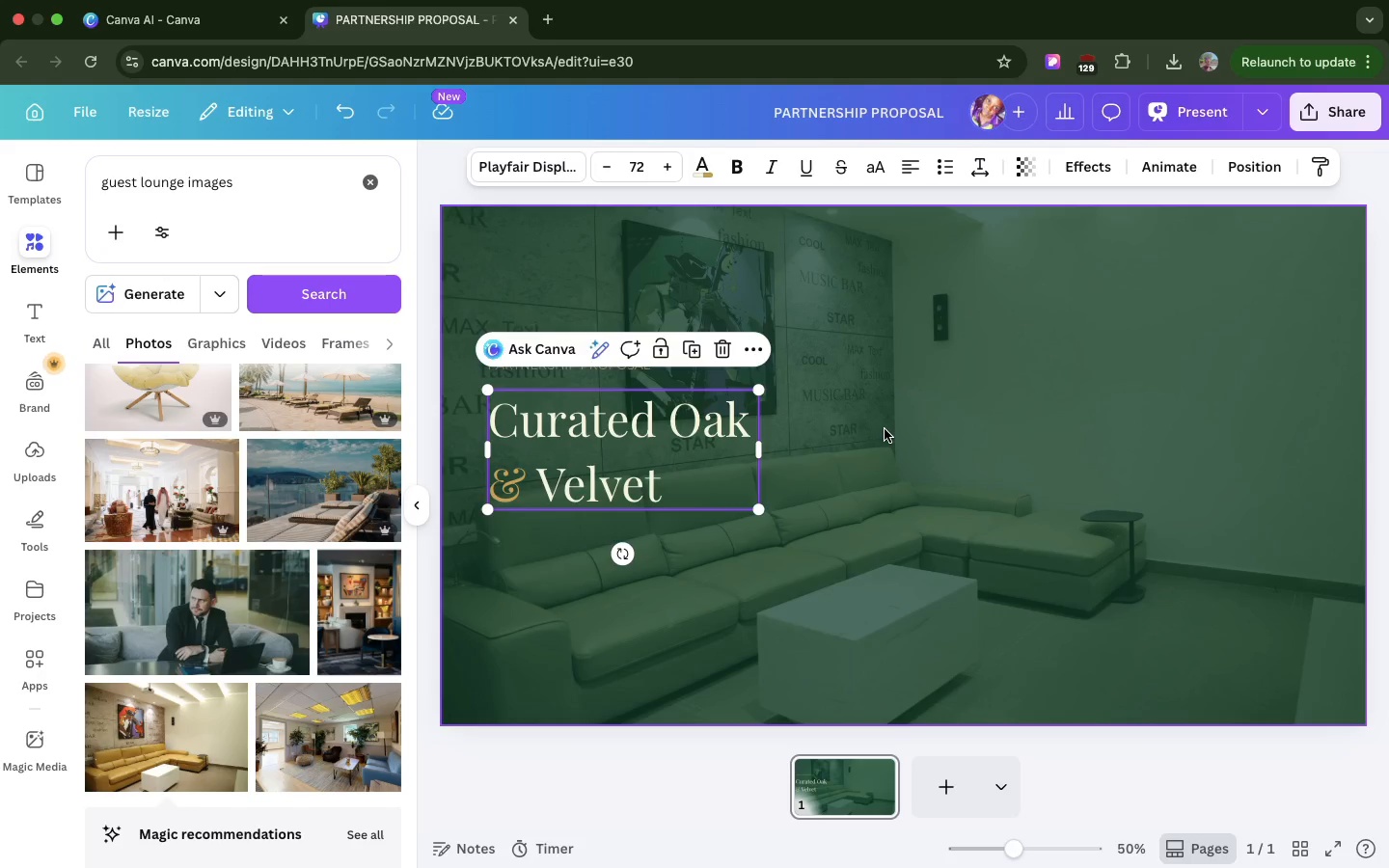 
left_click([885, 429])
 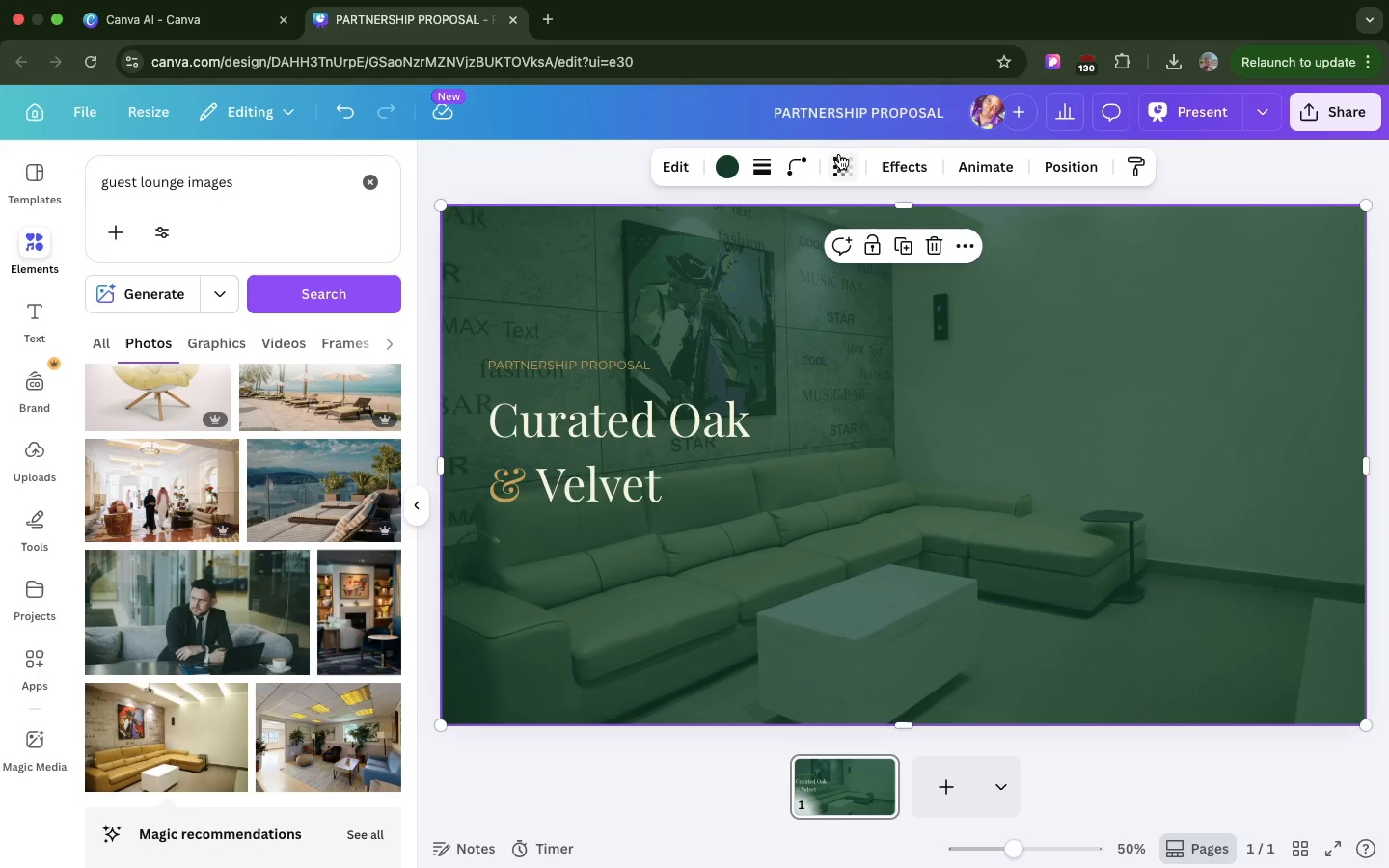 
left_click([839, 154])
 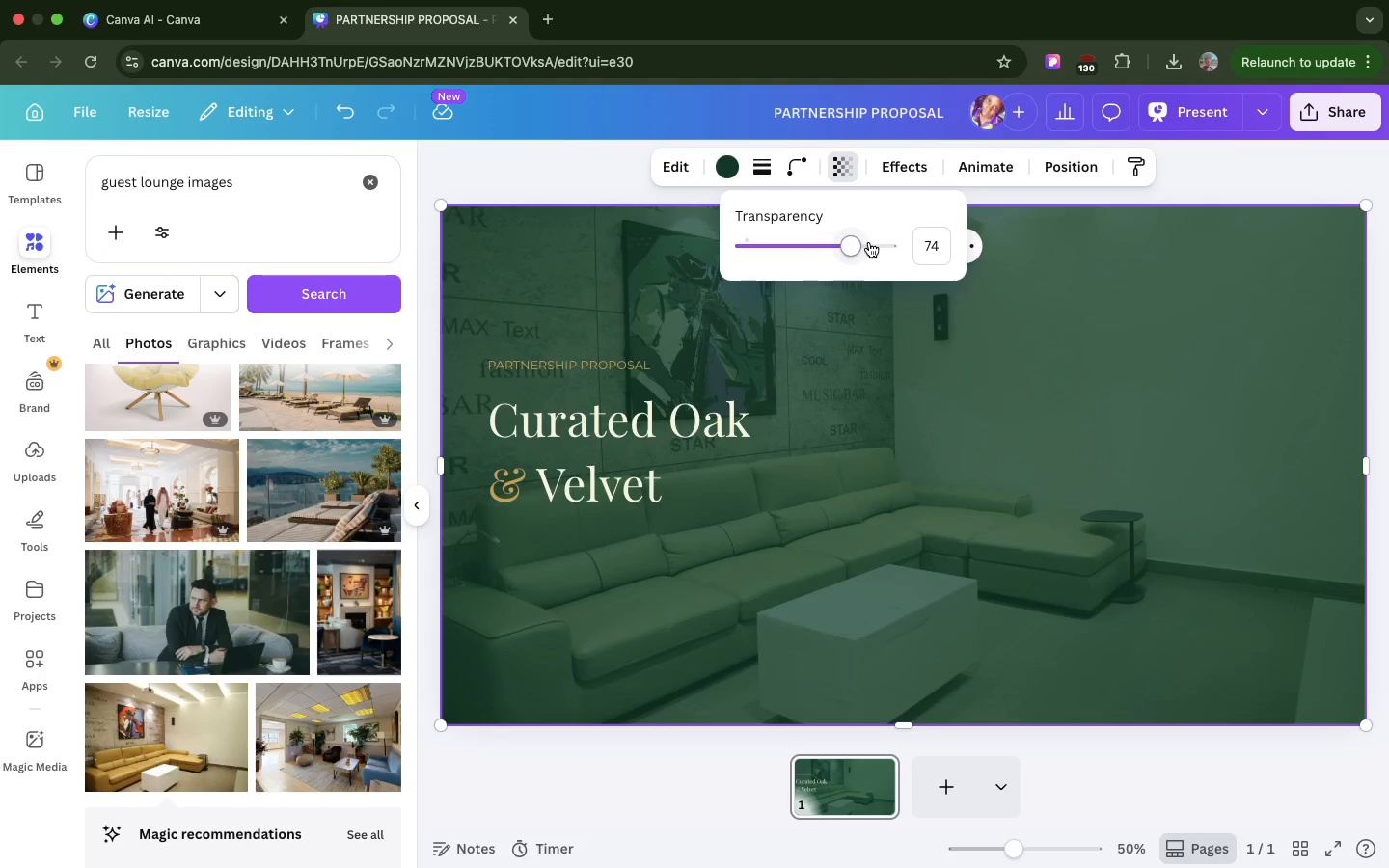 
left_click([869, 243])
 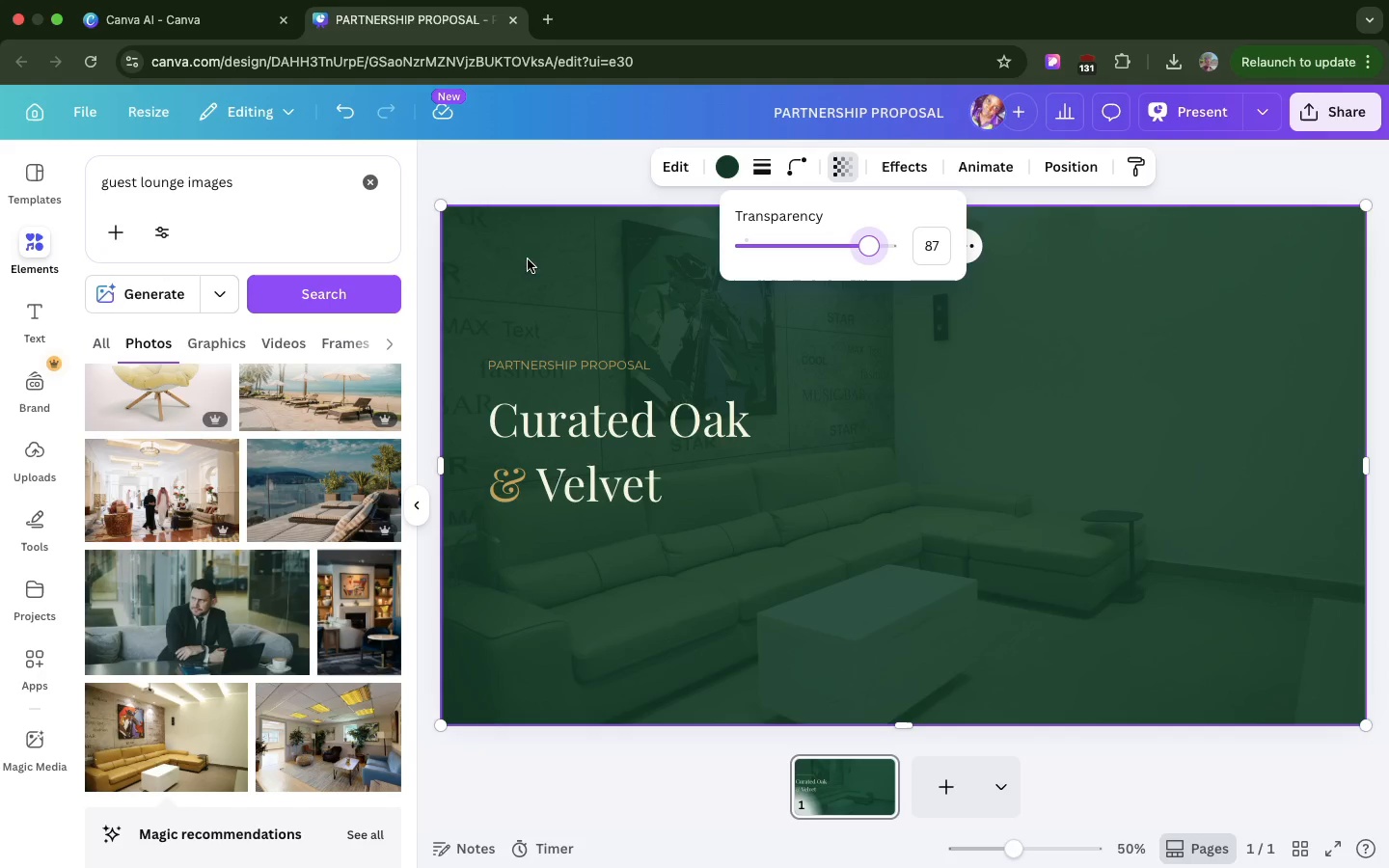 
left_click([521, 267])
 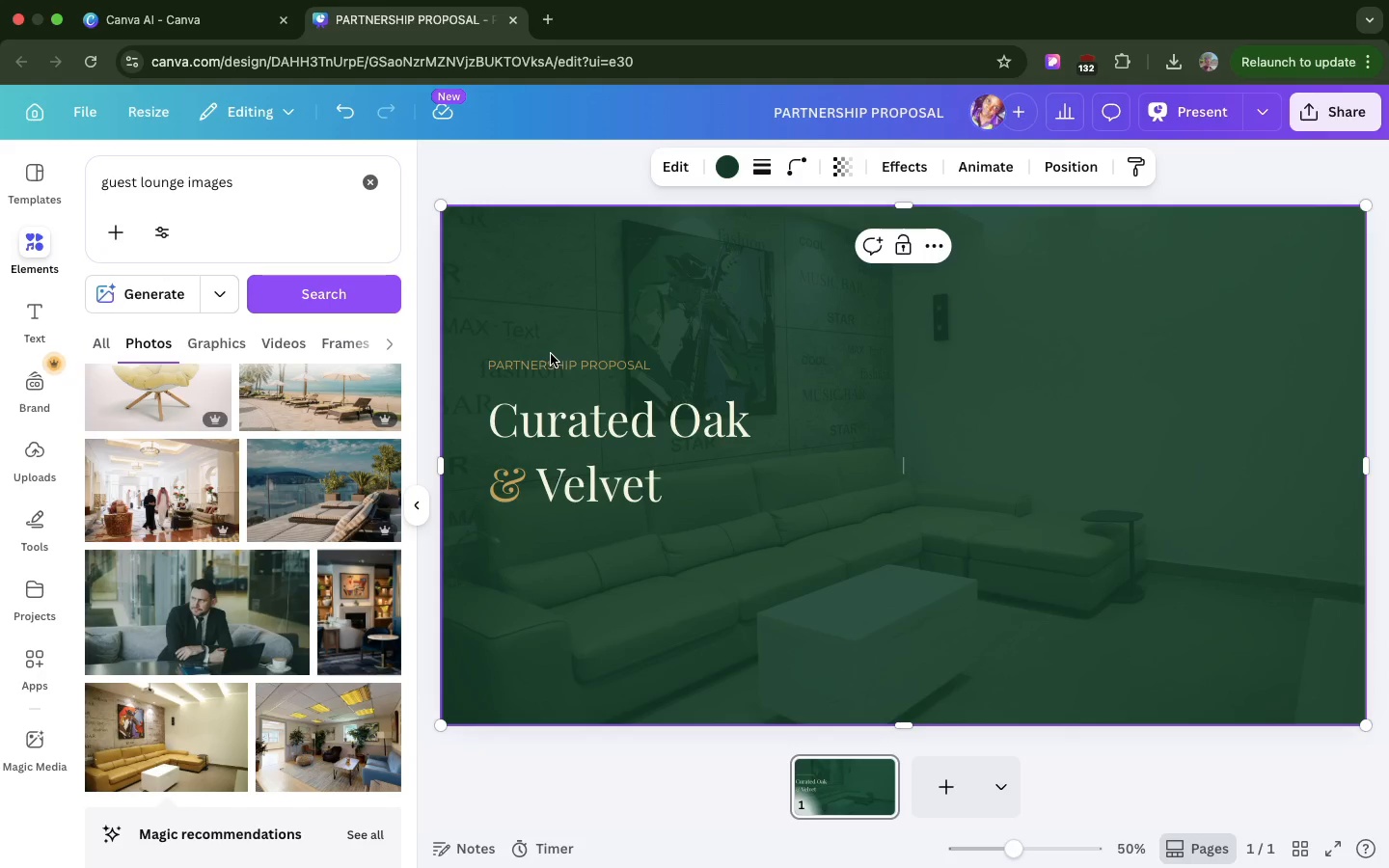 
left_click([551, 354])
 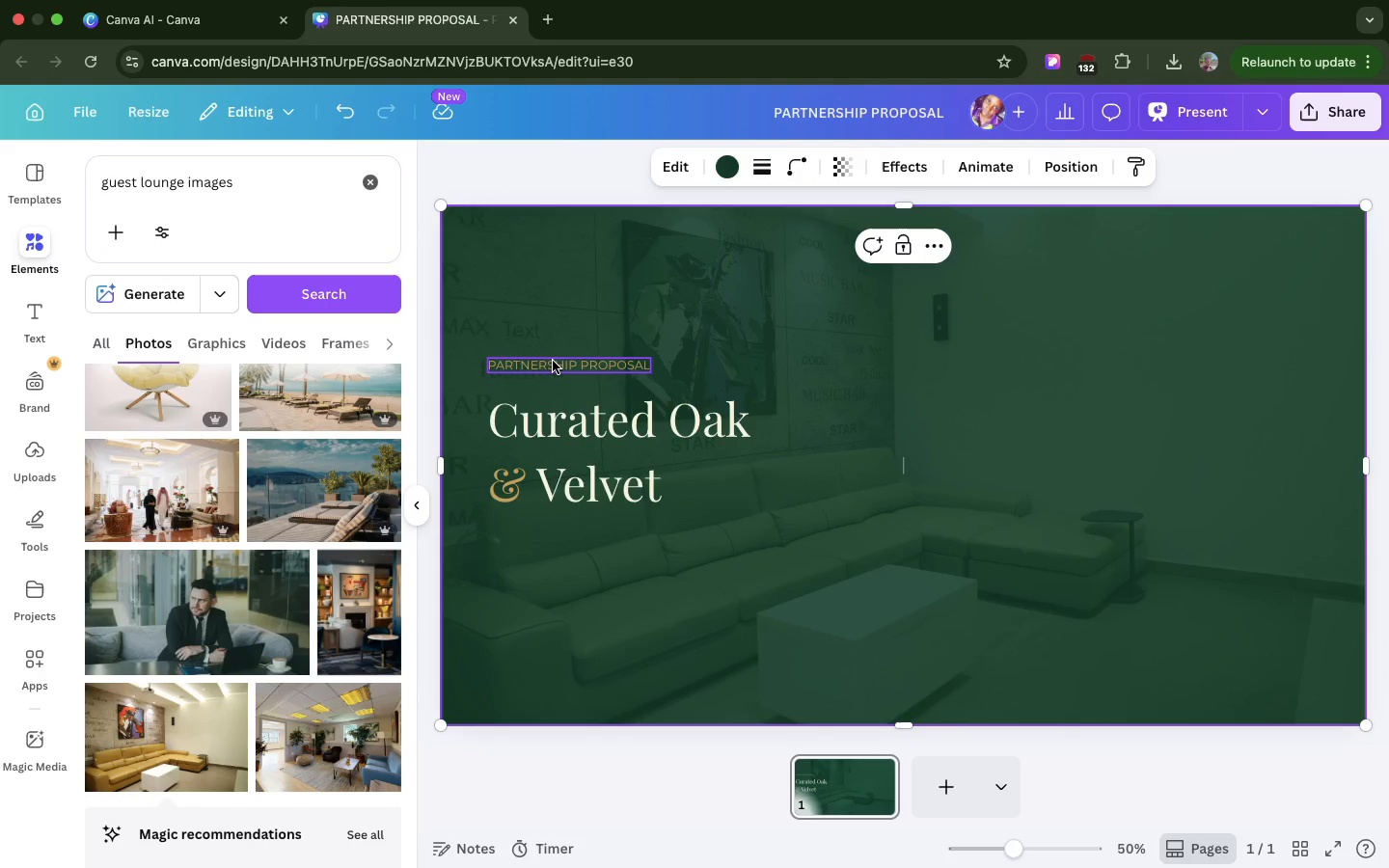 
left_click([553, 361])
 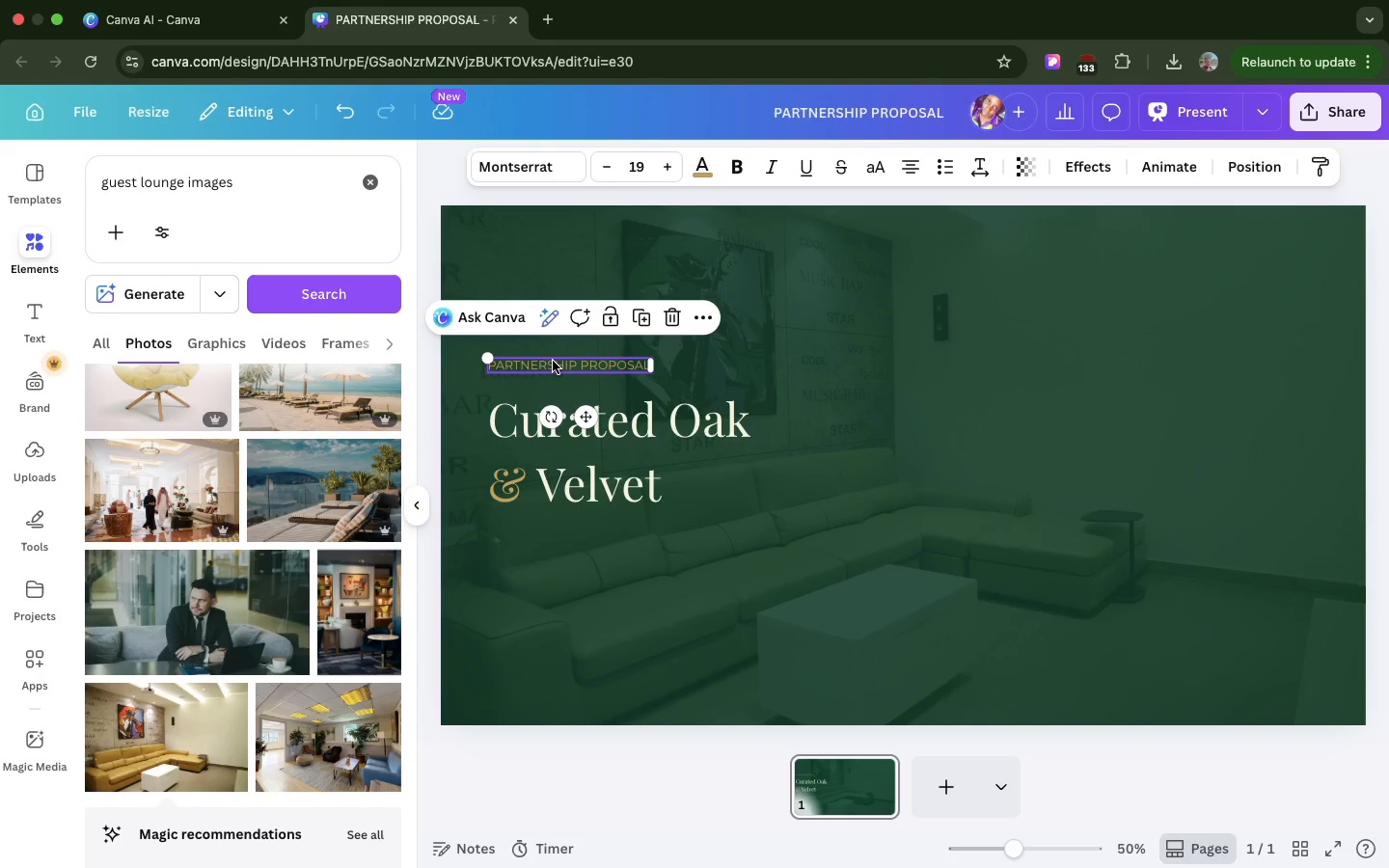 
left_click_drag(start_coordinate=[553, 361], to_coordinate=[554, 369])
 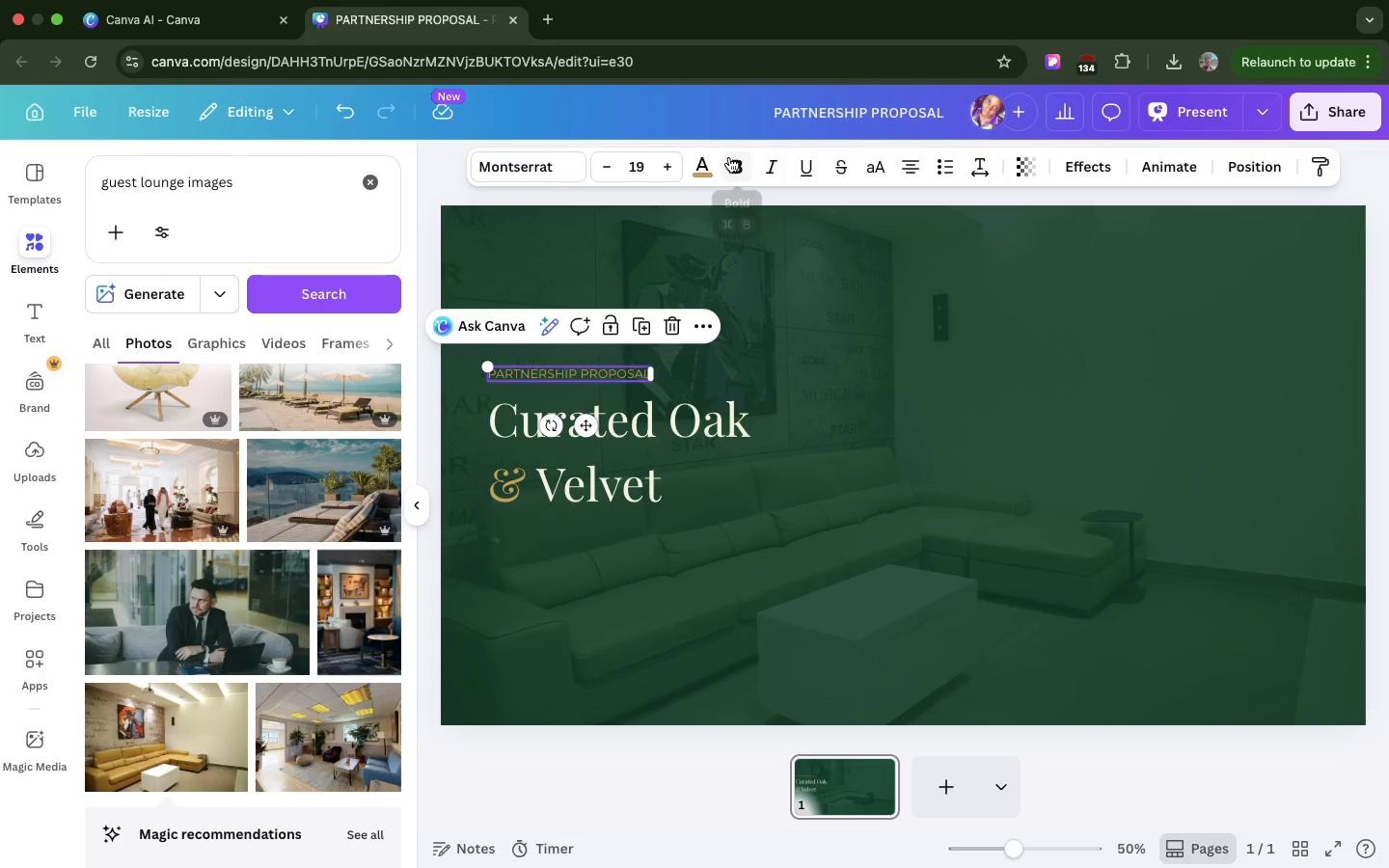 
left_click([729, 157])
 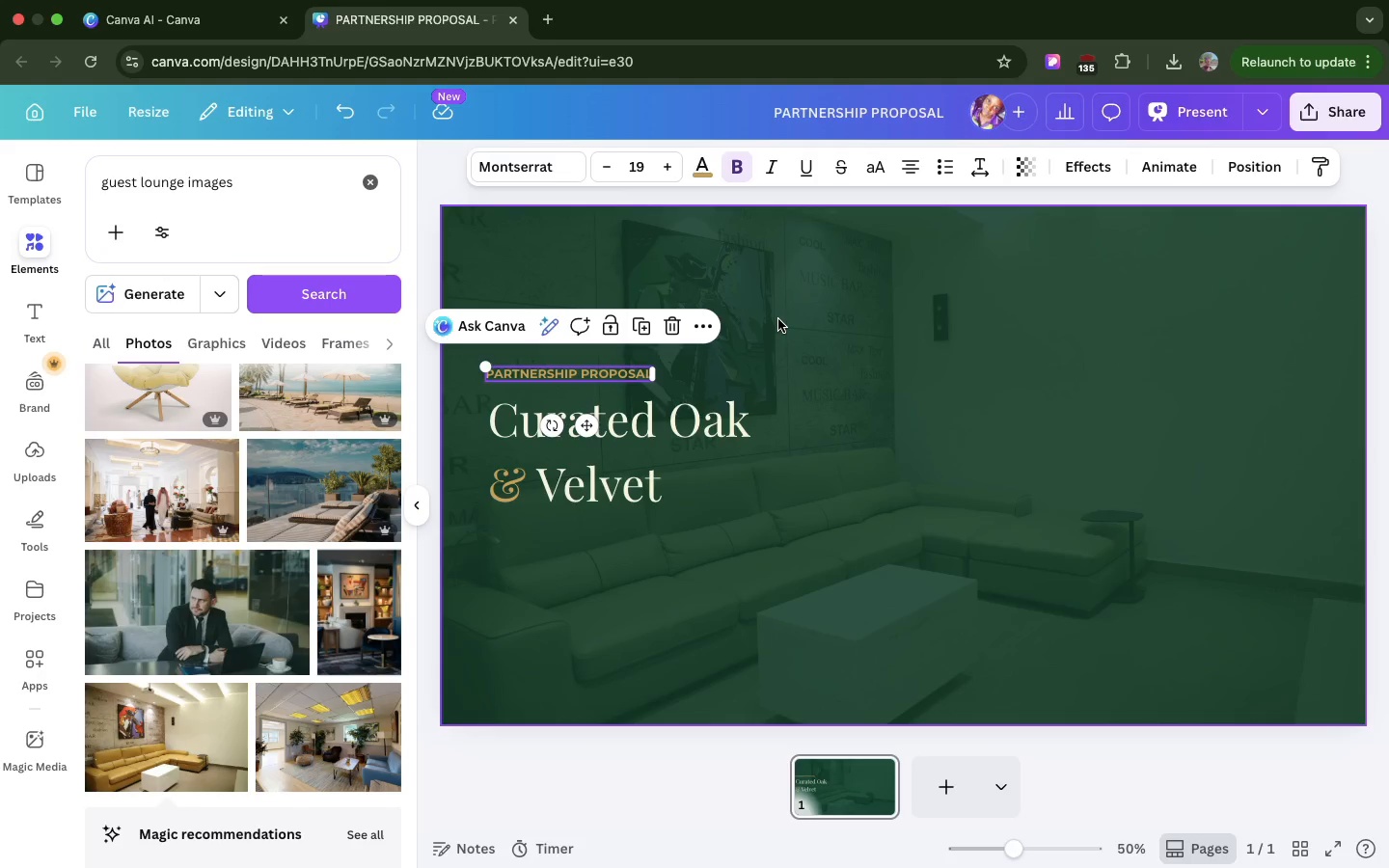 
left_click([778, 319])
 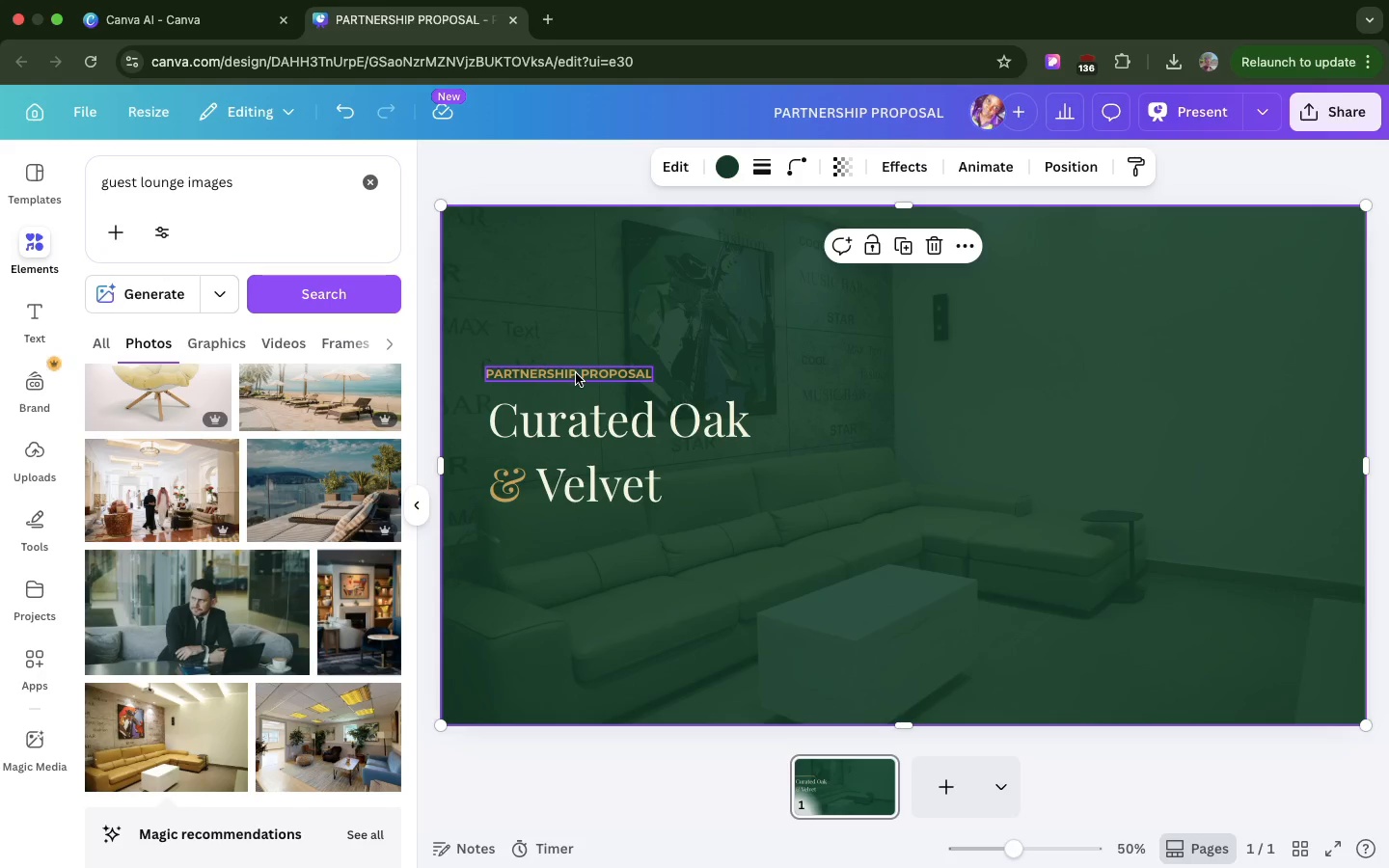 
wait(6.99)
 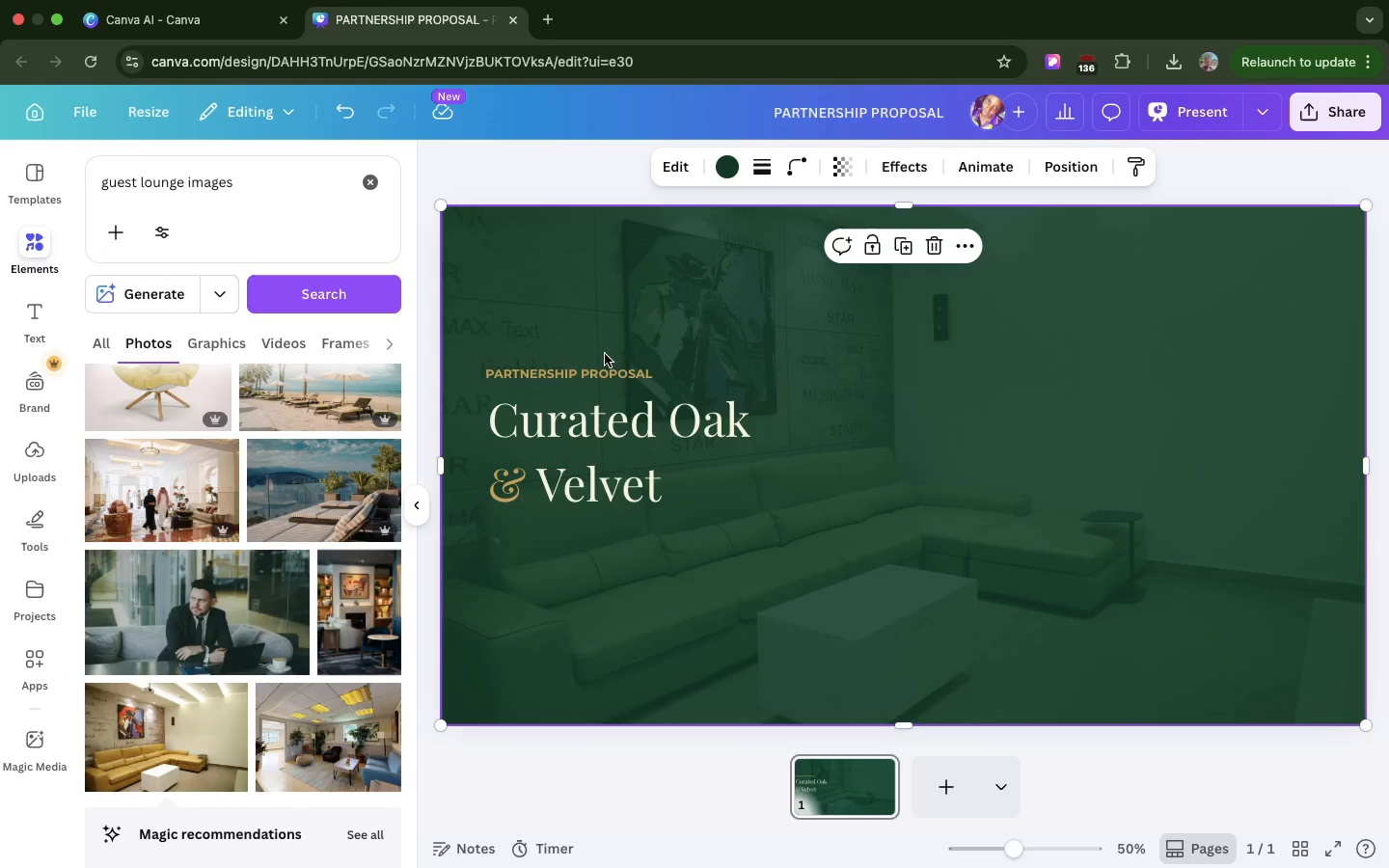 
key(L)
 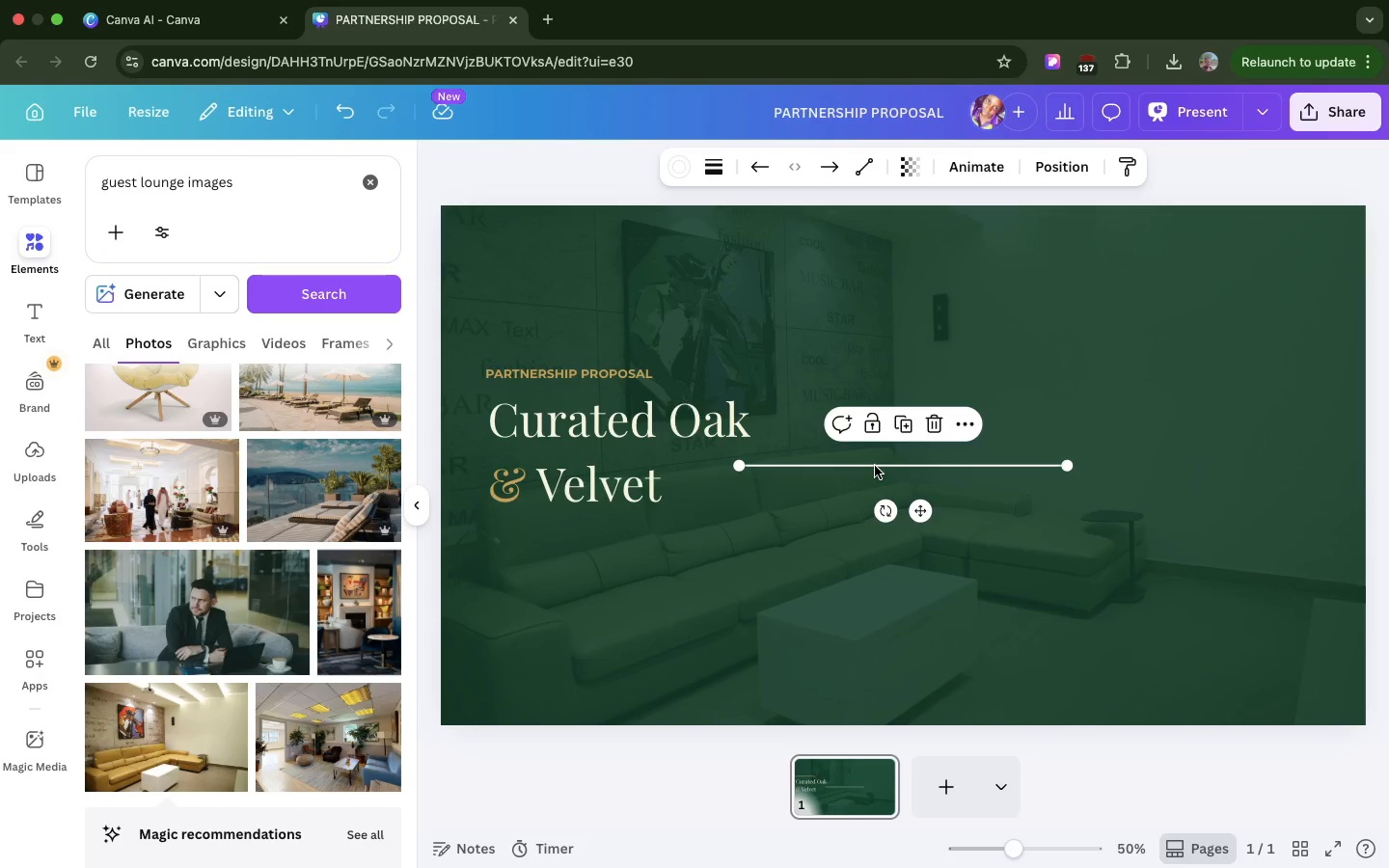 
left_click_drag(start_coordinate=[875, 467], to_coordinate=[751, 522])
 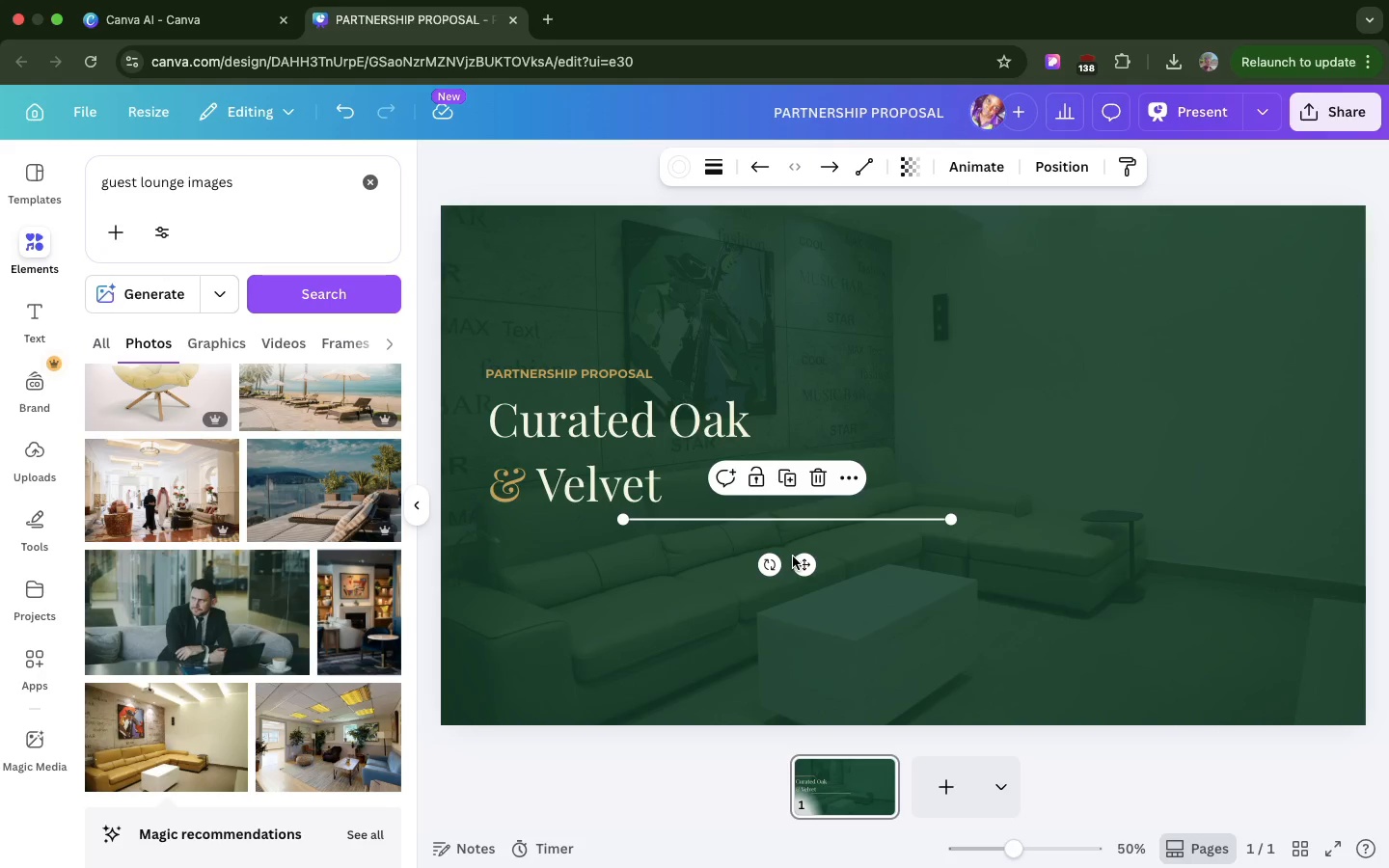 
left_click_drag(start_coordinate=[801, 561], to_coordinate=[700, 570])
 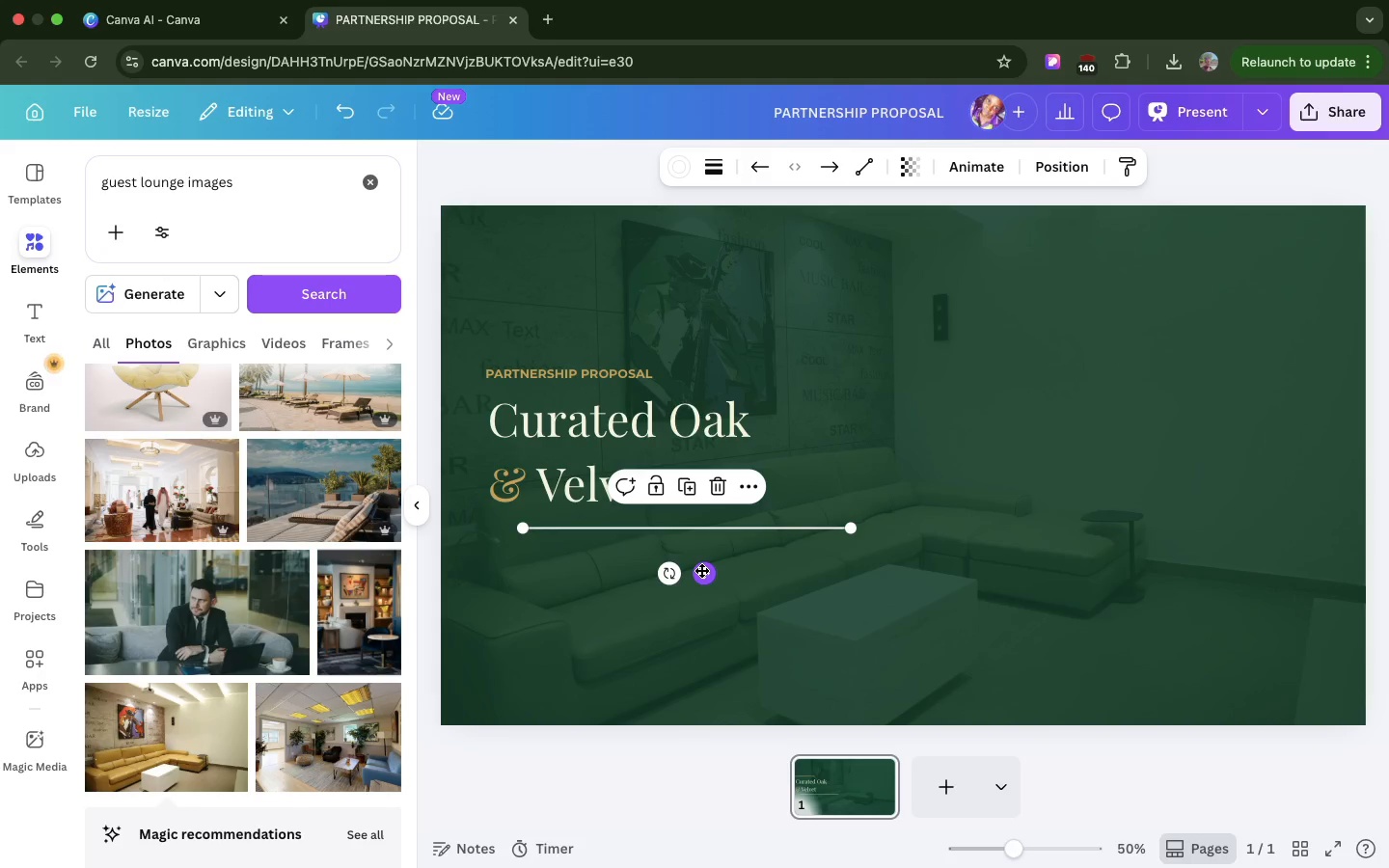 
wait(6.68)
 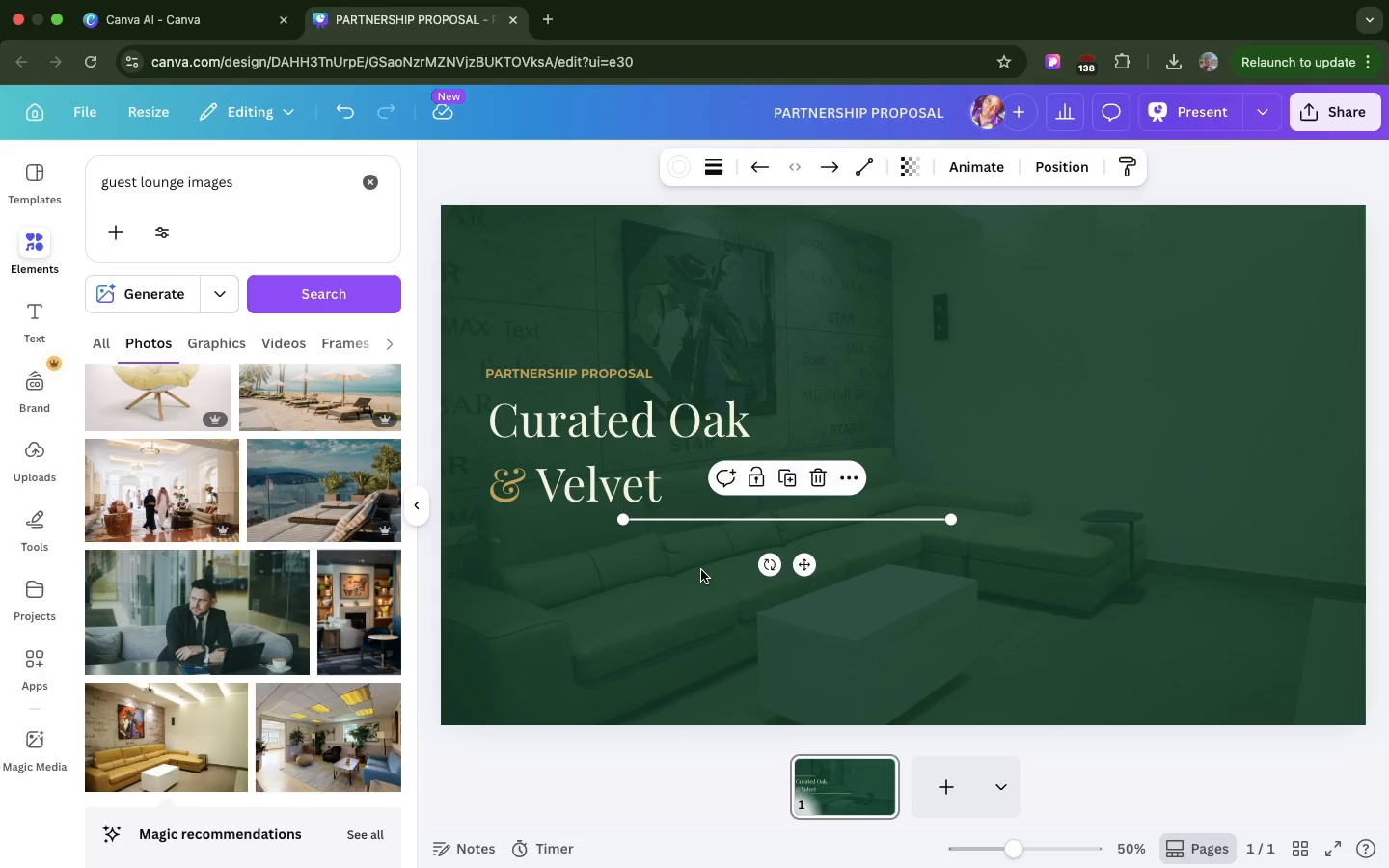 
left_click_drag(start_coordinate=[704, 571], to_coordinate=[680, 575])
 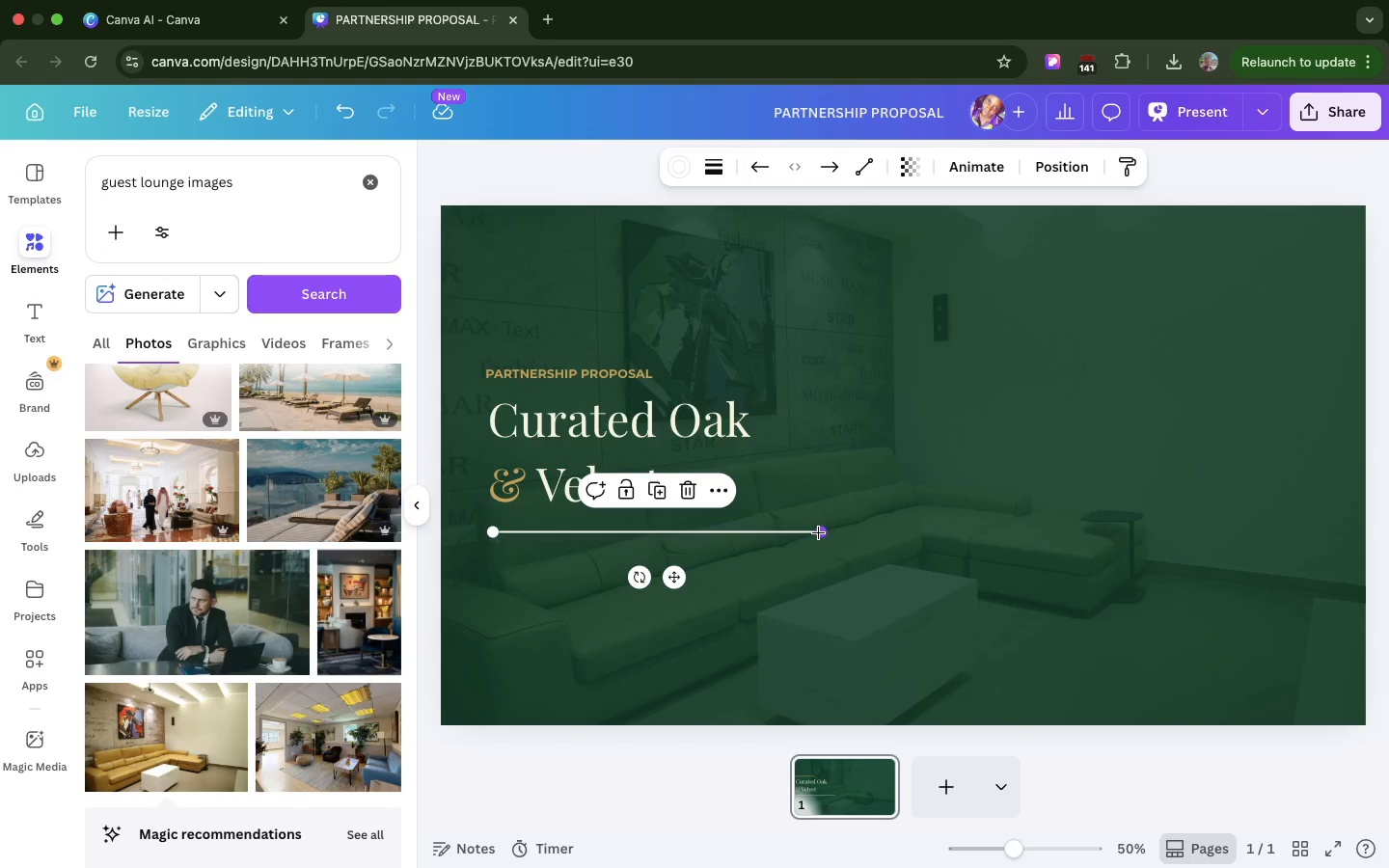 
left_click_drag(start_coordinate=[818, 532], to_coordinate=[571, 530])
 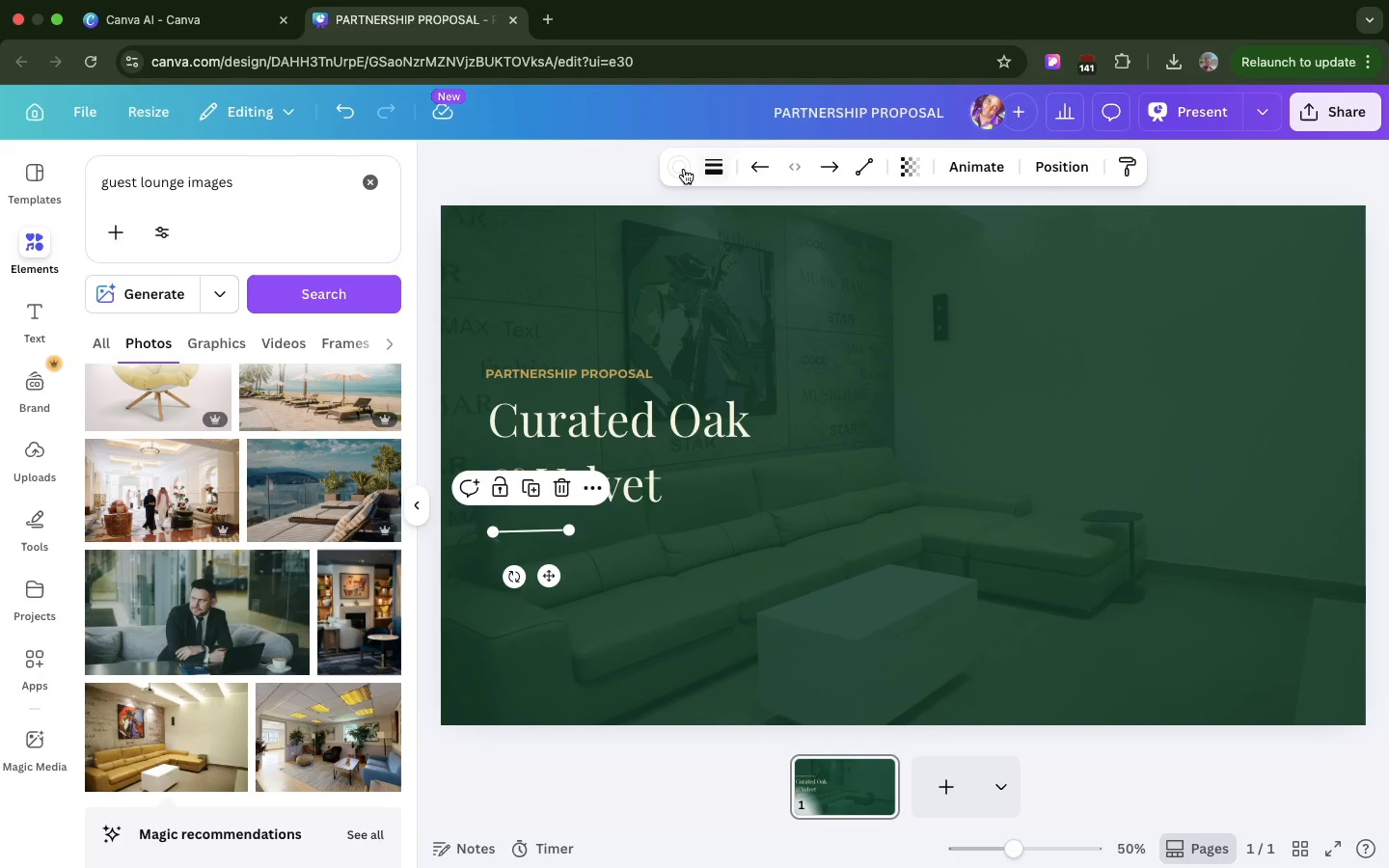 
left_click([681, 168])
 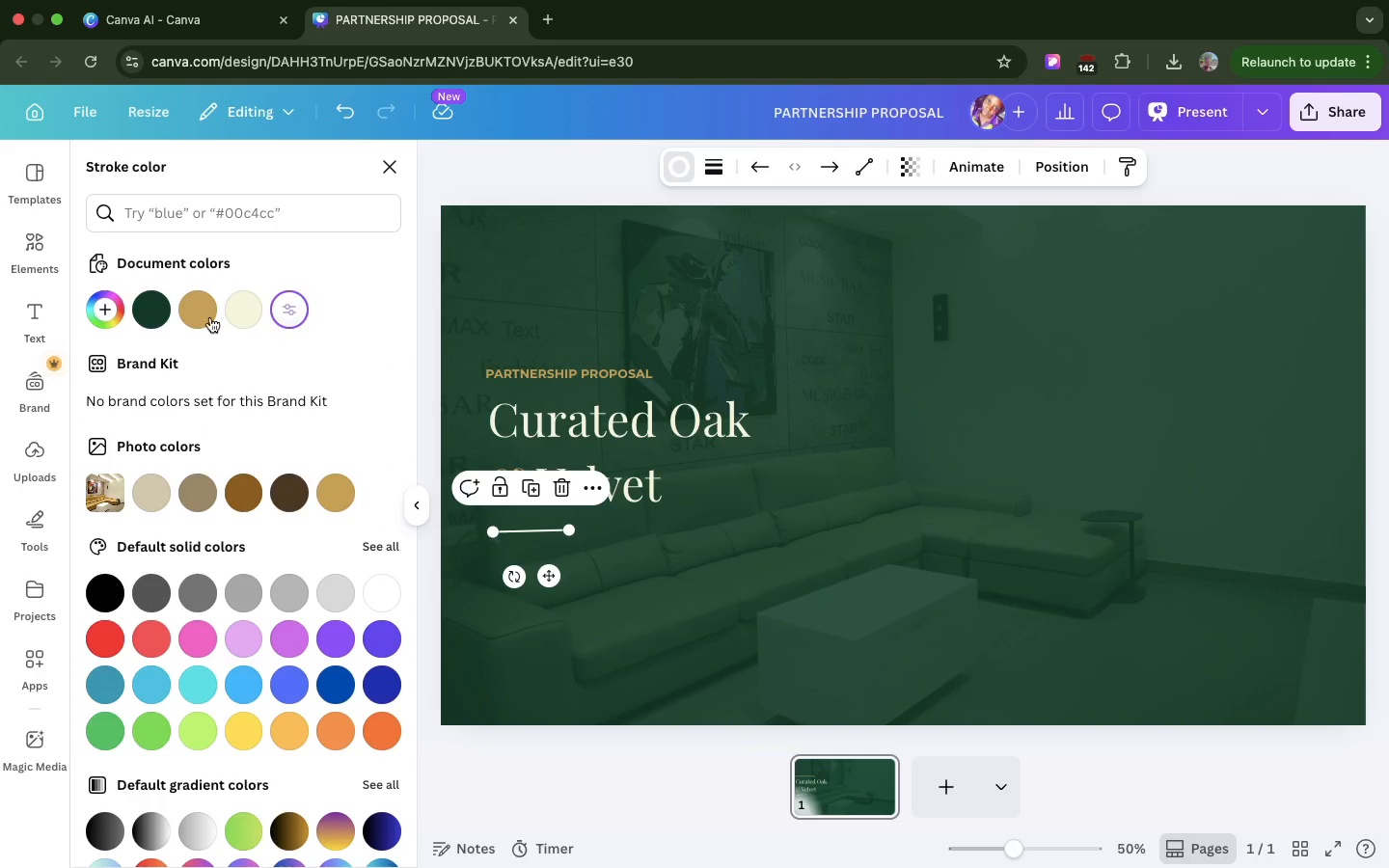 
left_click([197, 310])
 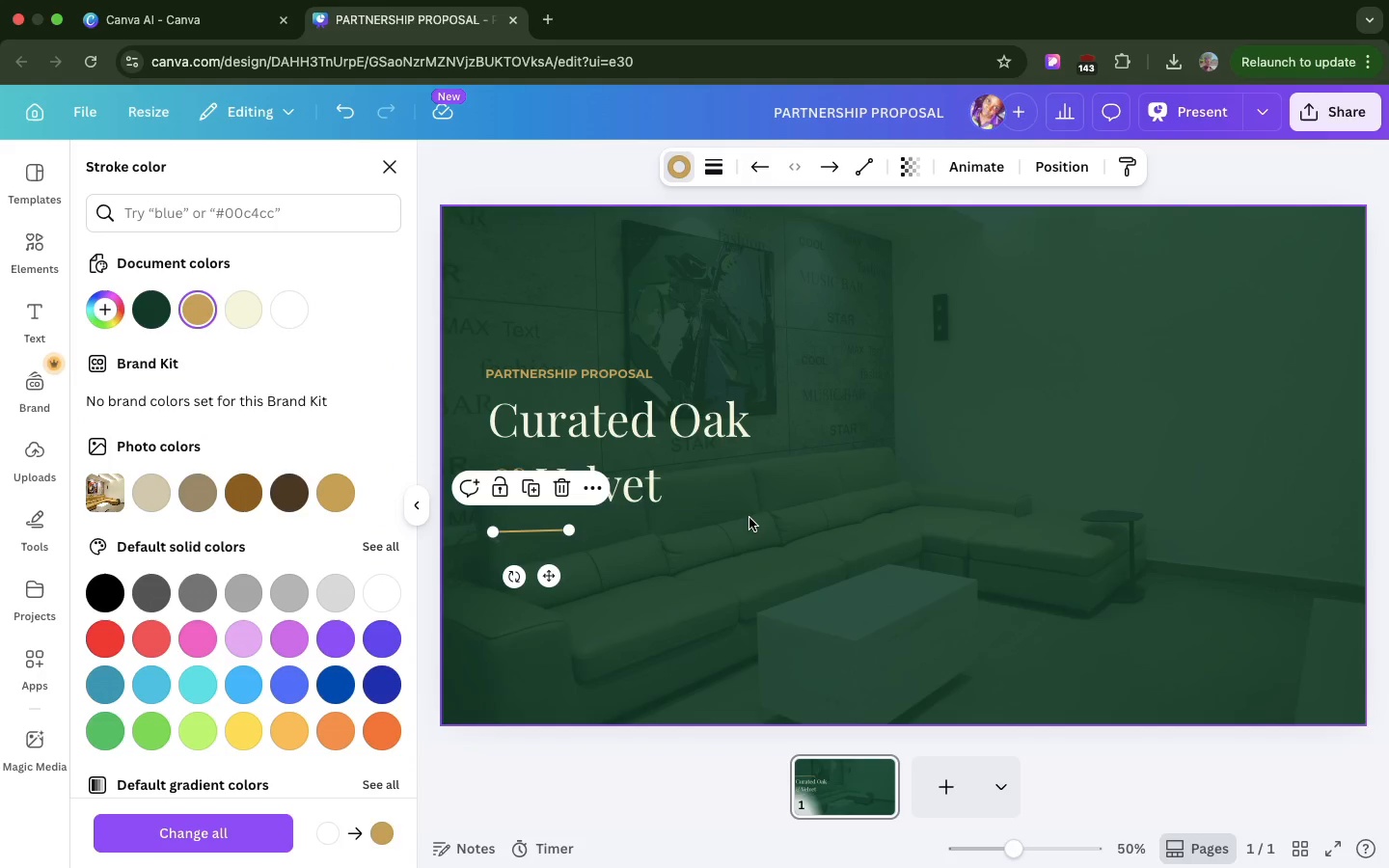 
left_click([749, 518])
 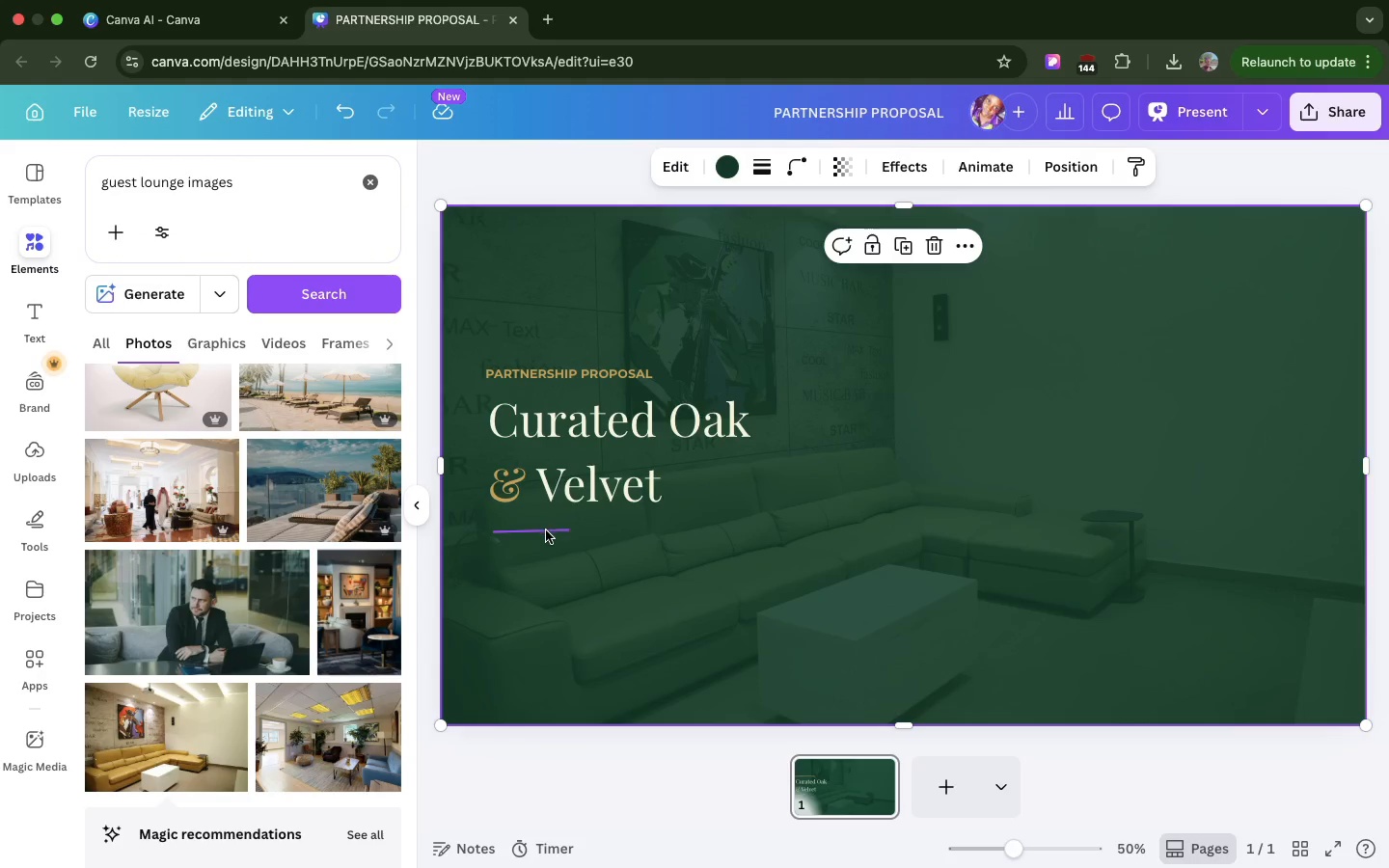 
left_click([546, 530])
 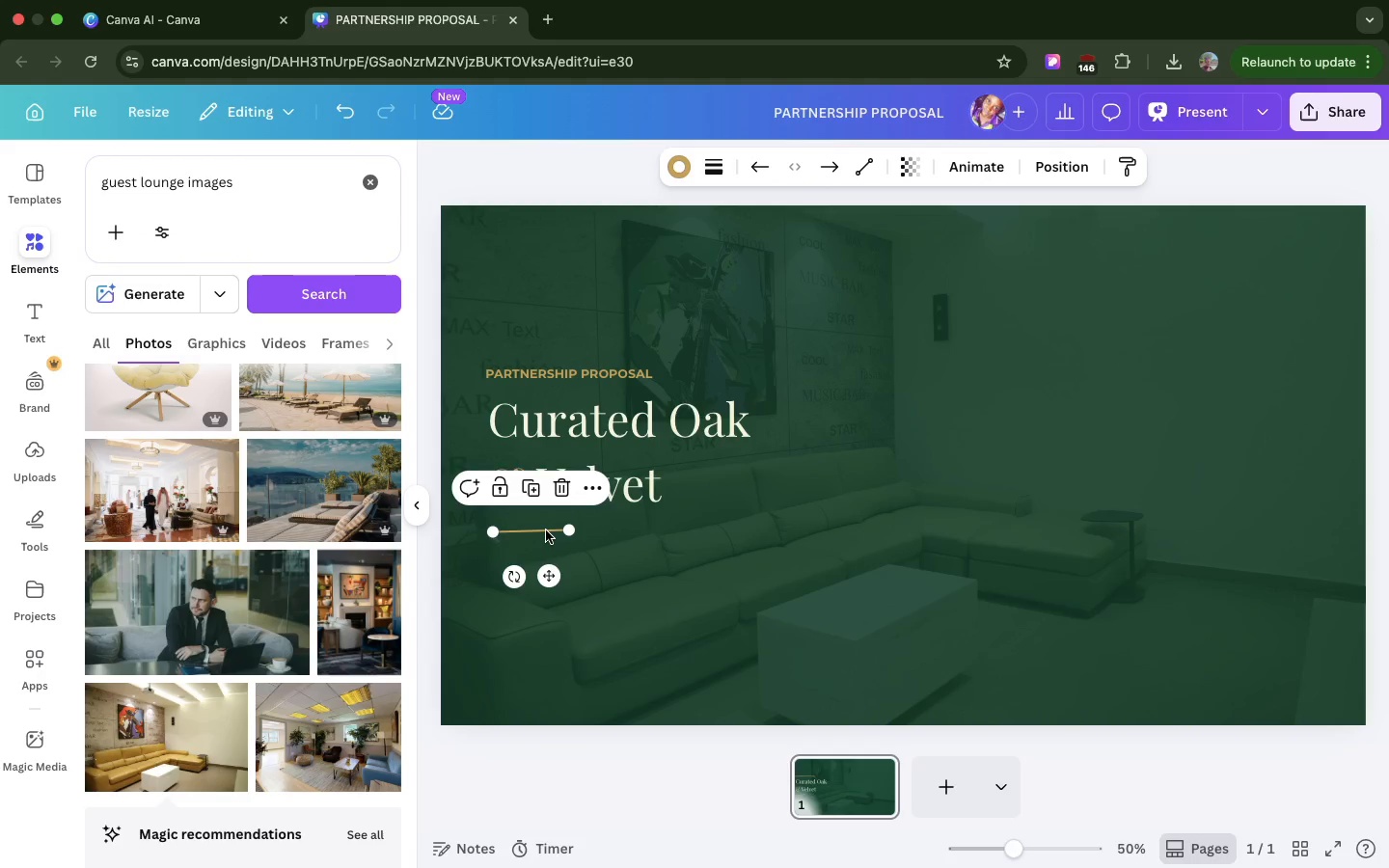 
left_click([546, 530])
 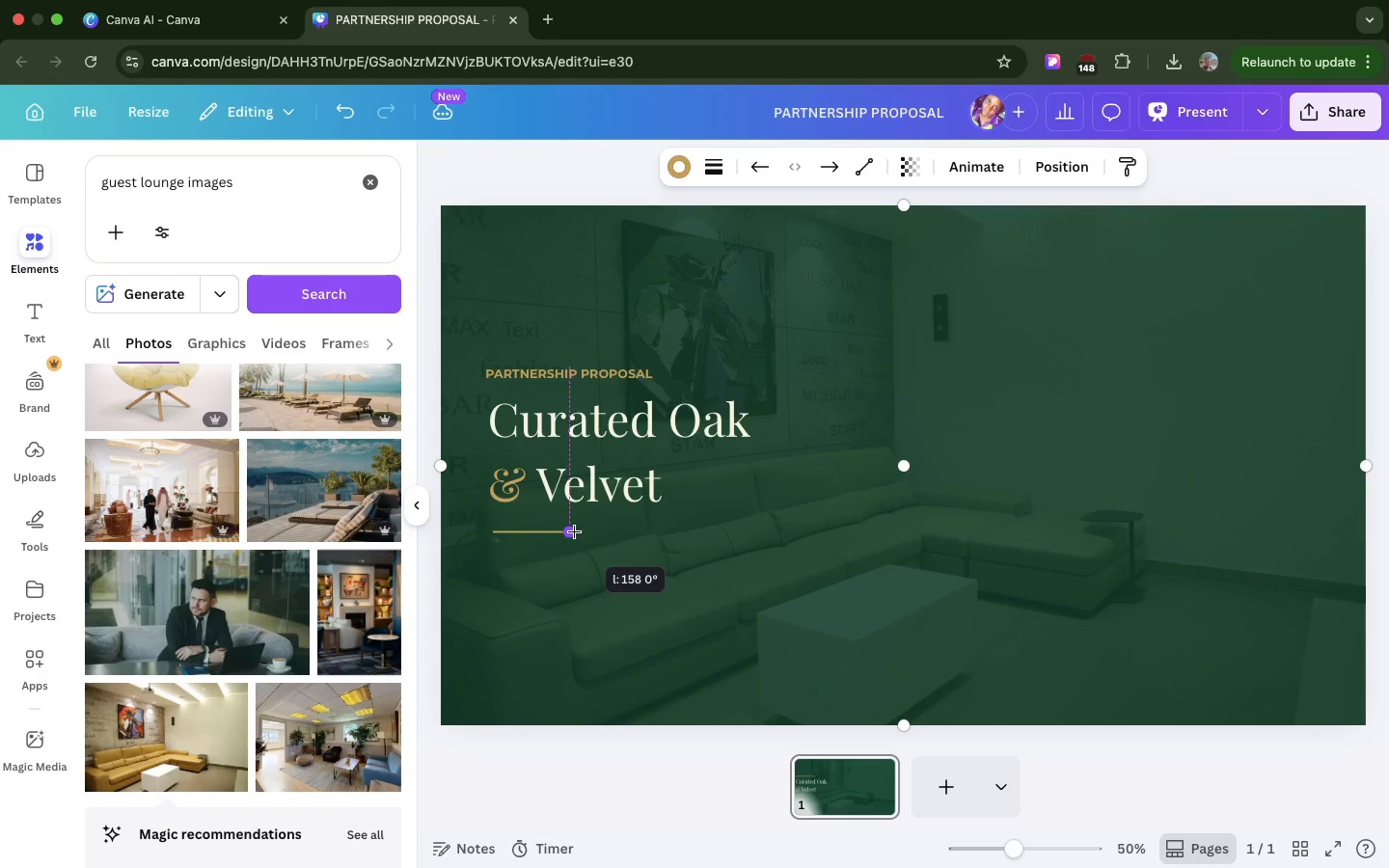 
left_click([693, 536])
 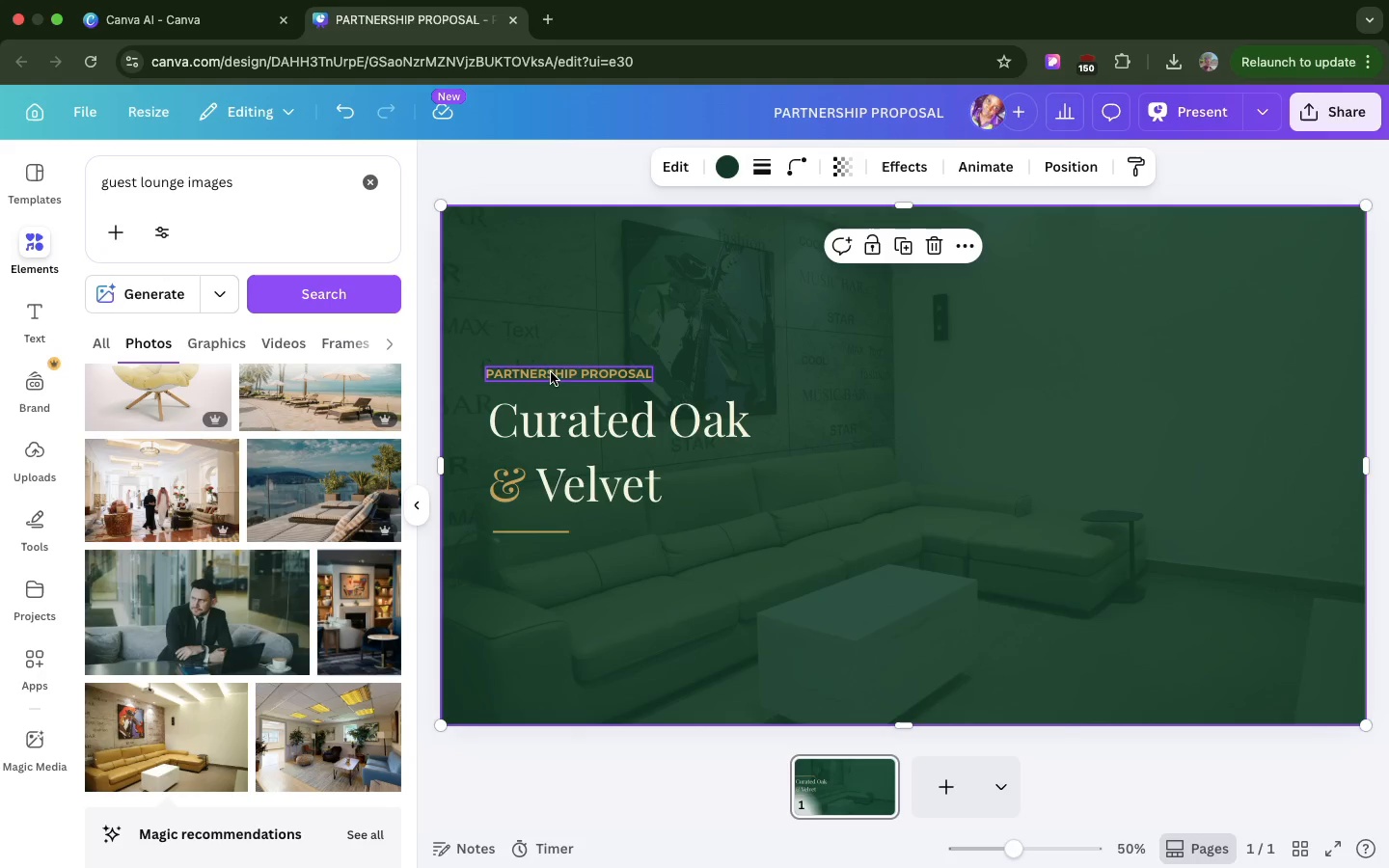 
left_click([551, 375])
 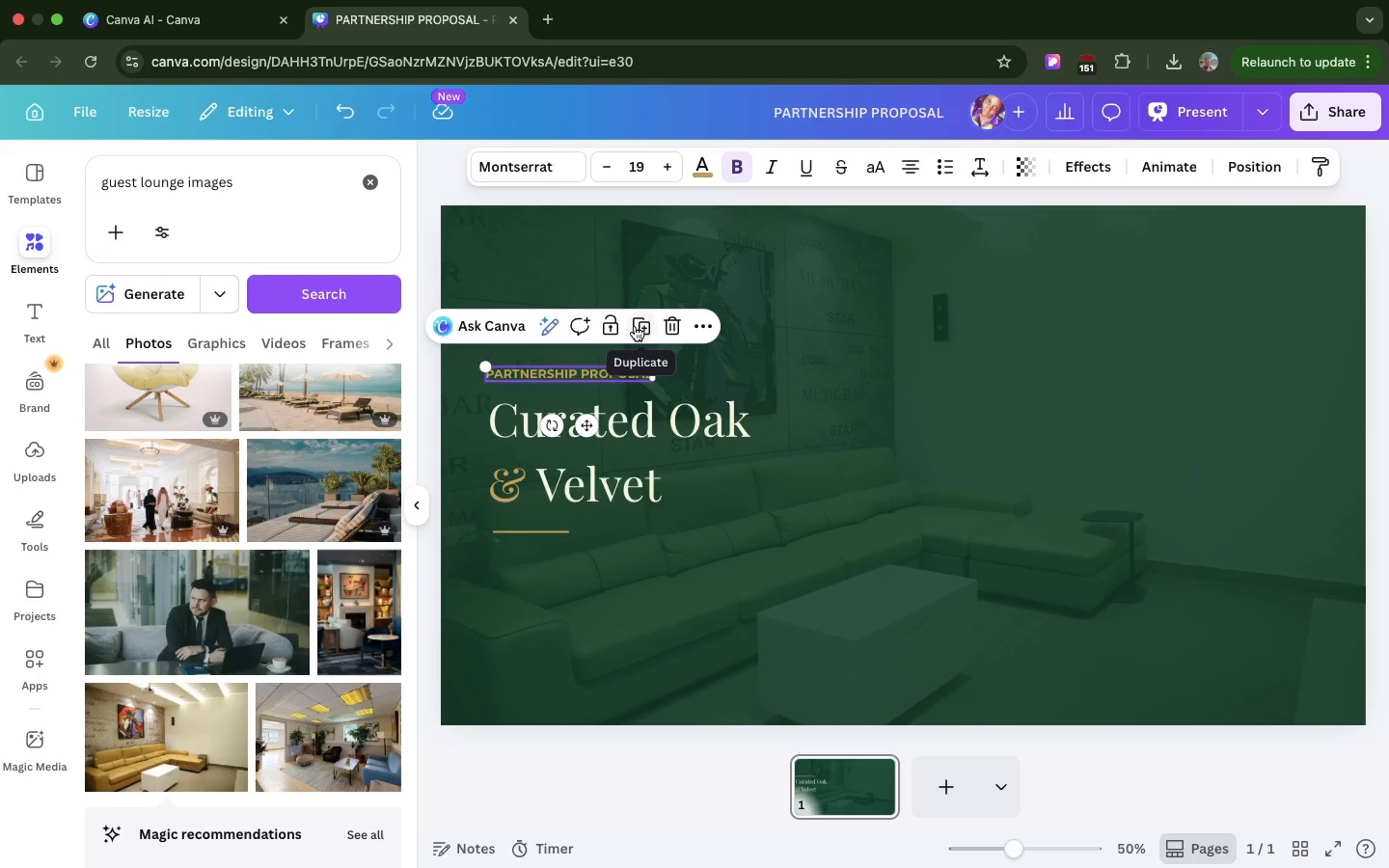 
left_click([635, 326])
 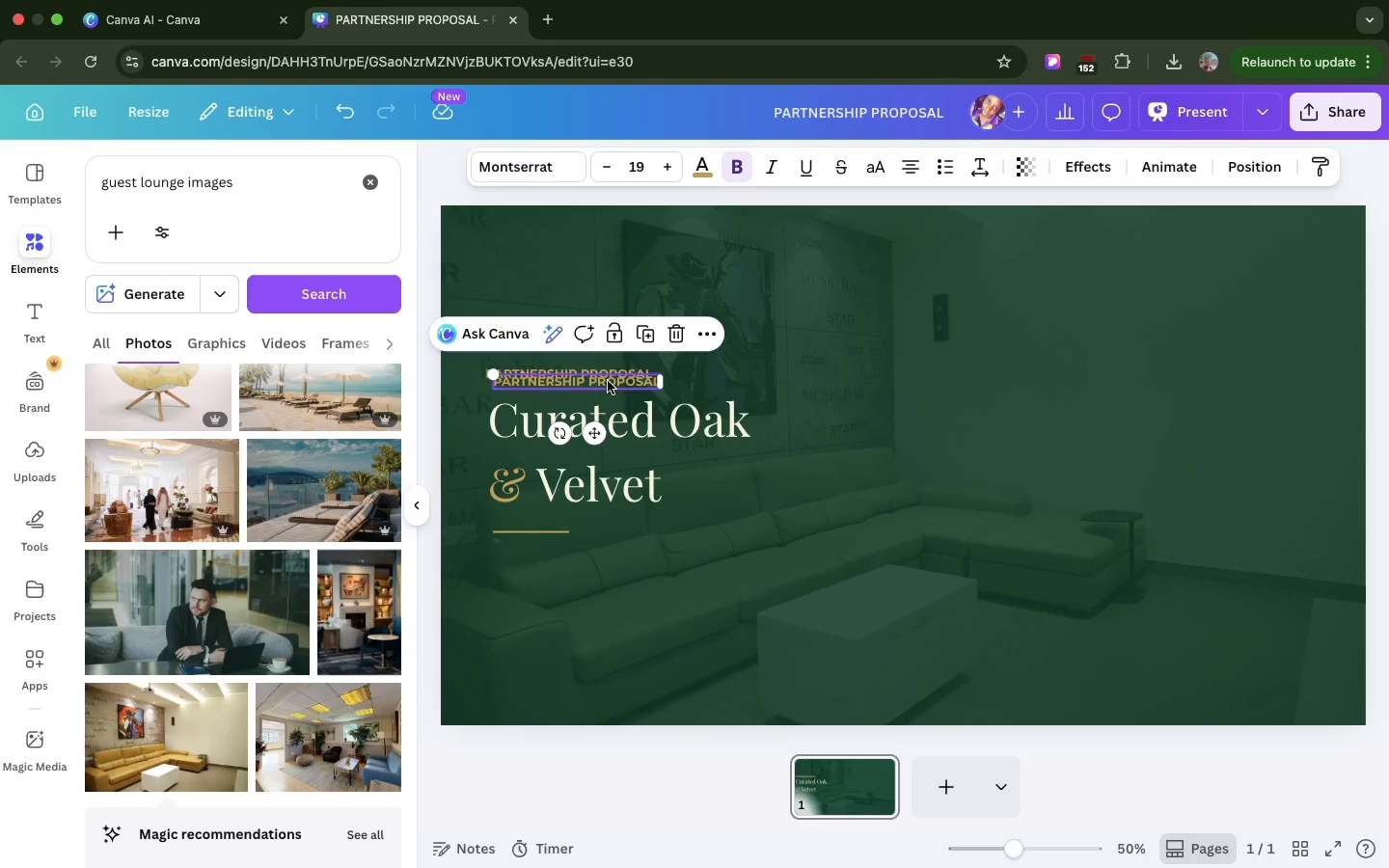 
left_click_drag(start_coordinate=[608, 381], to_coordinate=[603, 557])
 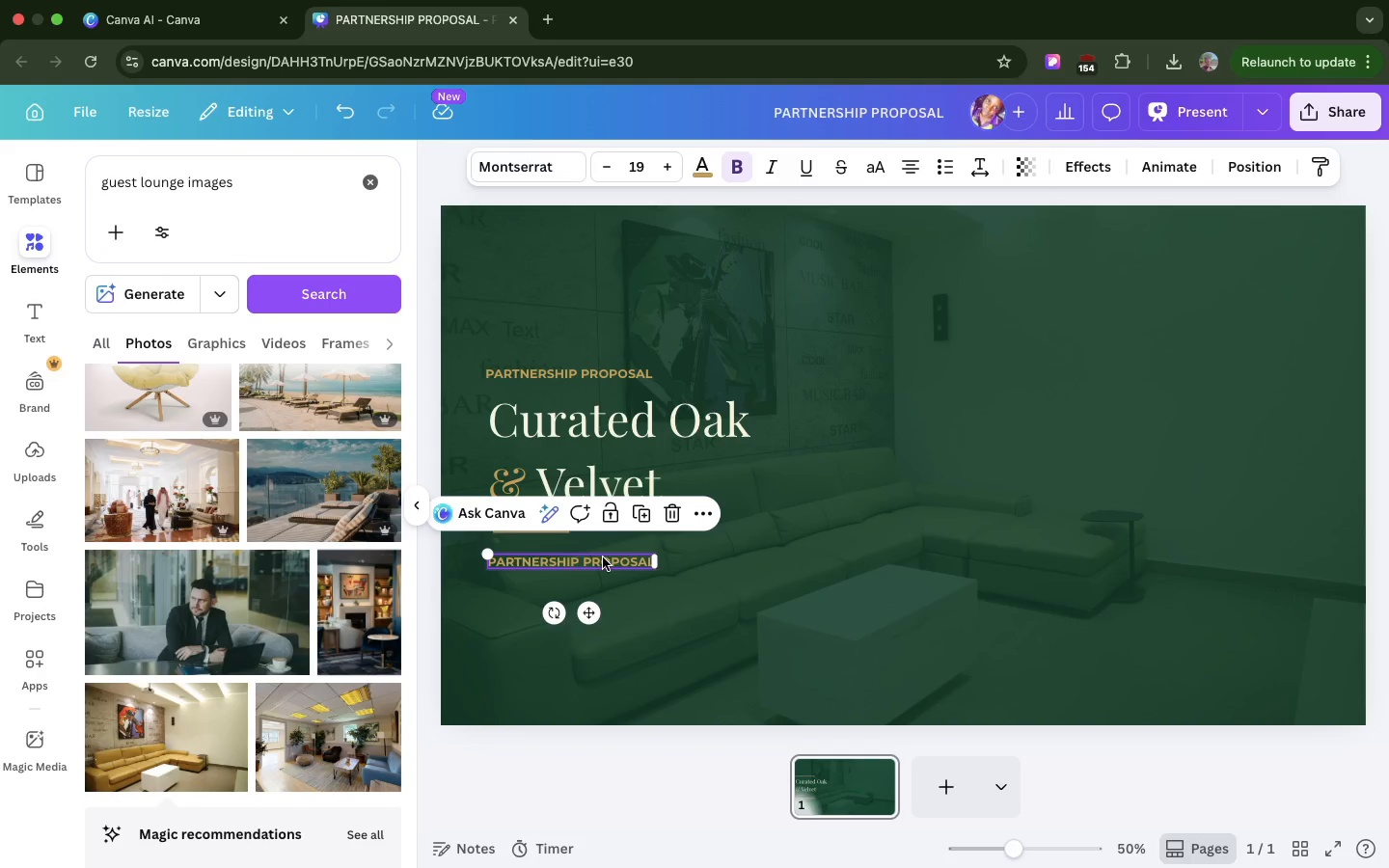 
wait(6.88)
 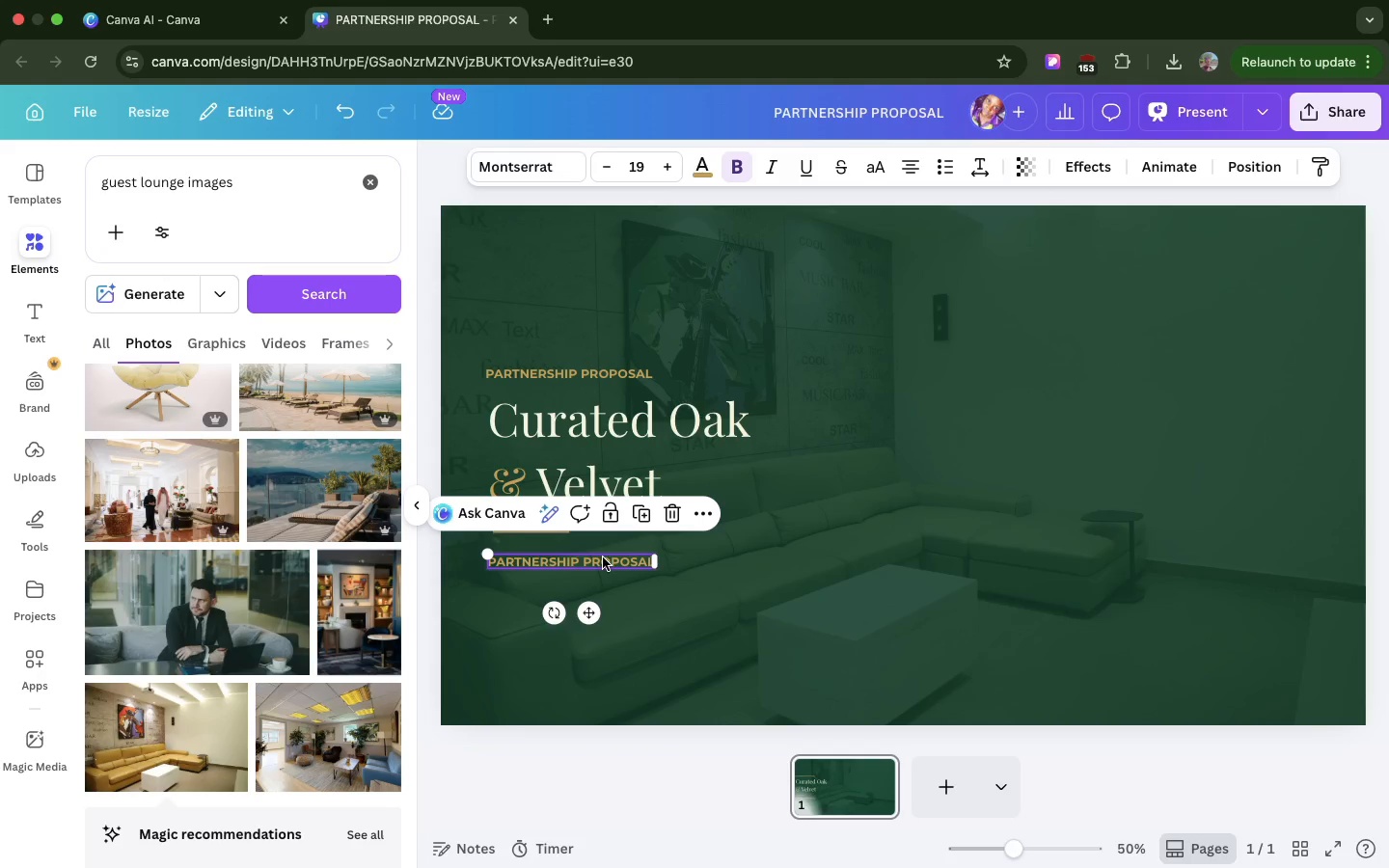 
key(Meta+CommandLeft)
 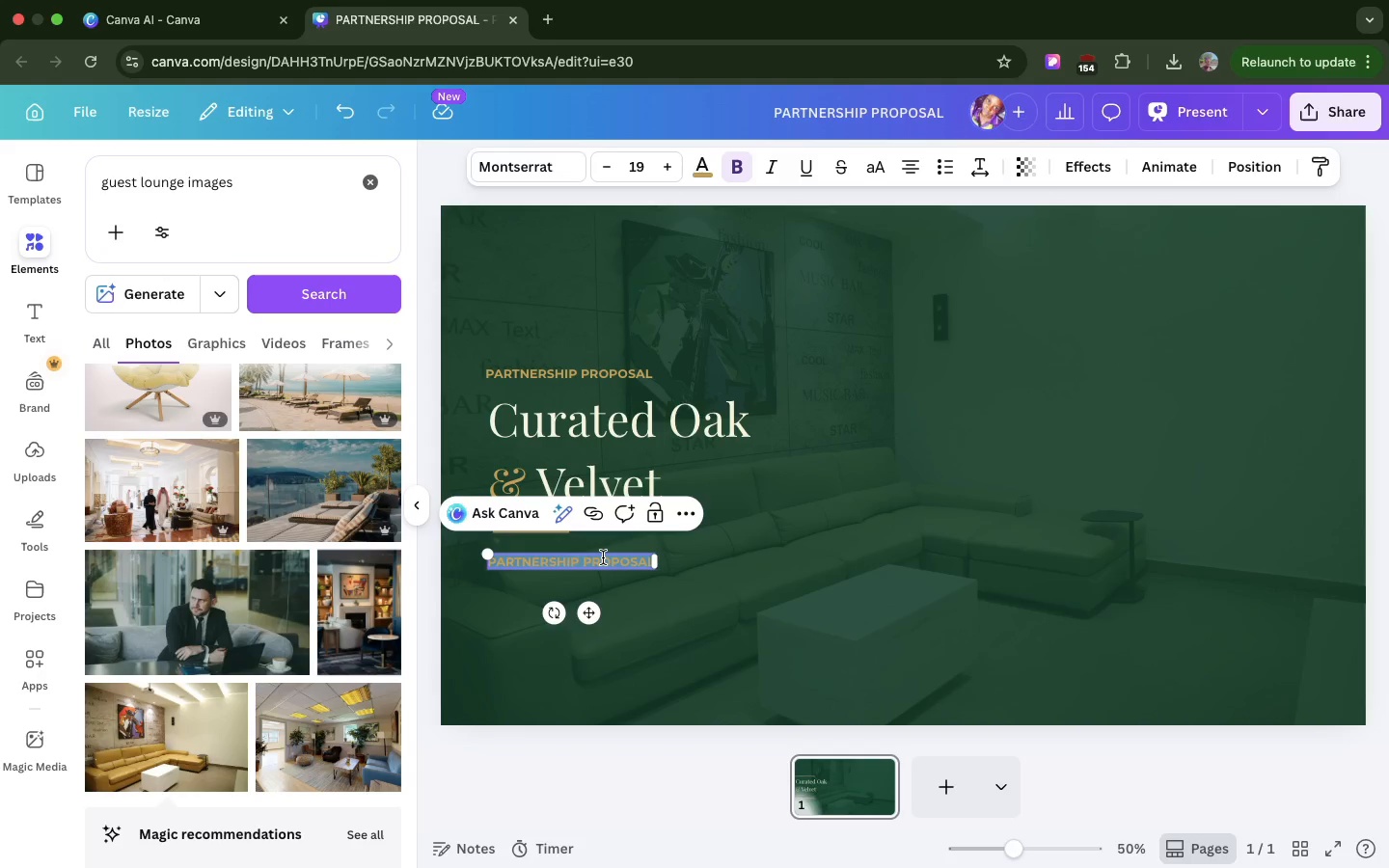 
key(Meta+V)
 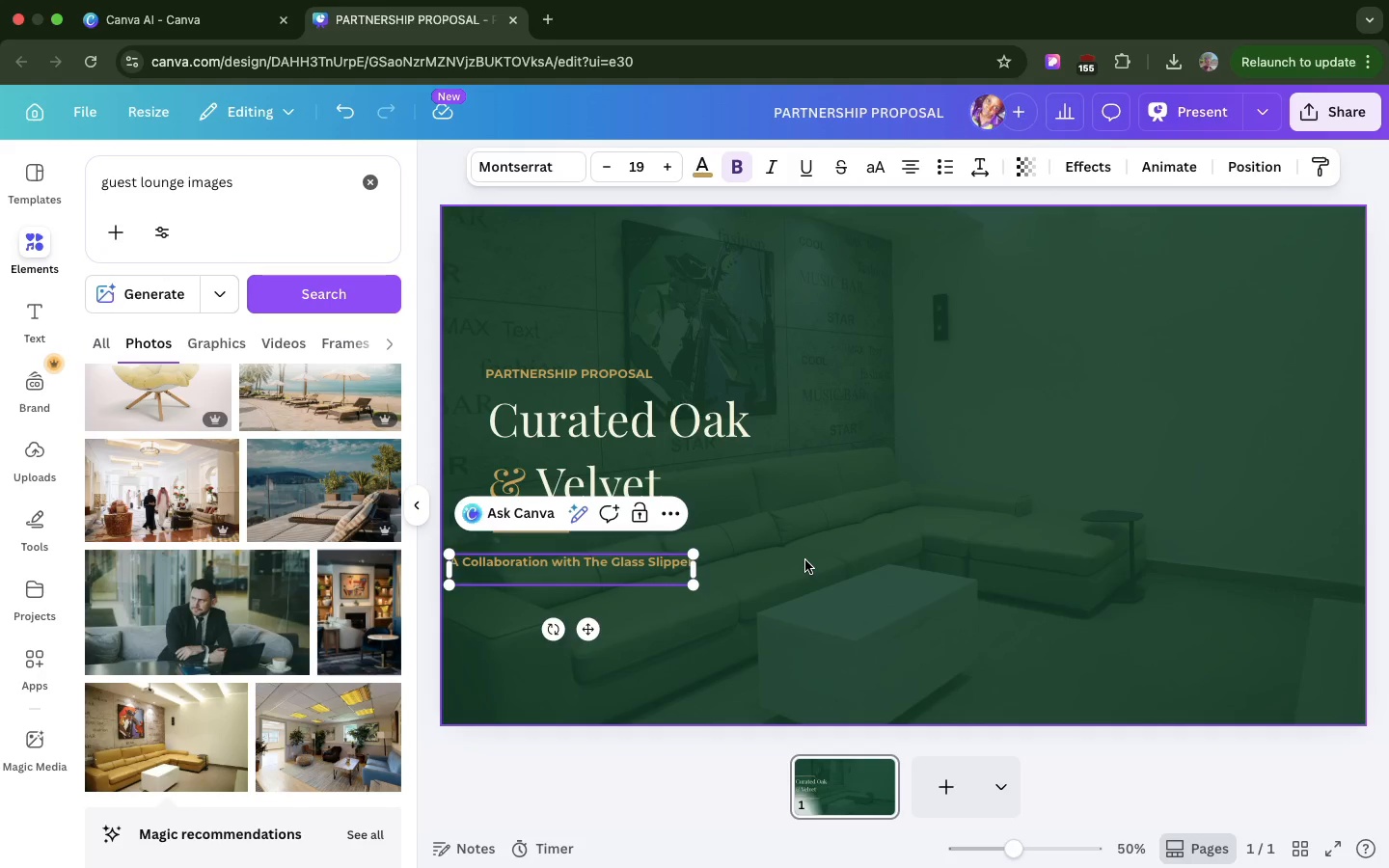 
key(Backspace)
 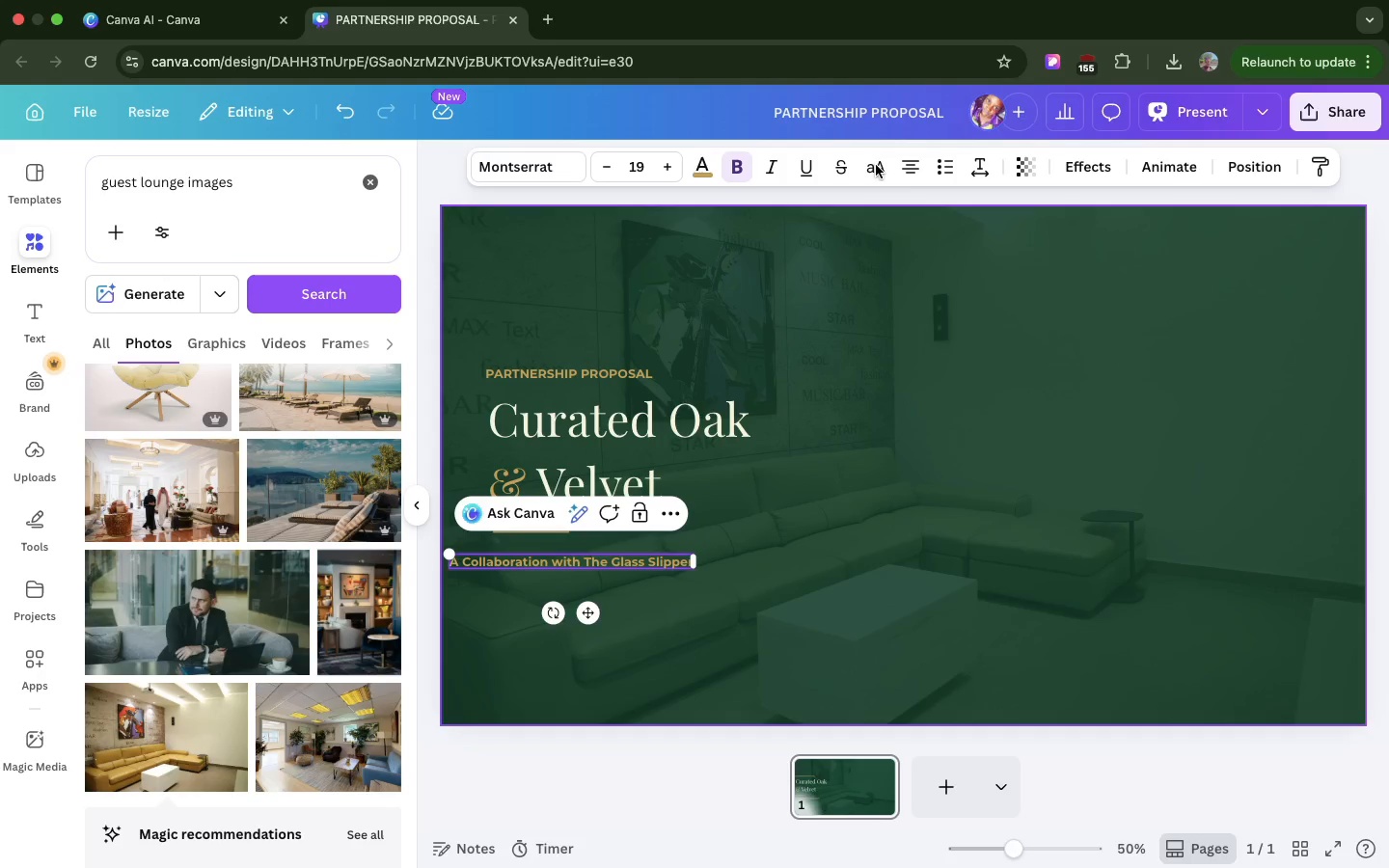 
left_click([904, 164])
 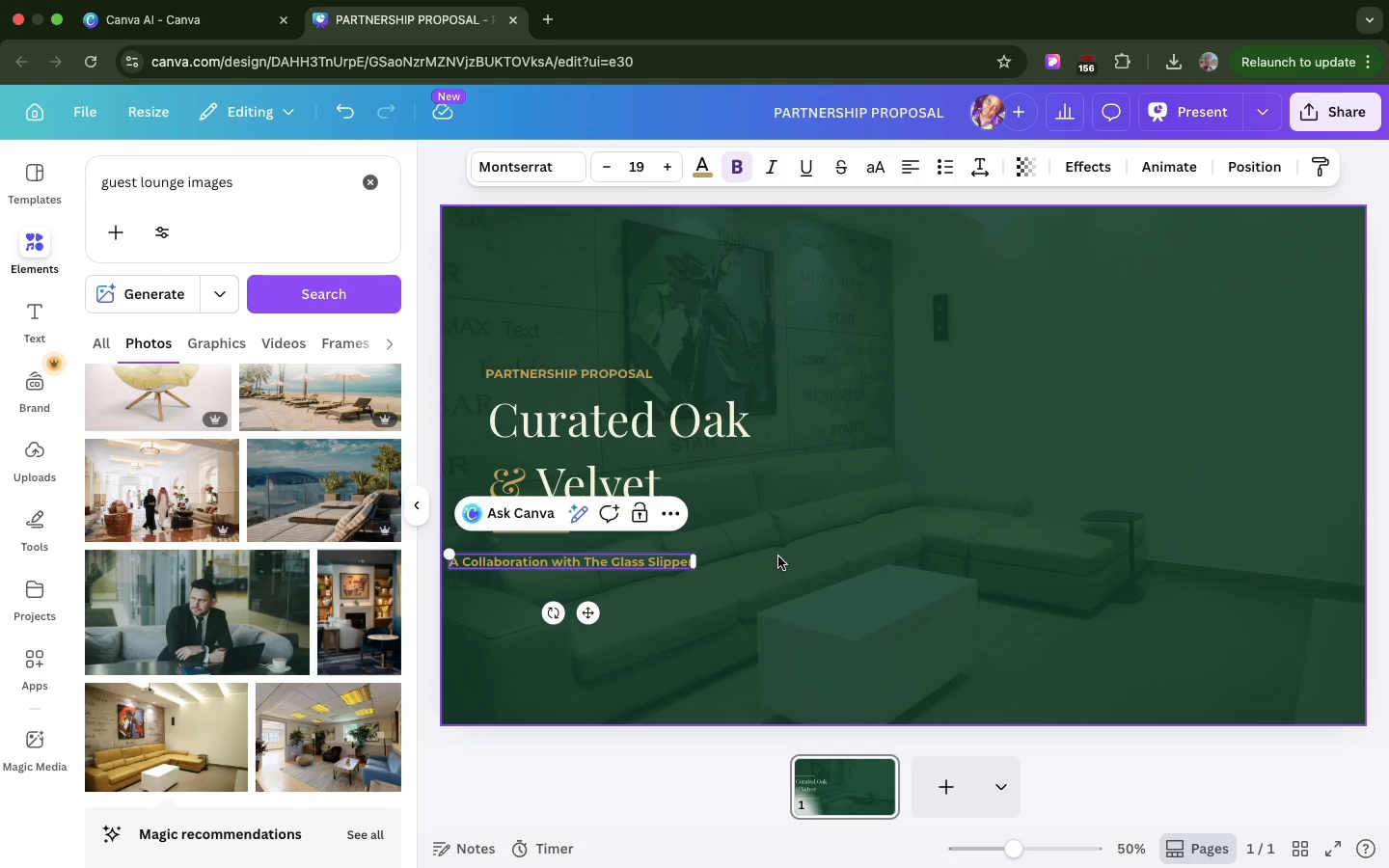 
left_click_drag(start_coordinate=[585, 611], to_coordinate=[617, 607])
 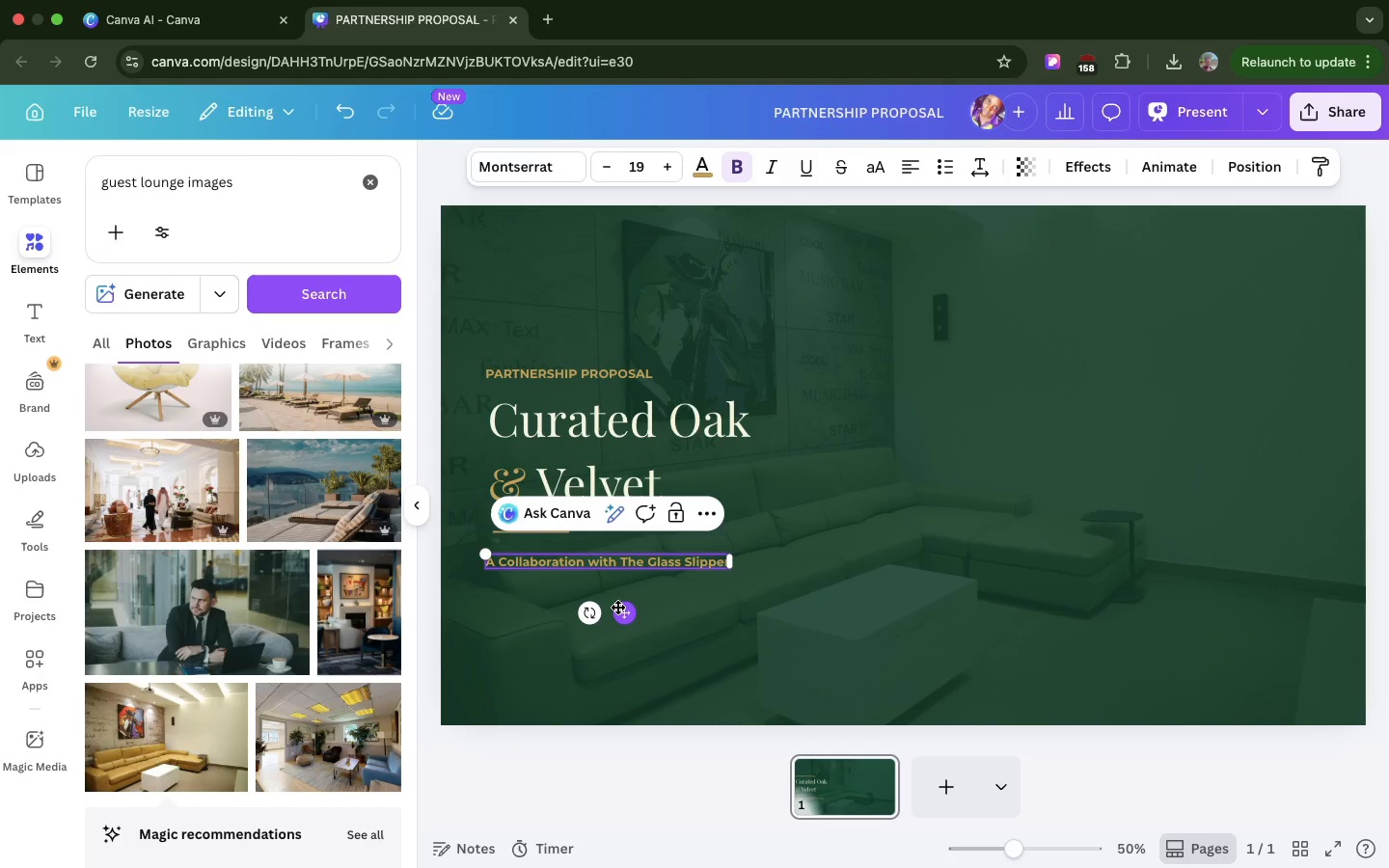 
wait(9.97)
 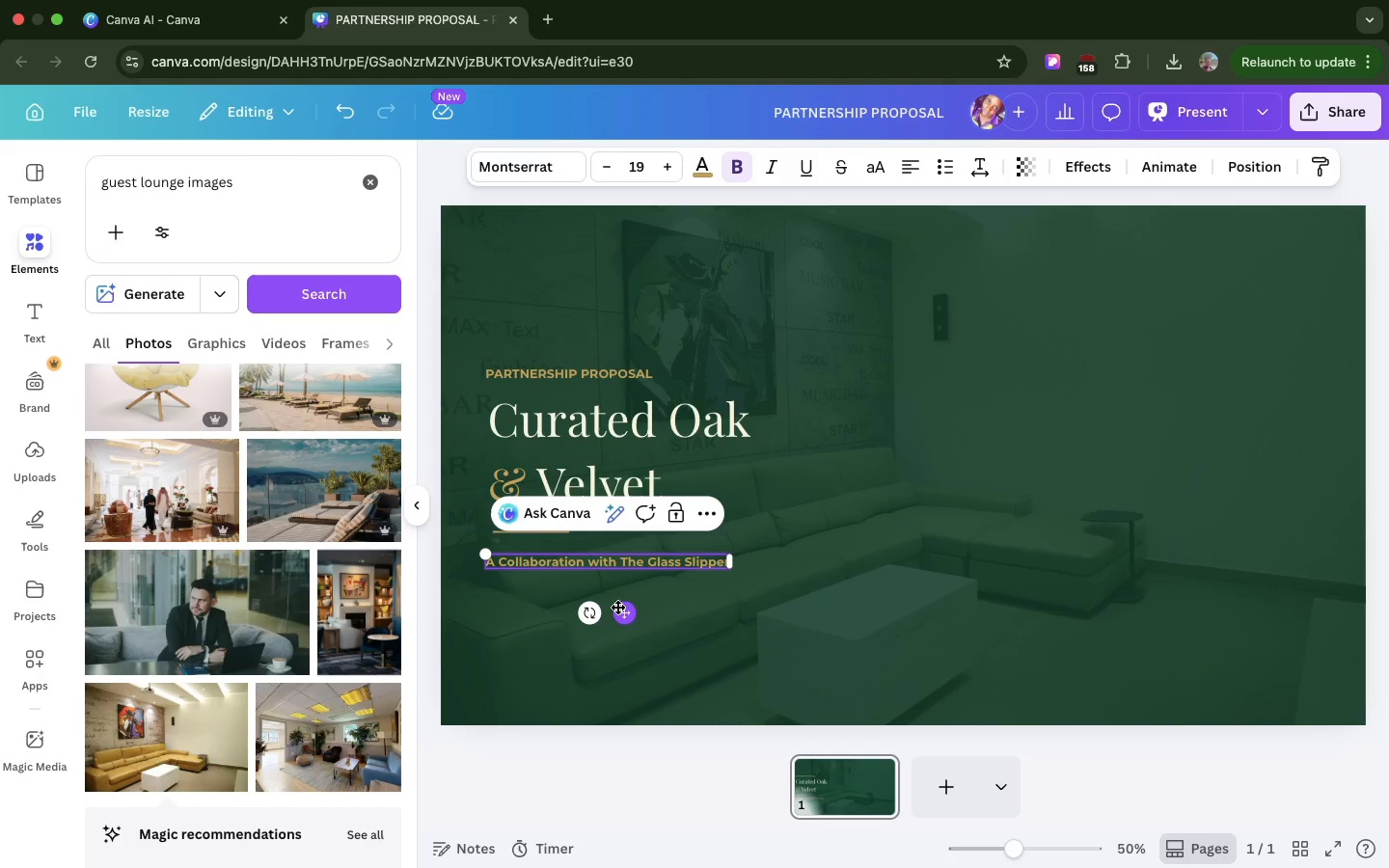 
left_click([735, 159])
 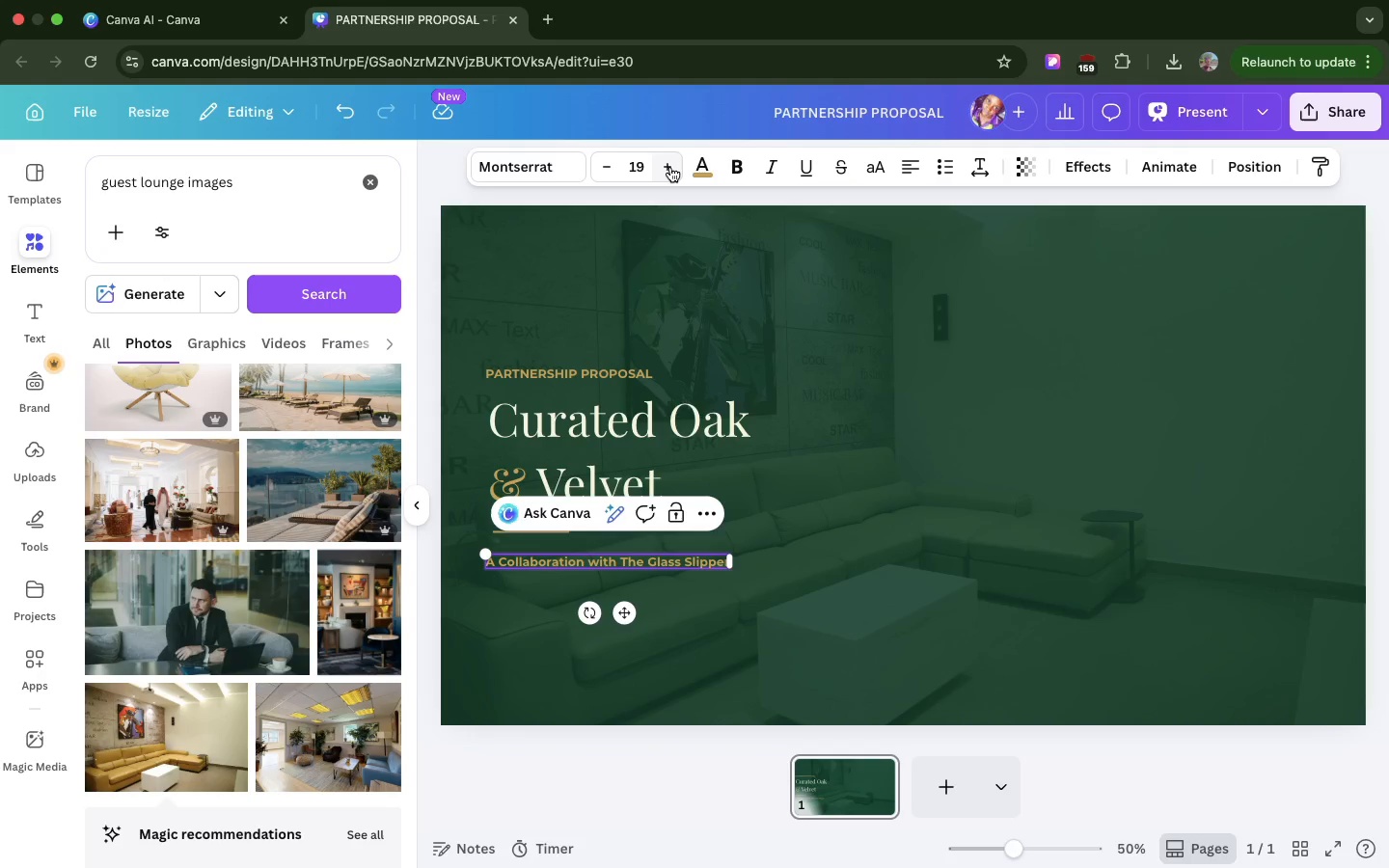 
double_click([670, 167])
 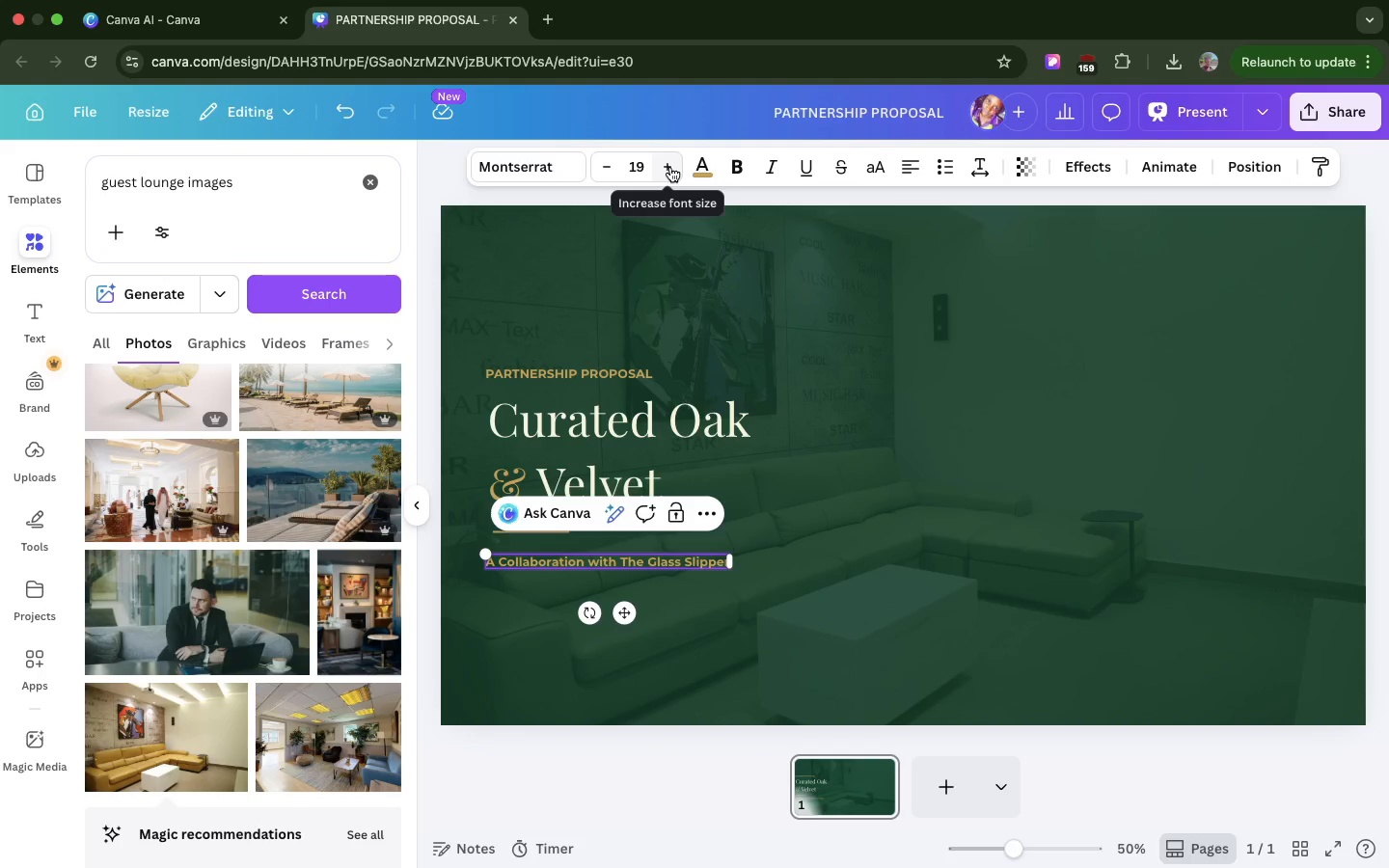 
triple_click([670, 167])
 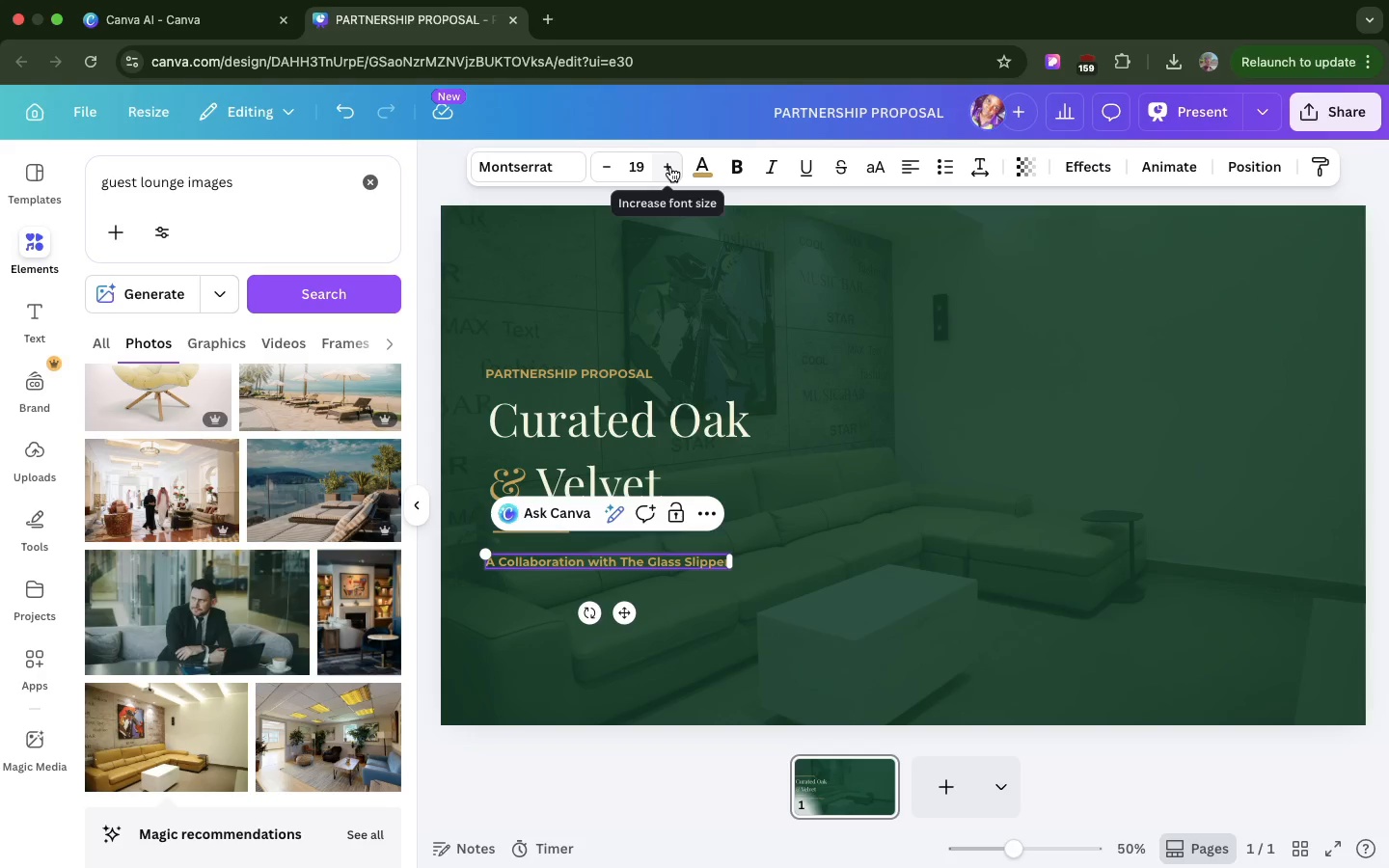 
triple_click([670, 167])
 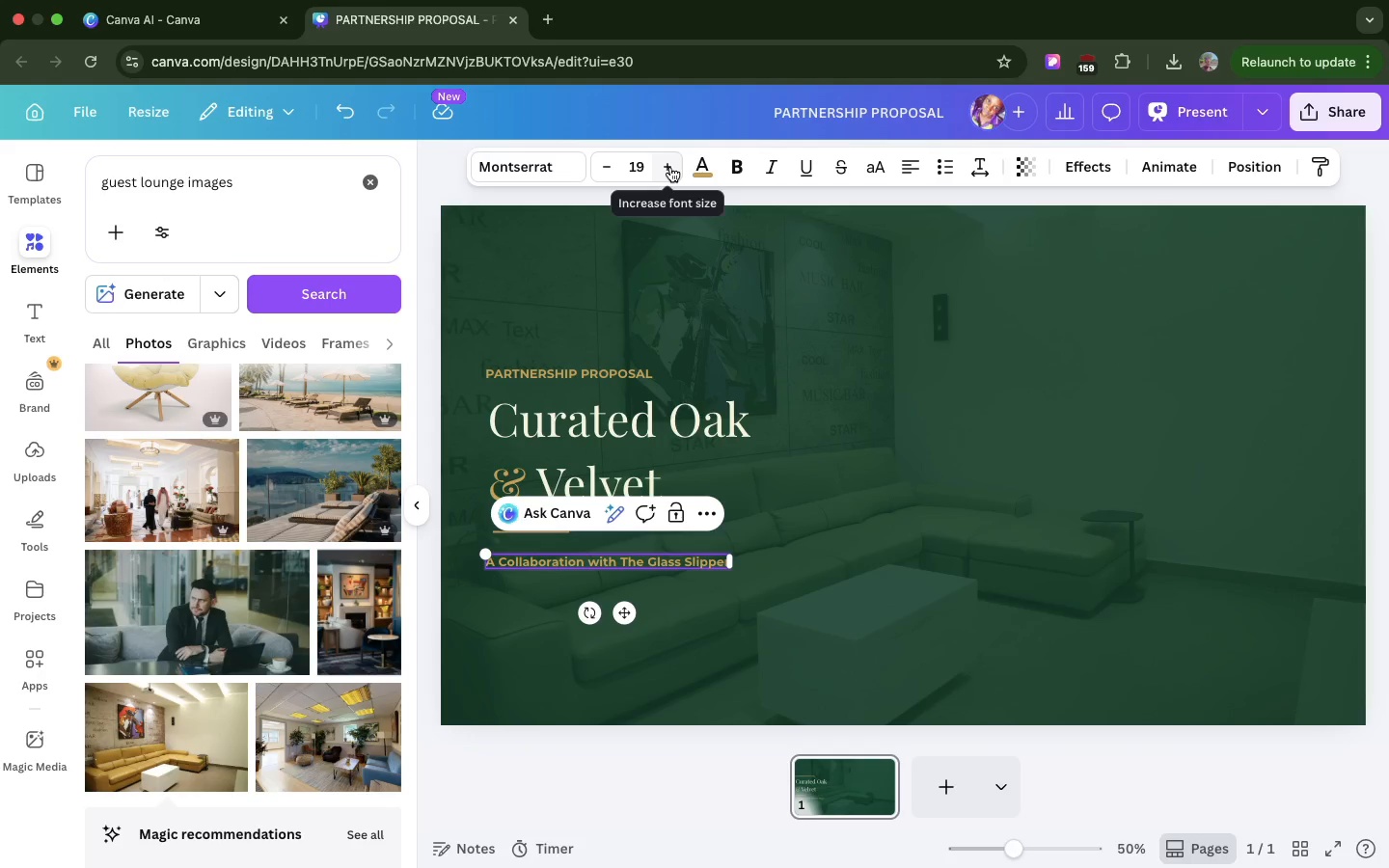 
triple_click([670, 167])
 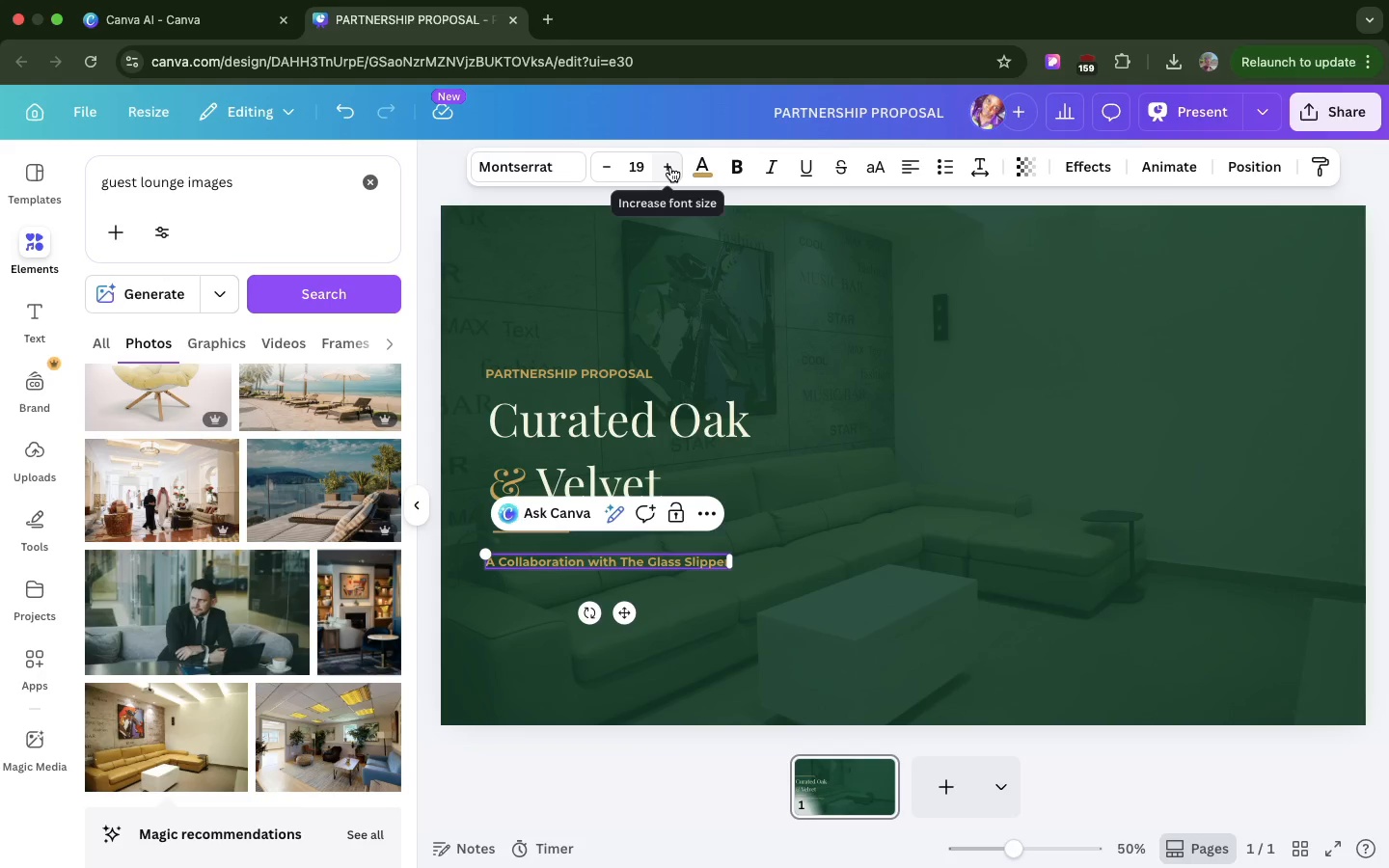 
triple_click([670, 167])
 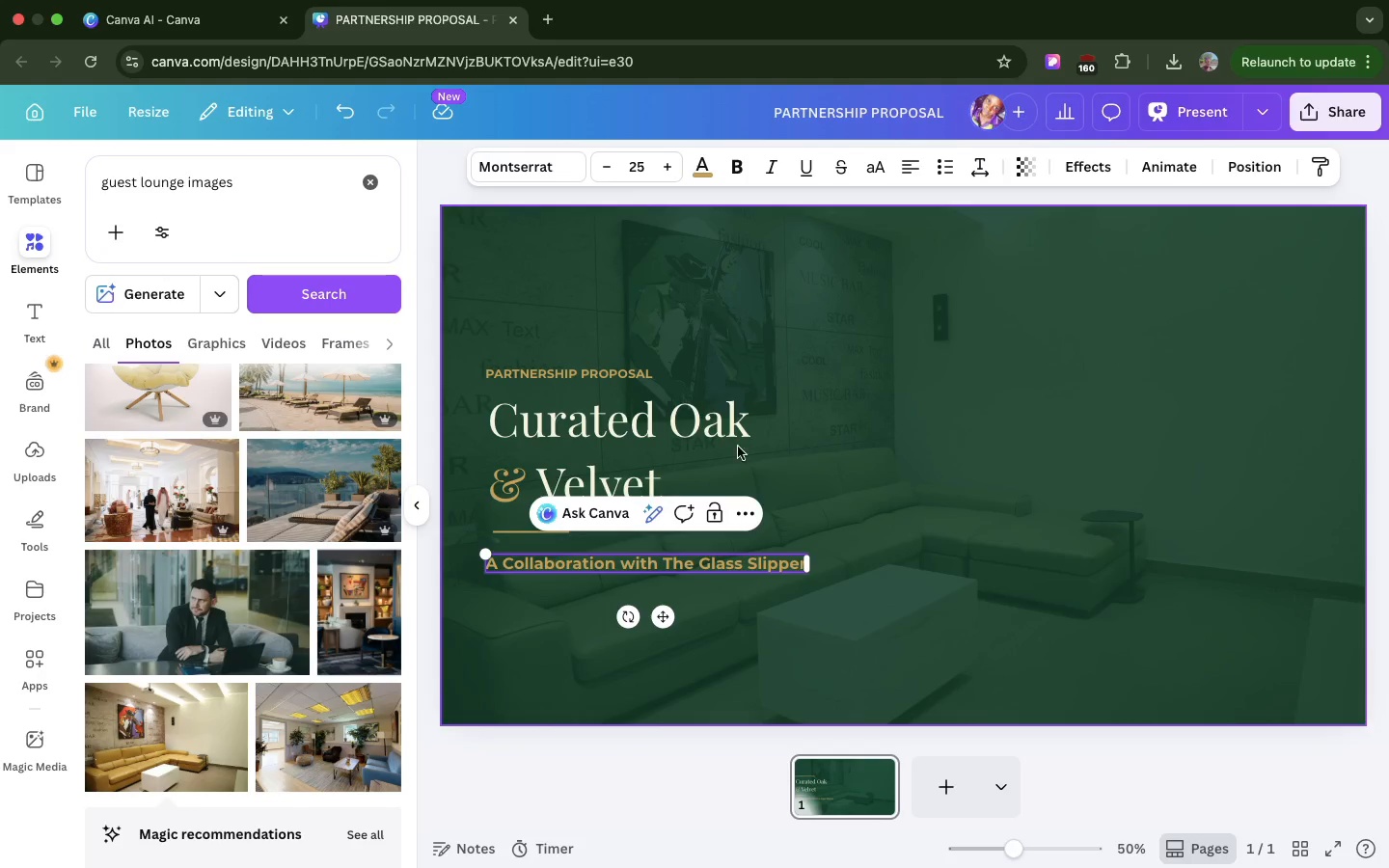 
left_click([880, 529])
 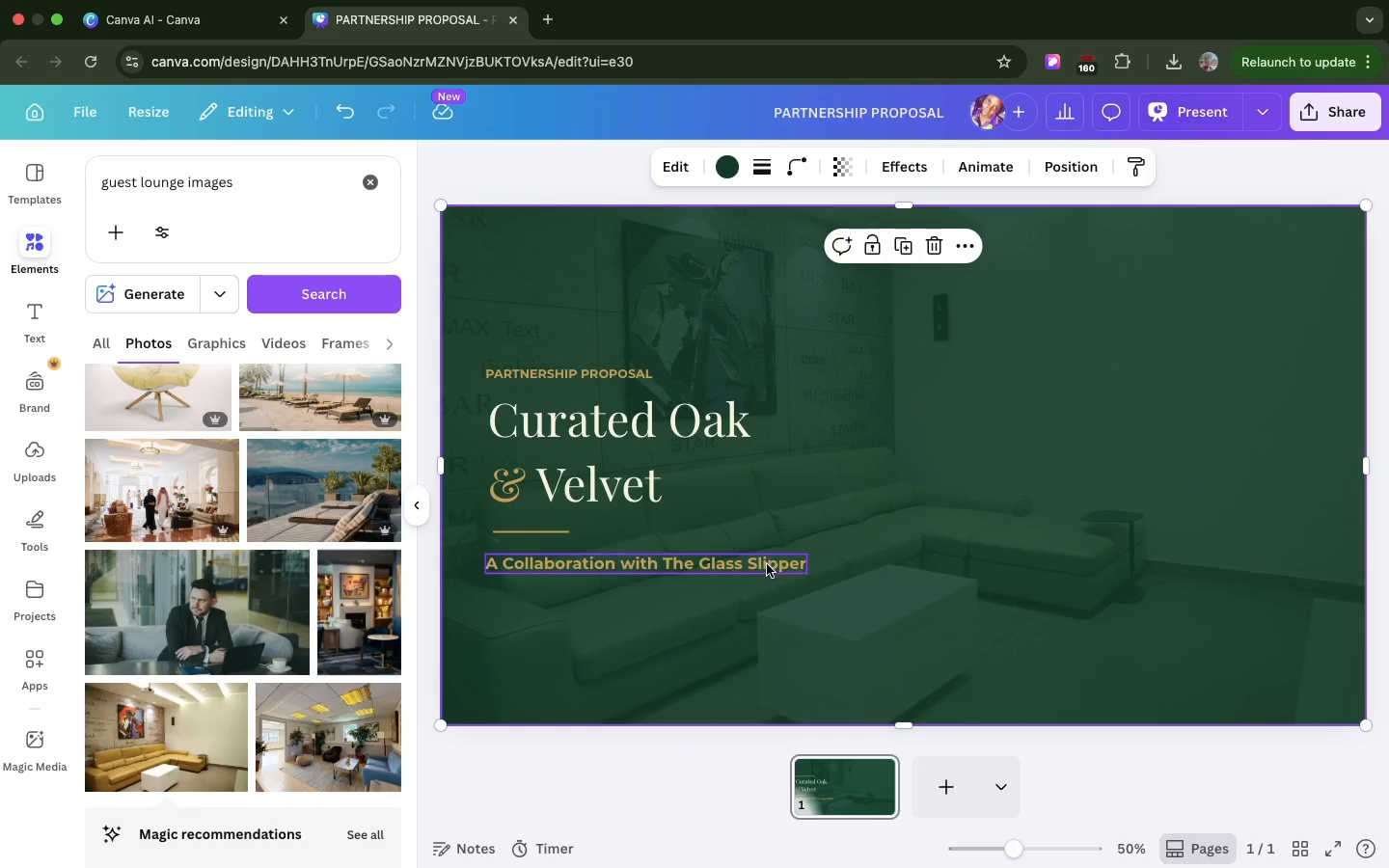 
left_click([767, 564])
 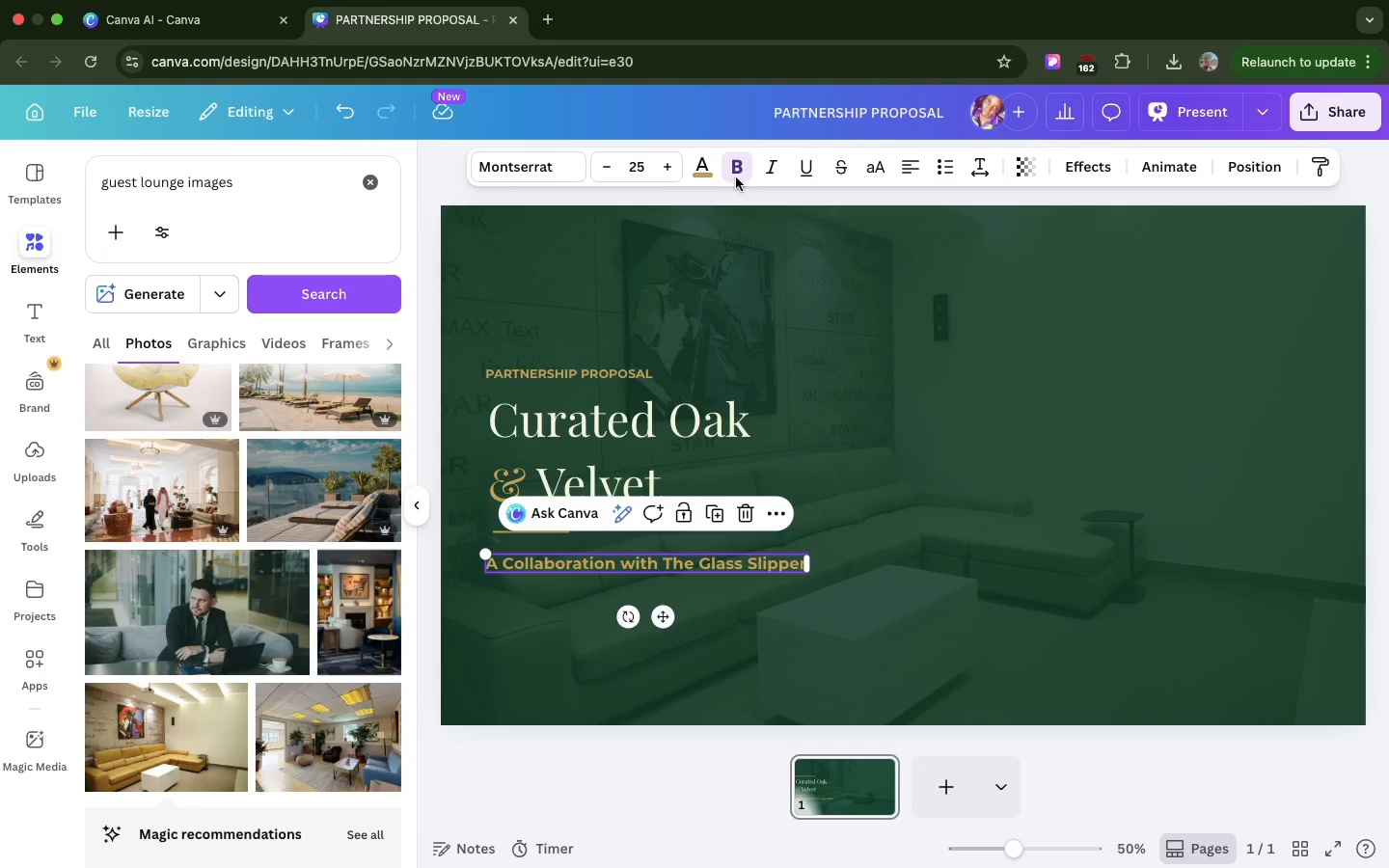 
left_click([735, 176])
 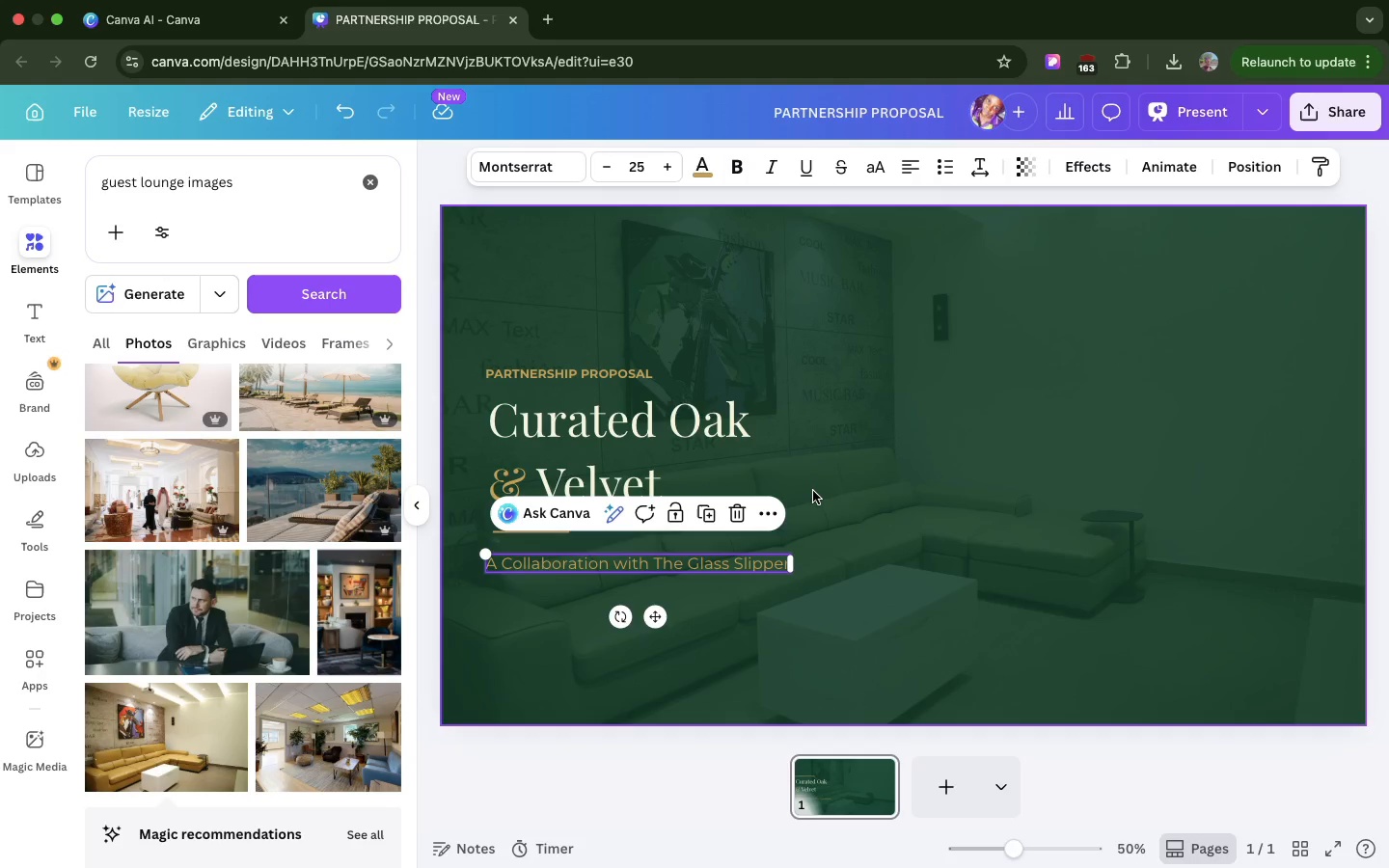 
wait(8.73)
 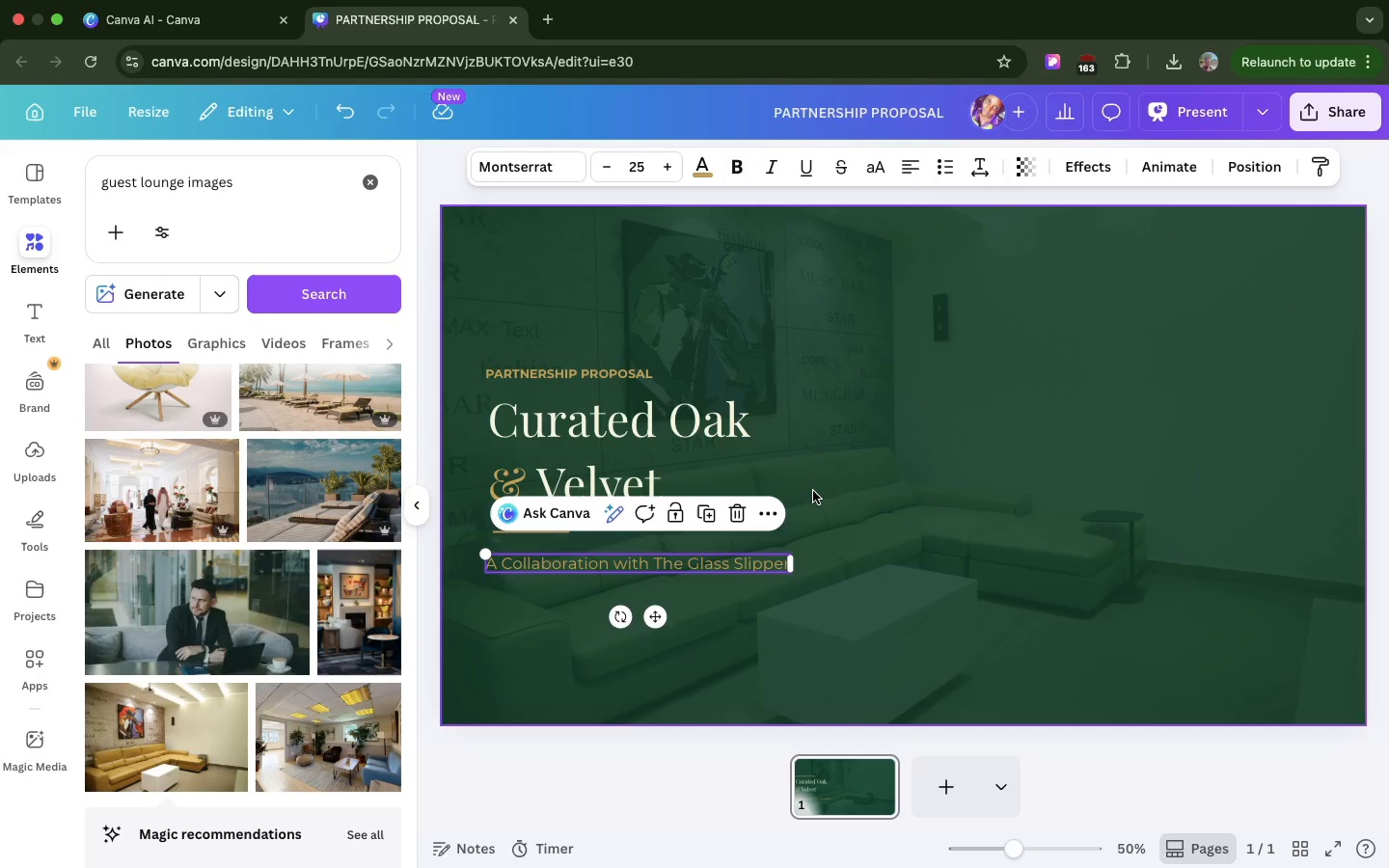 
left_click([912, 478])
 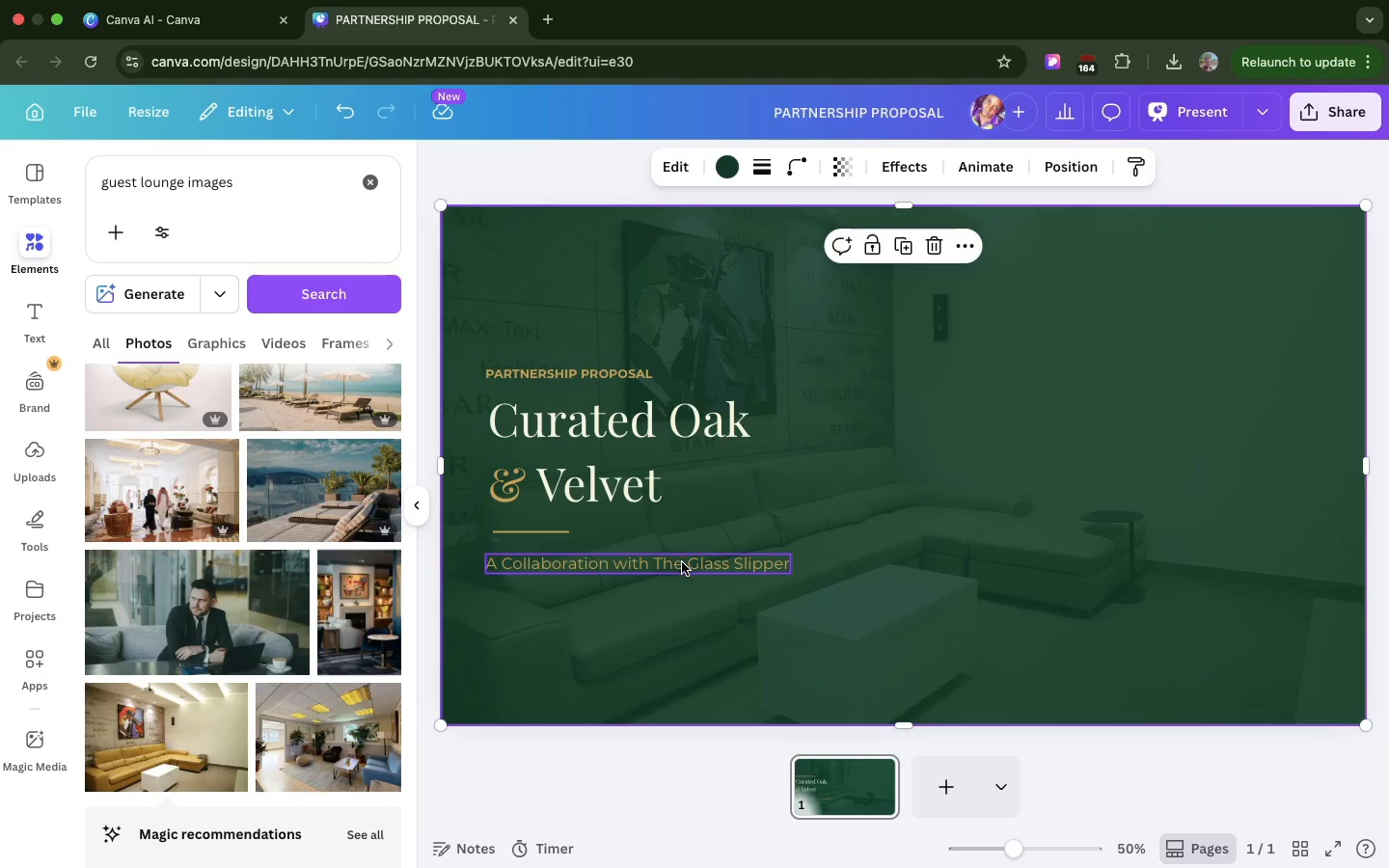 
left_click([681, 562])
 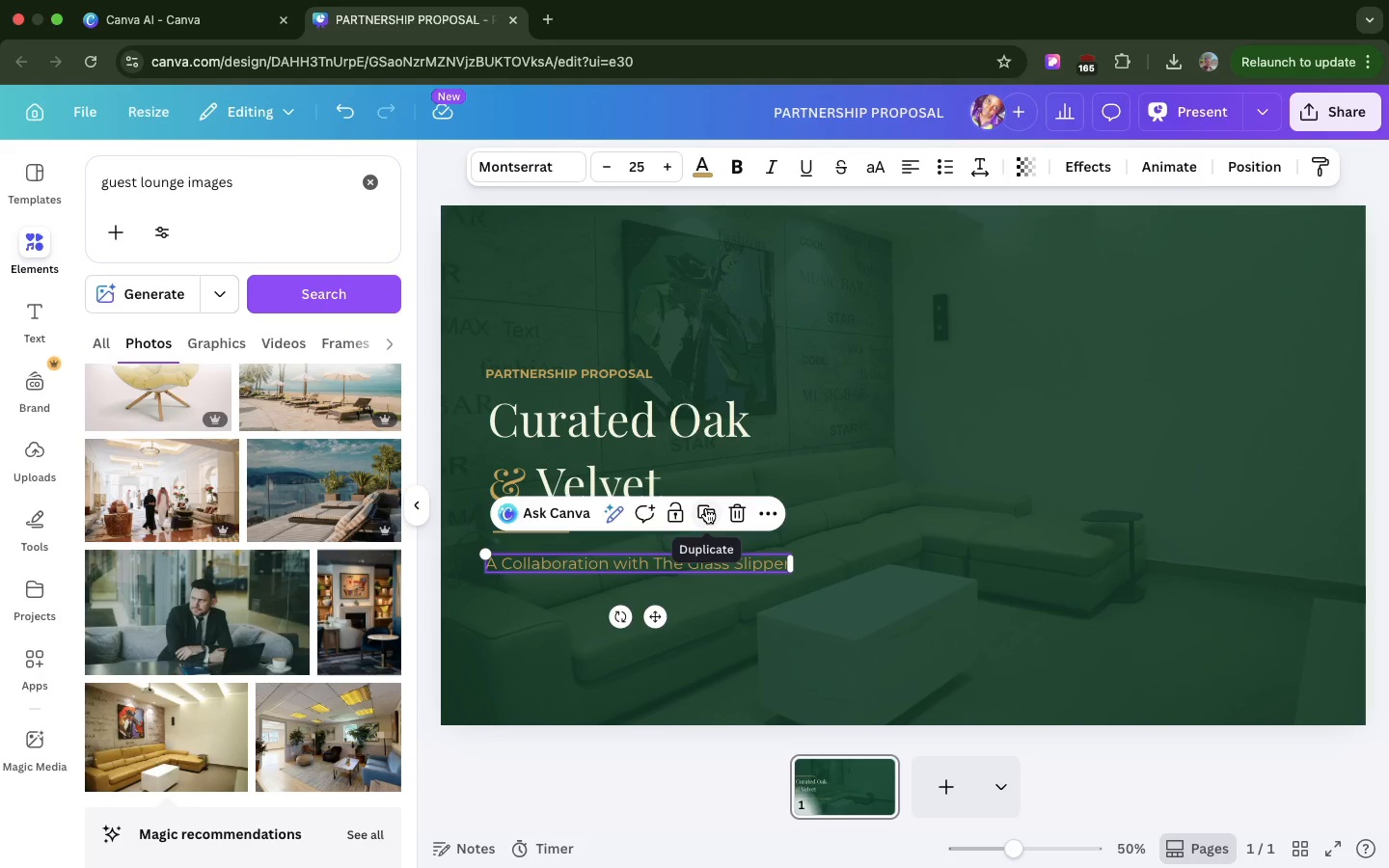 
left_click([706, 508])
 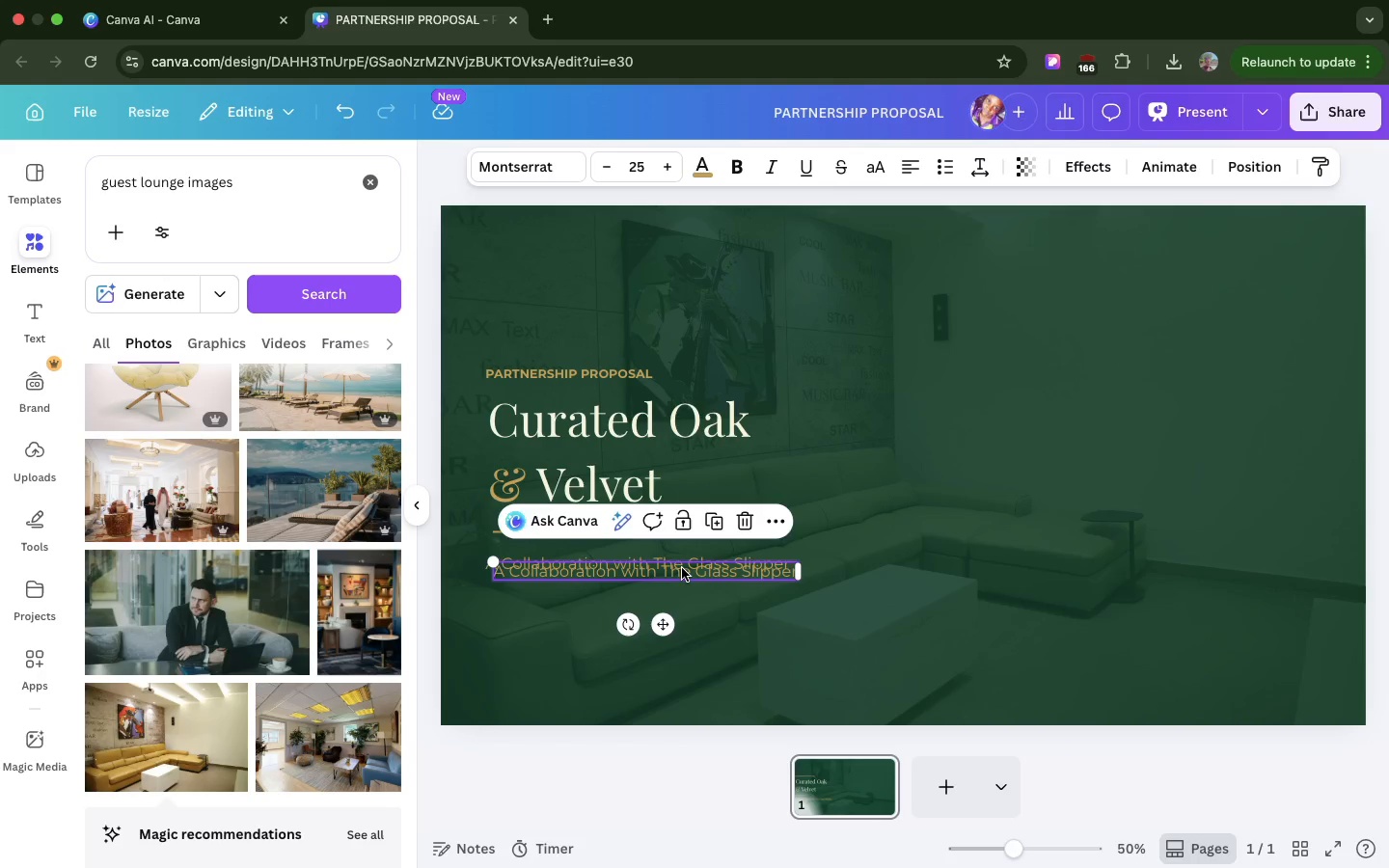 
left_click_drag(start_coordinate=[682, 568], to_coordinate=[674, 592])
 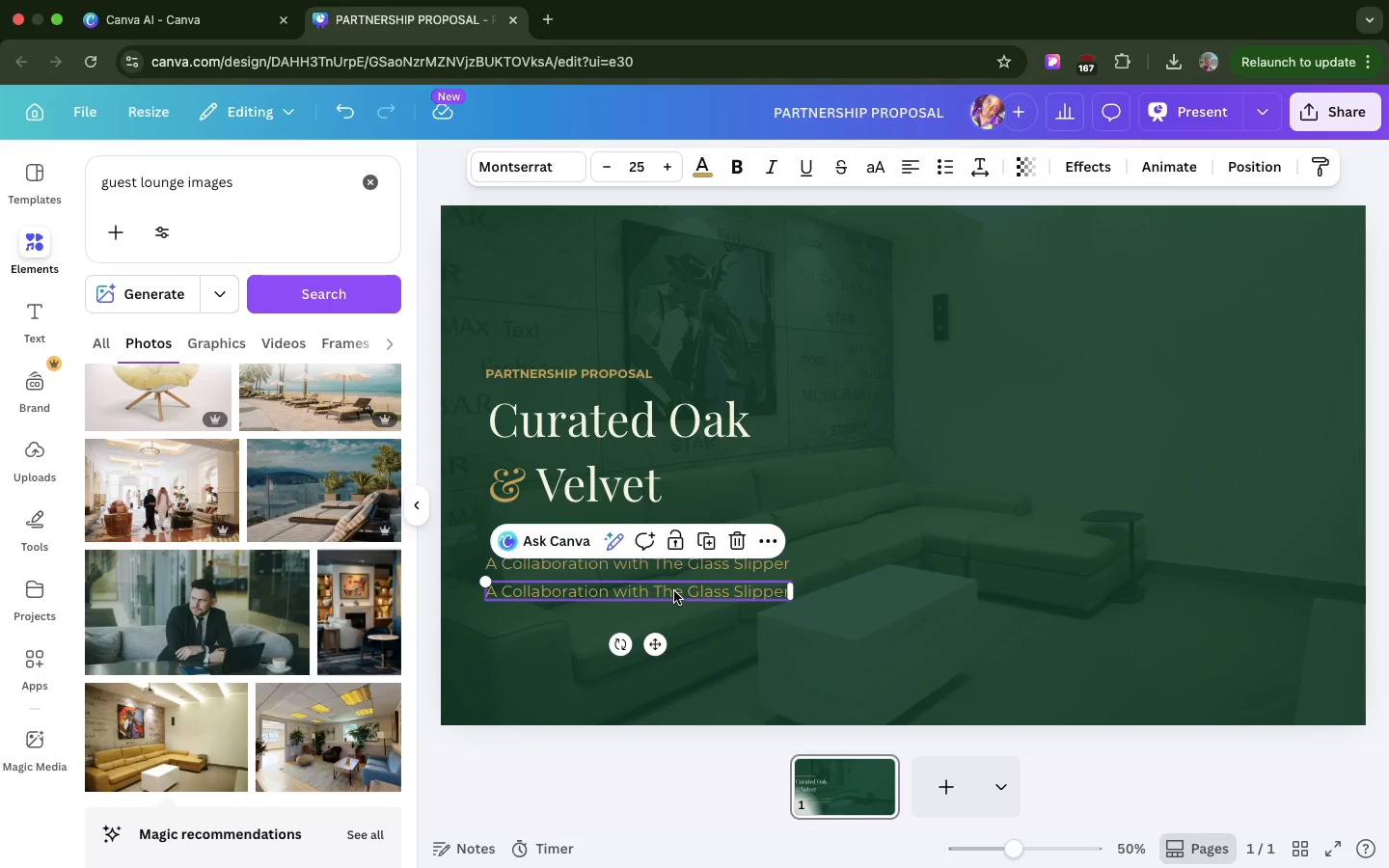 
left_click([674, 591])
 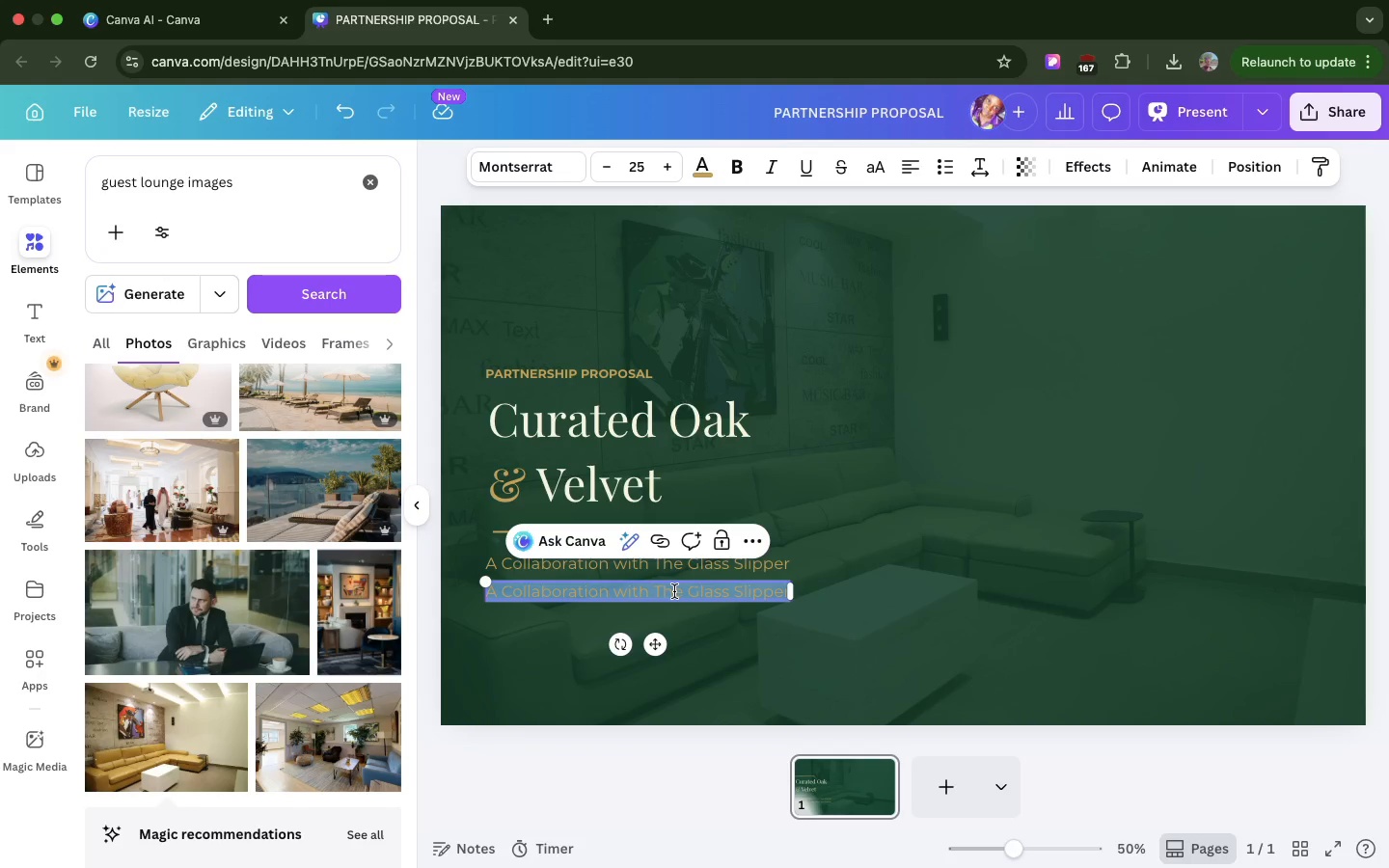 
key(Meta+CommandLeft)
 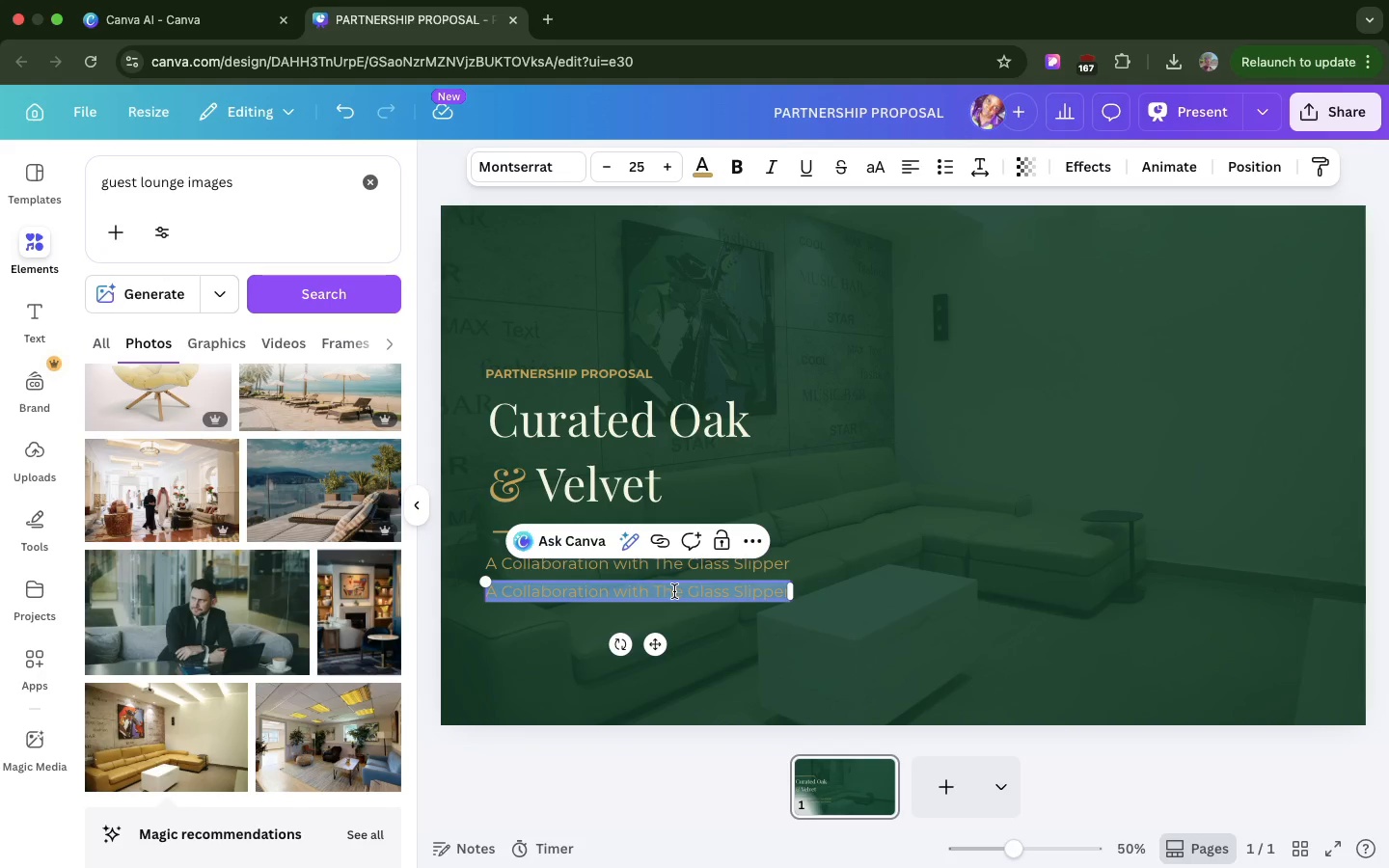 
key(Meta+V)
 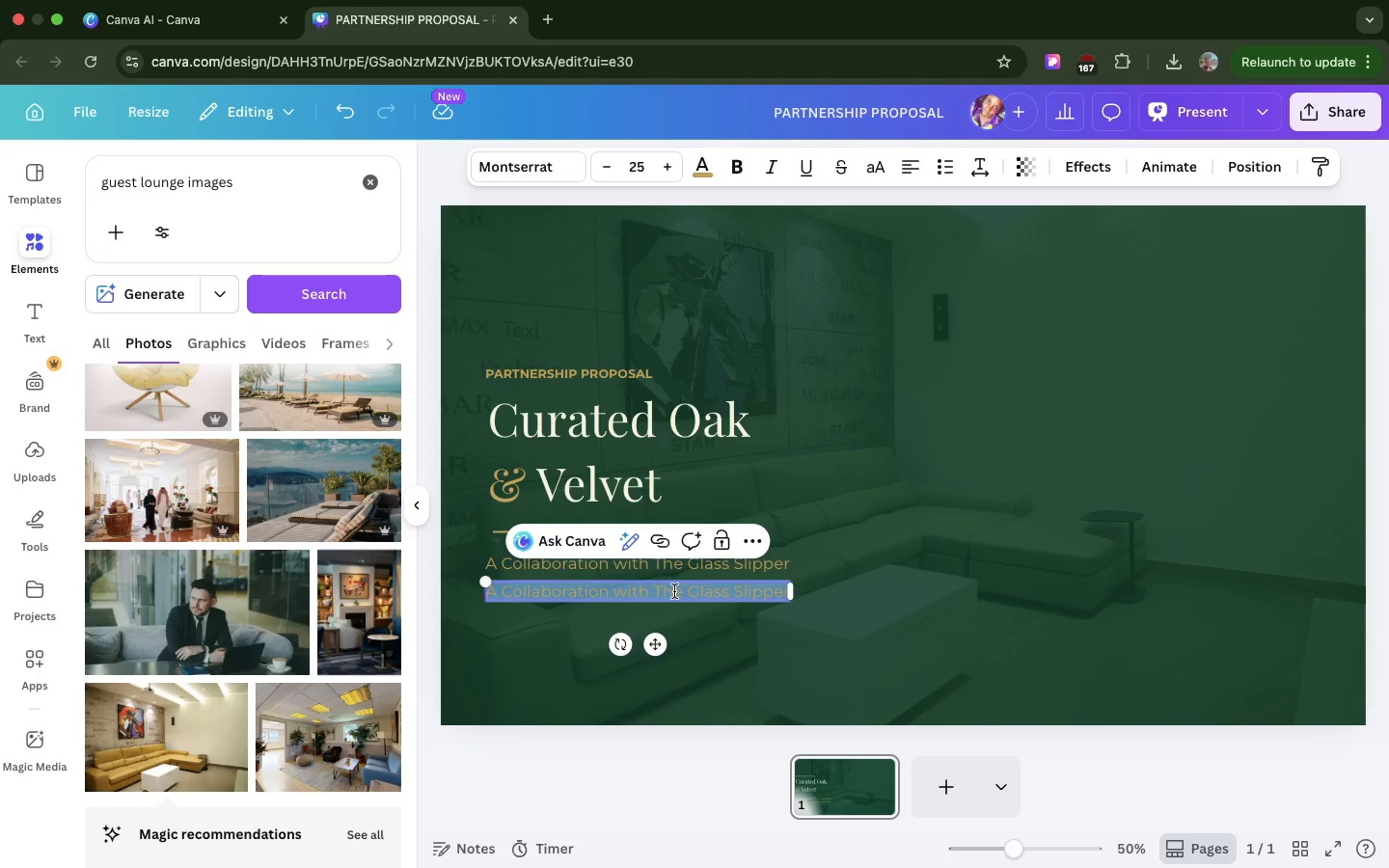 
left_click([674, 591])
 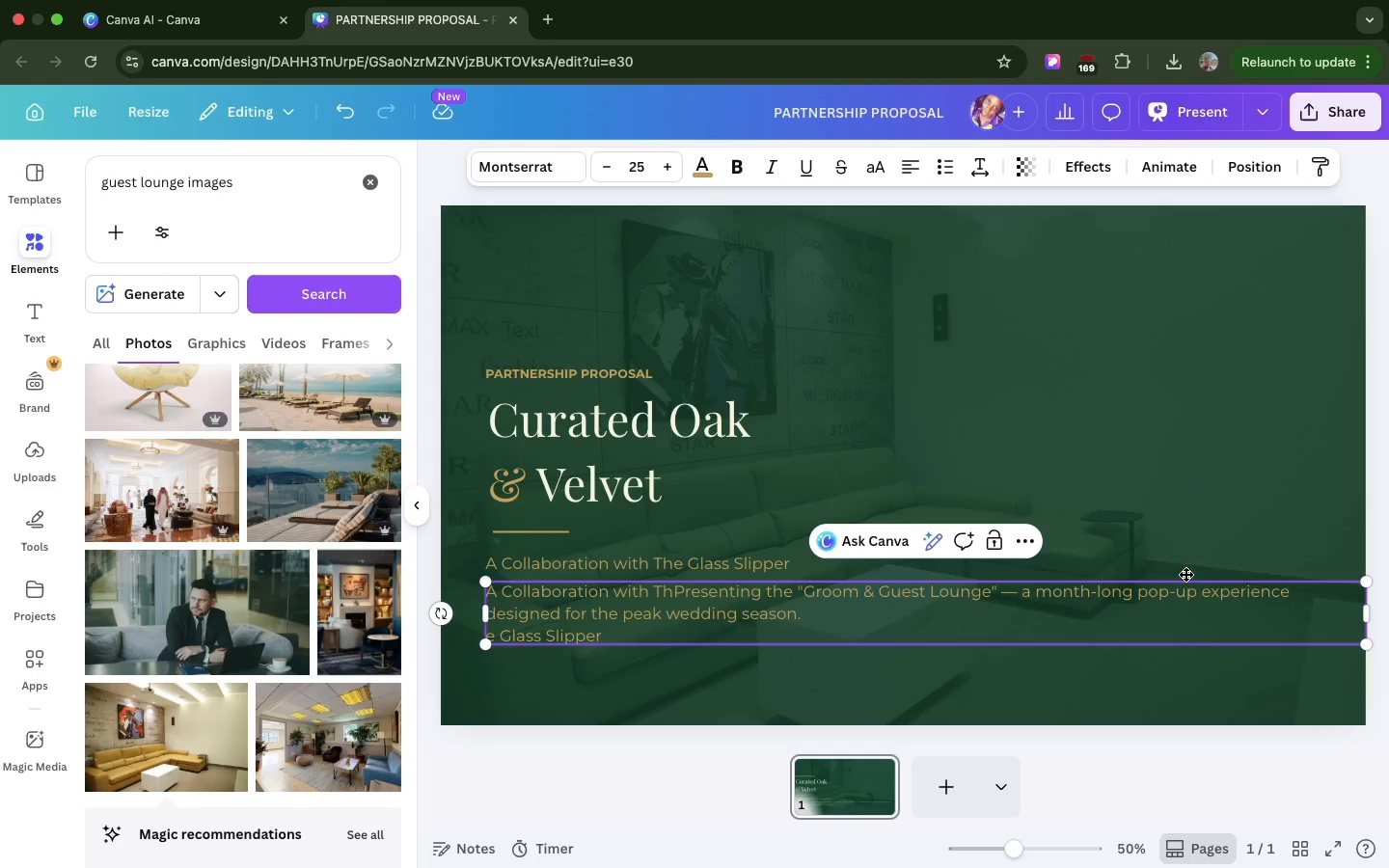 
wait(5.47)
 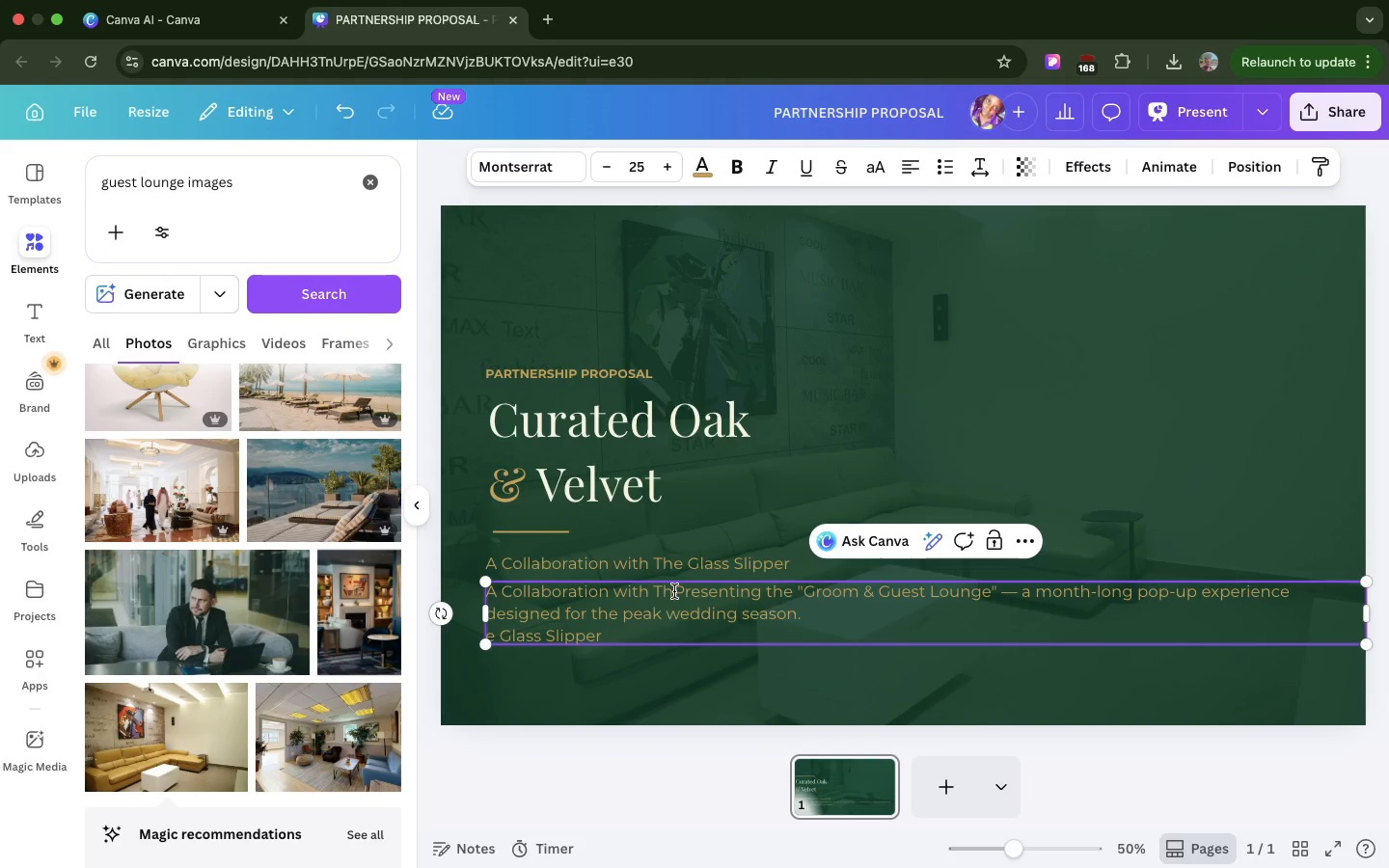 
left_click_drag(start_coordinate=[1367, 605], to_coordinate=[922, 622])
 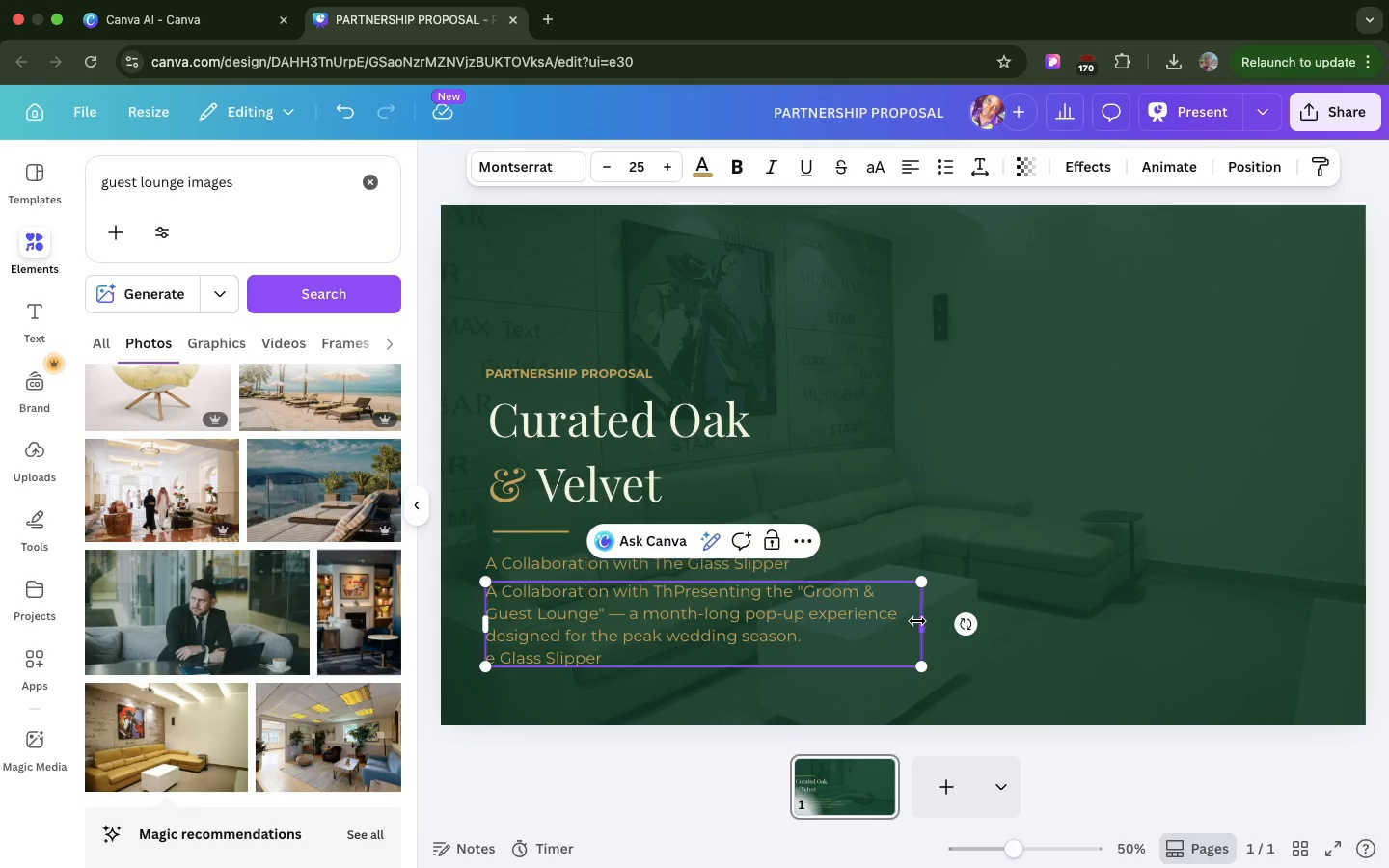 
wait(6.88)
 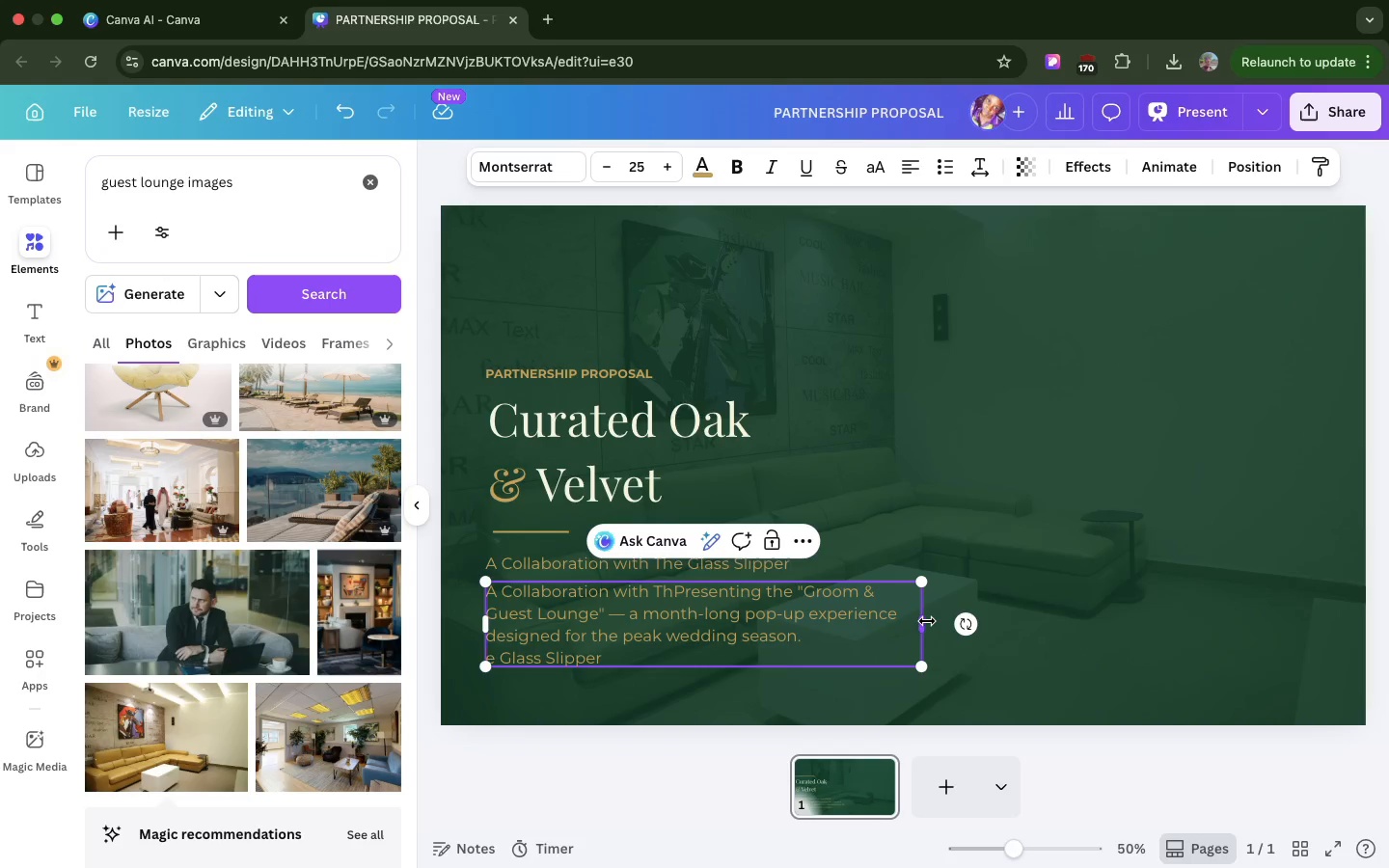 
left_click([673, 590])
 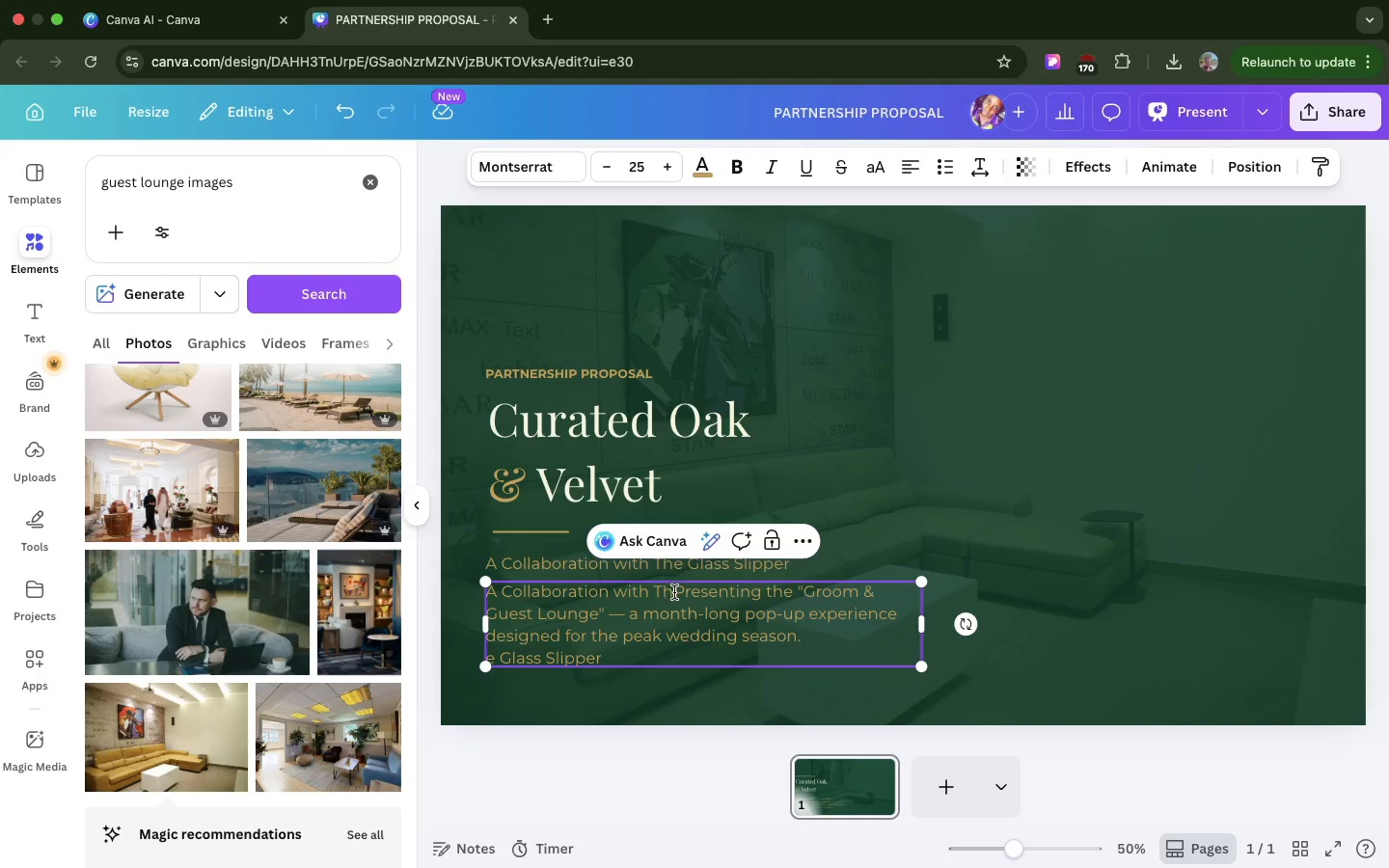 
left_click_drag(start_coordinate=[674, 592], to_coordinate=[474, 598])
 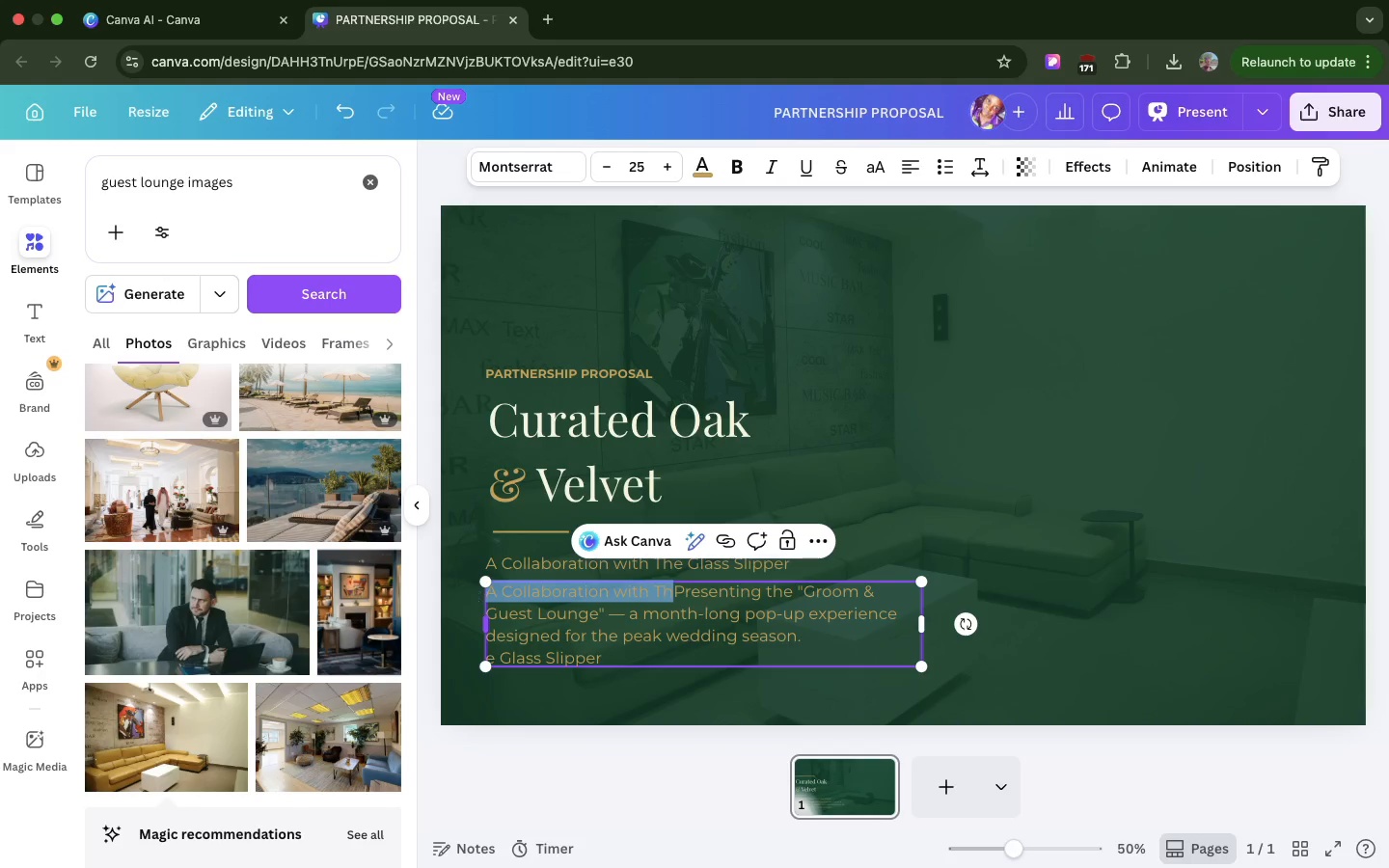 
key(Backspace)
 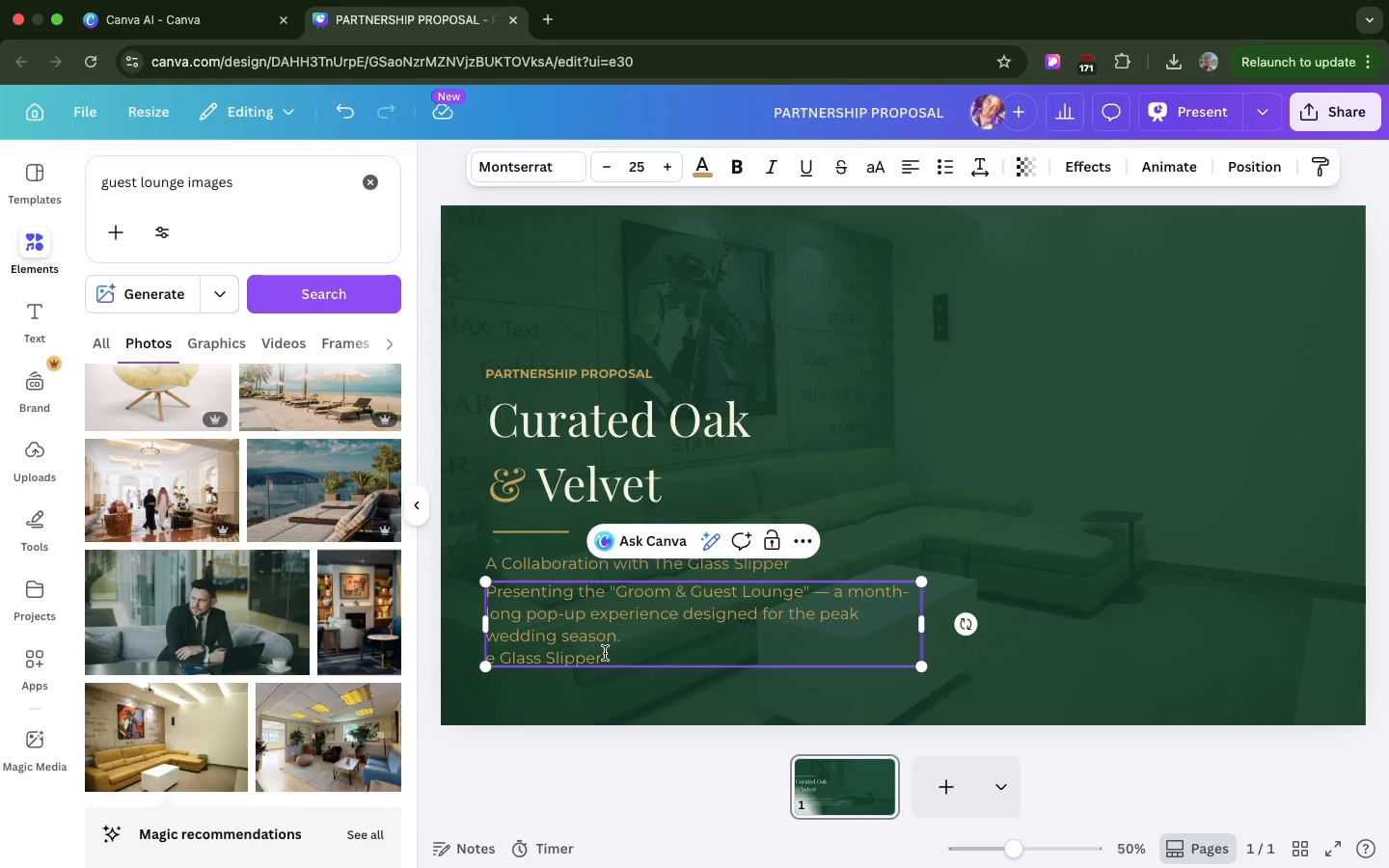 
left_click_drag(start_coordinate=[606, 655], to_coordinate=[487, 654])
 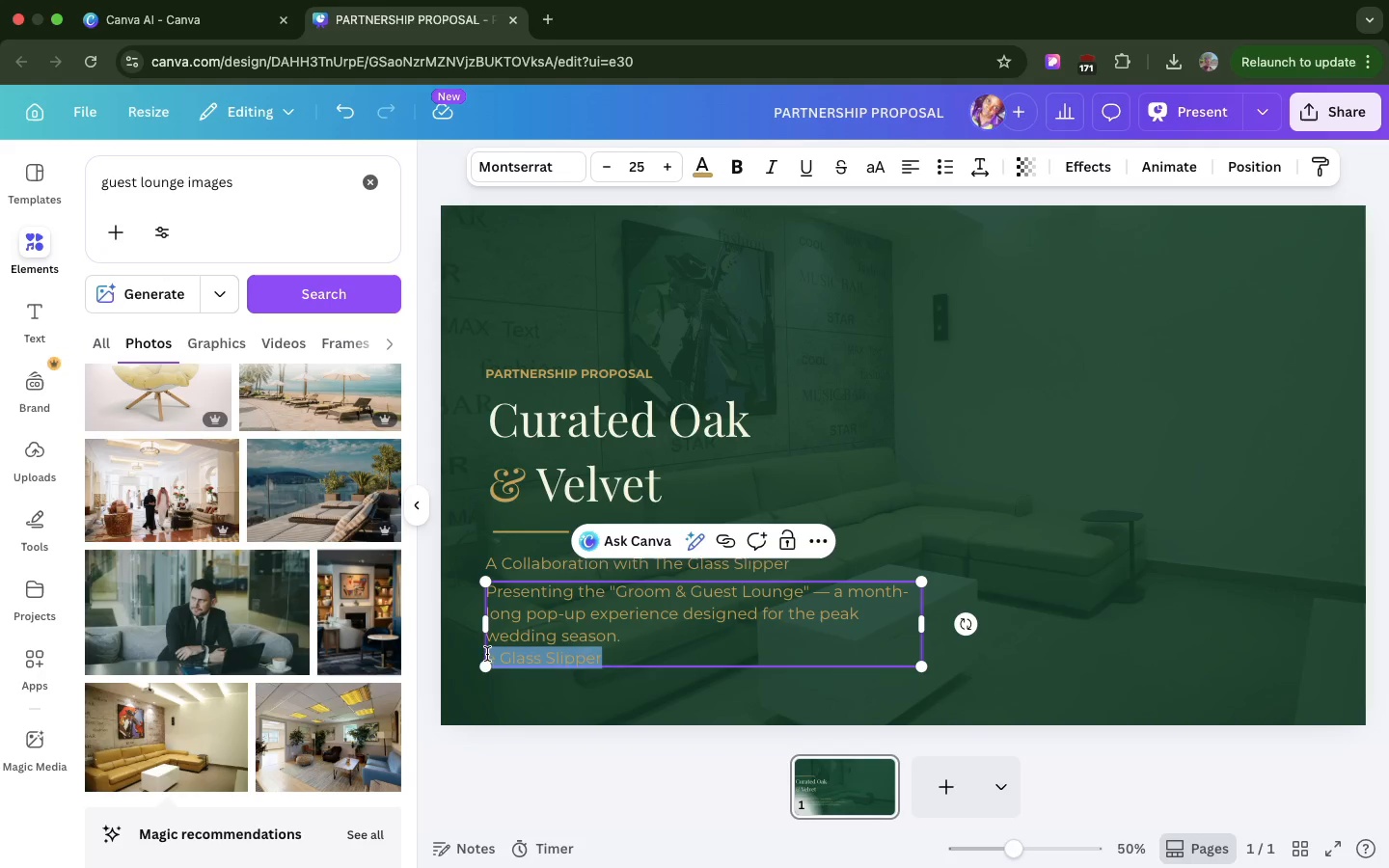 
key(Backspace)
 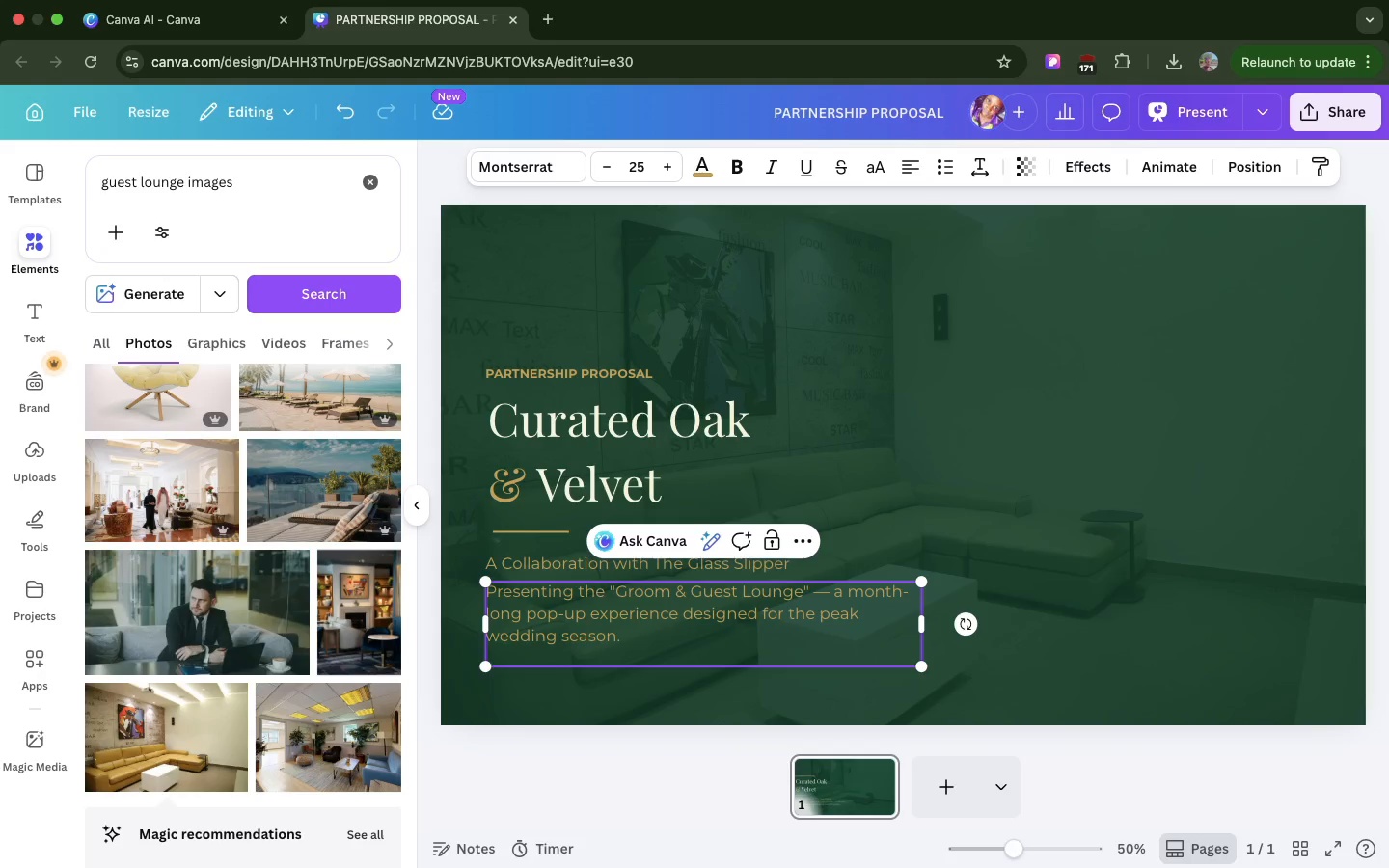 
key(Backspace)
 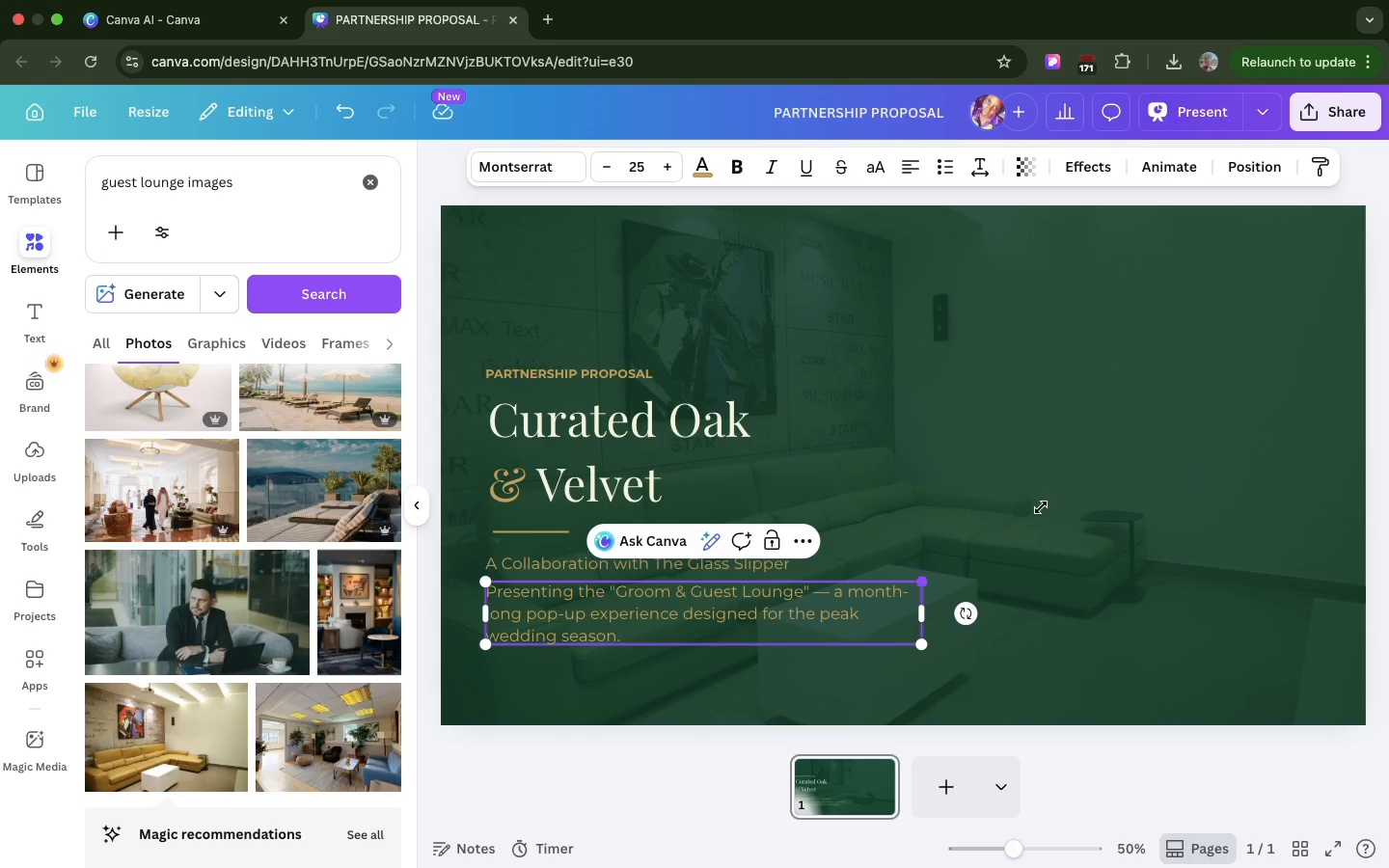 
left_click([1041, 507])
 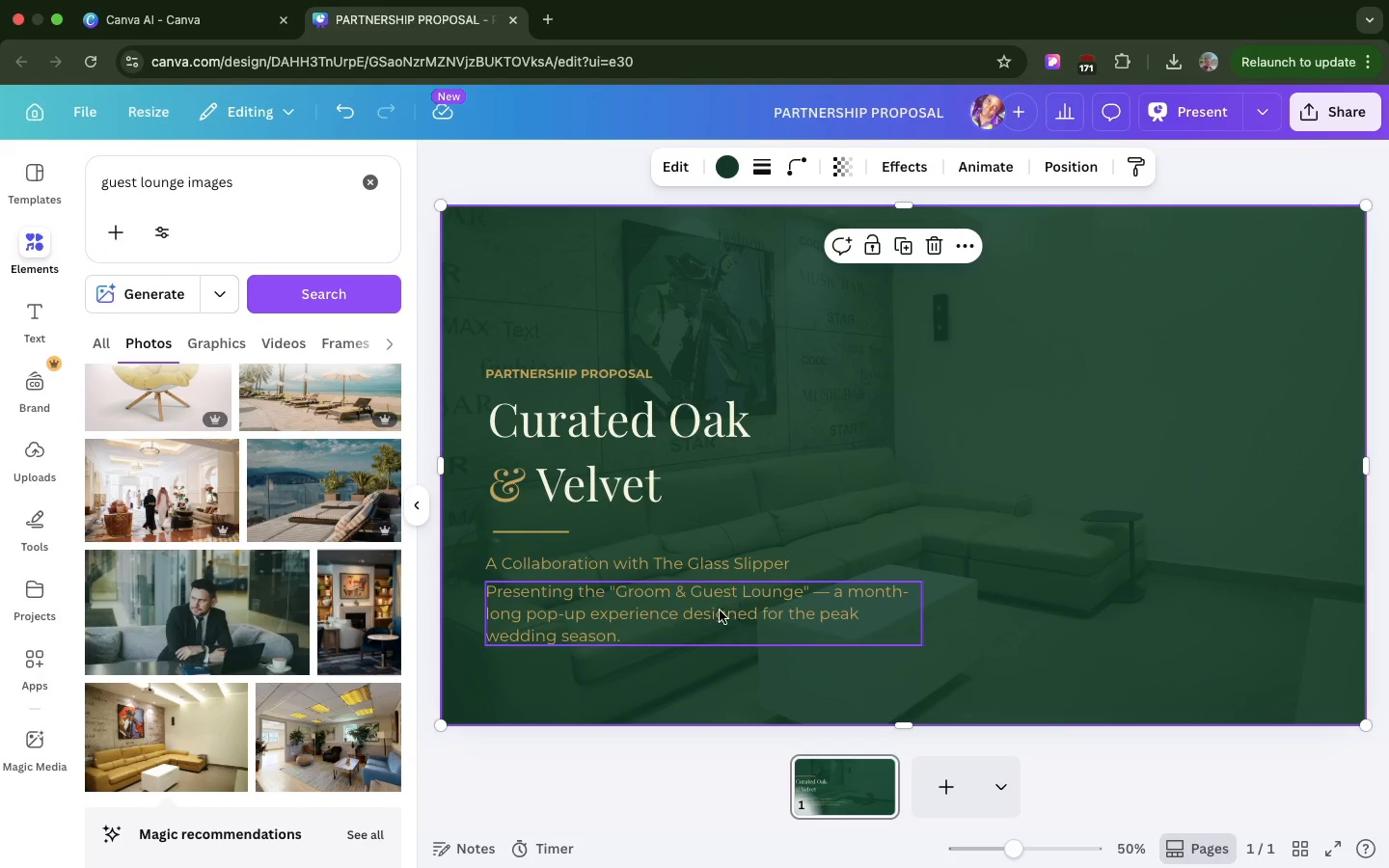 
left_click([720, 610])
 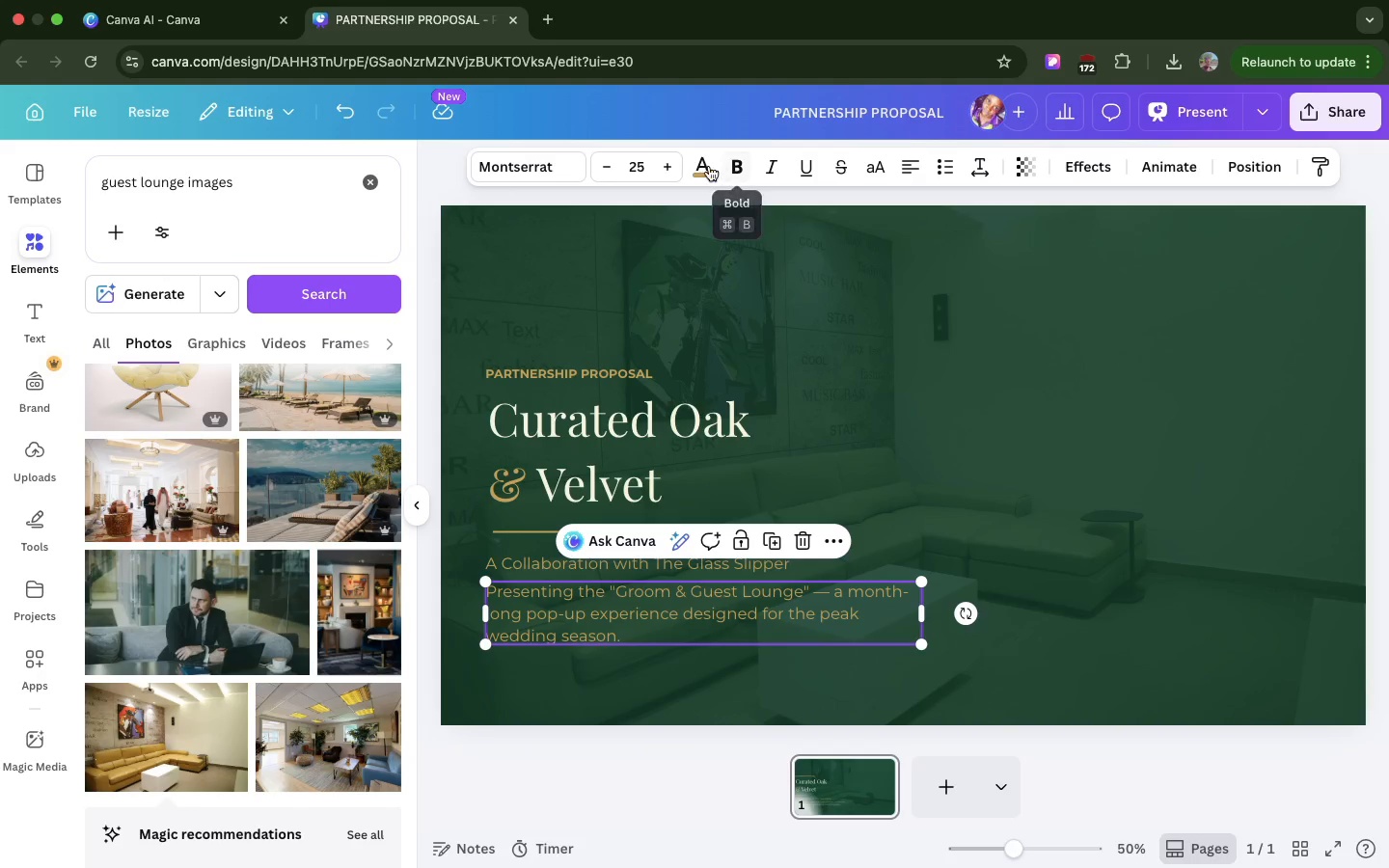 
left_click([697, 167])
 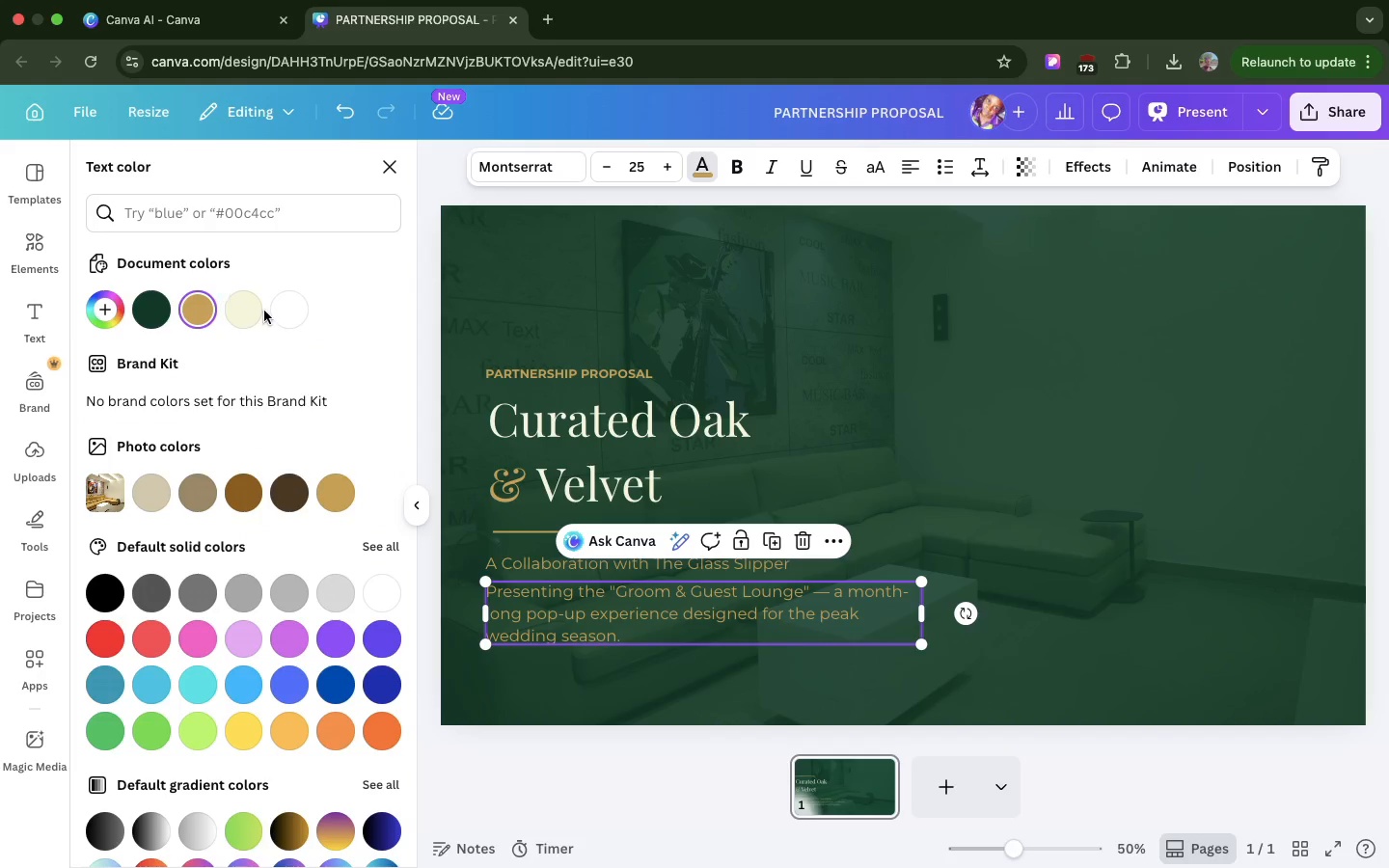 
left_click([241, 305])
 